 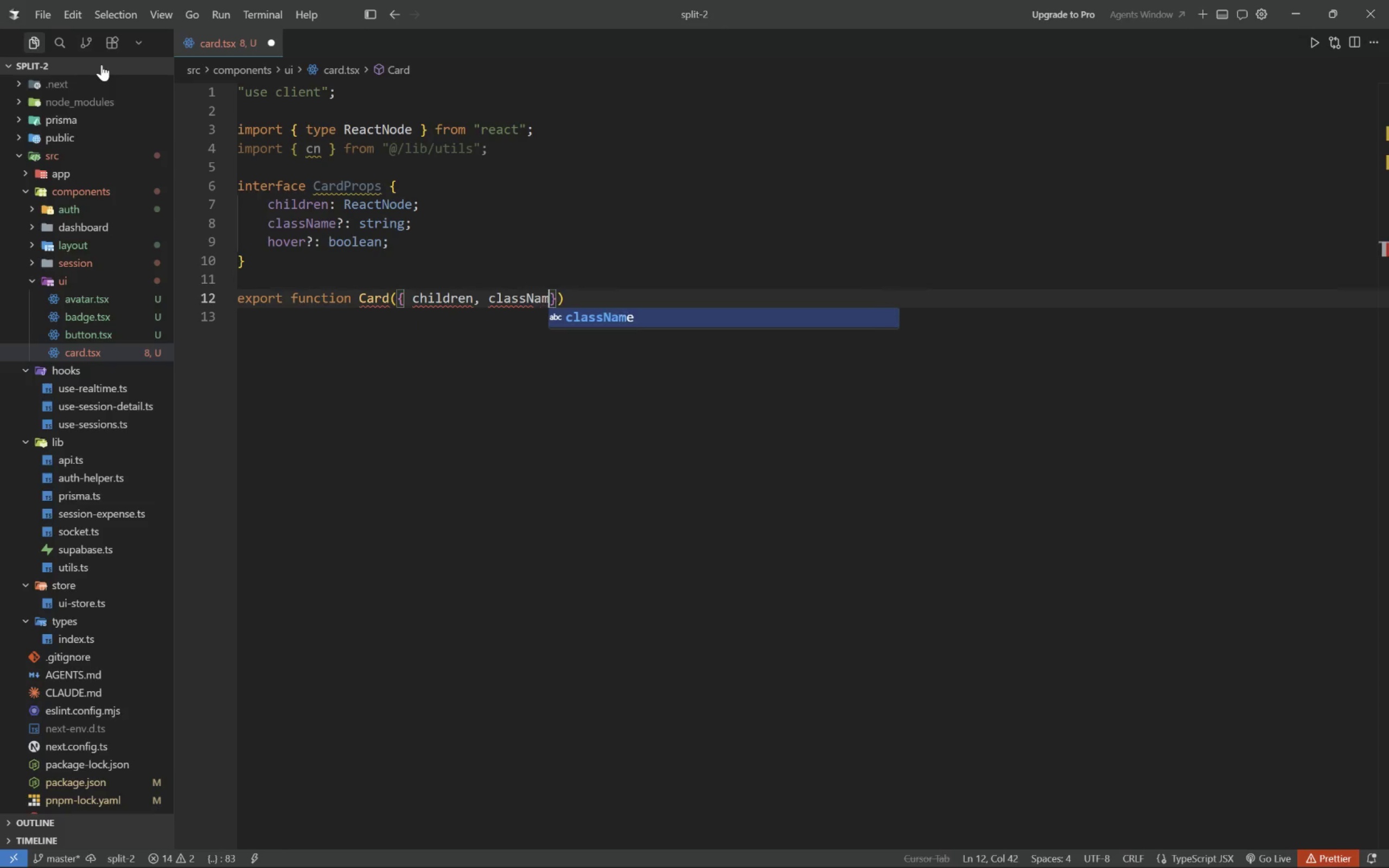 
key(ArrowLeft)
 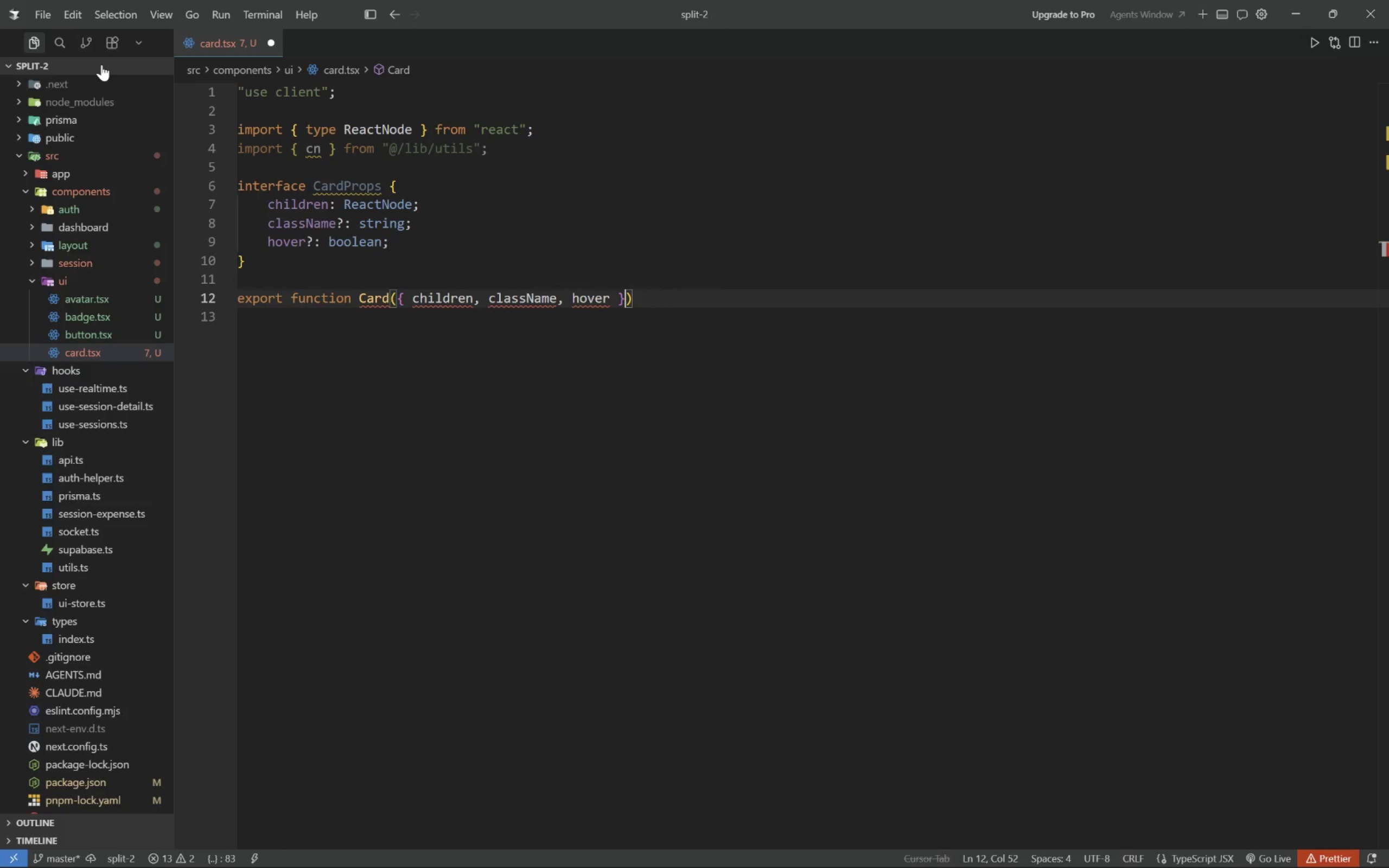 
type(: CardProps)
key(Tab)
key(Tab)
type( {)
 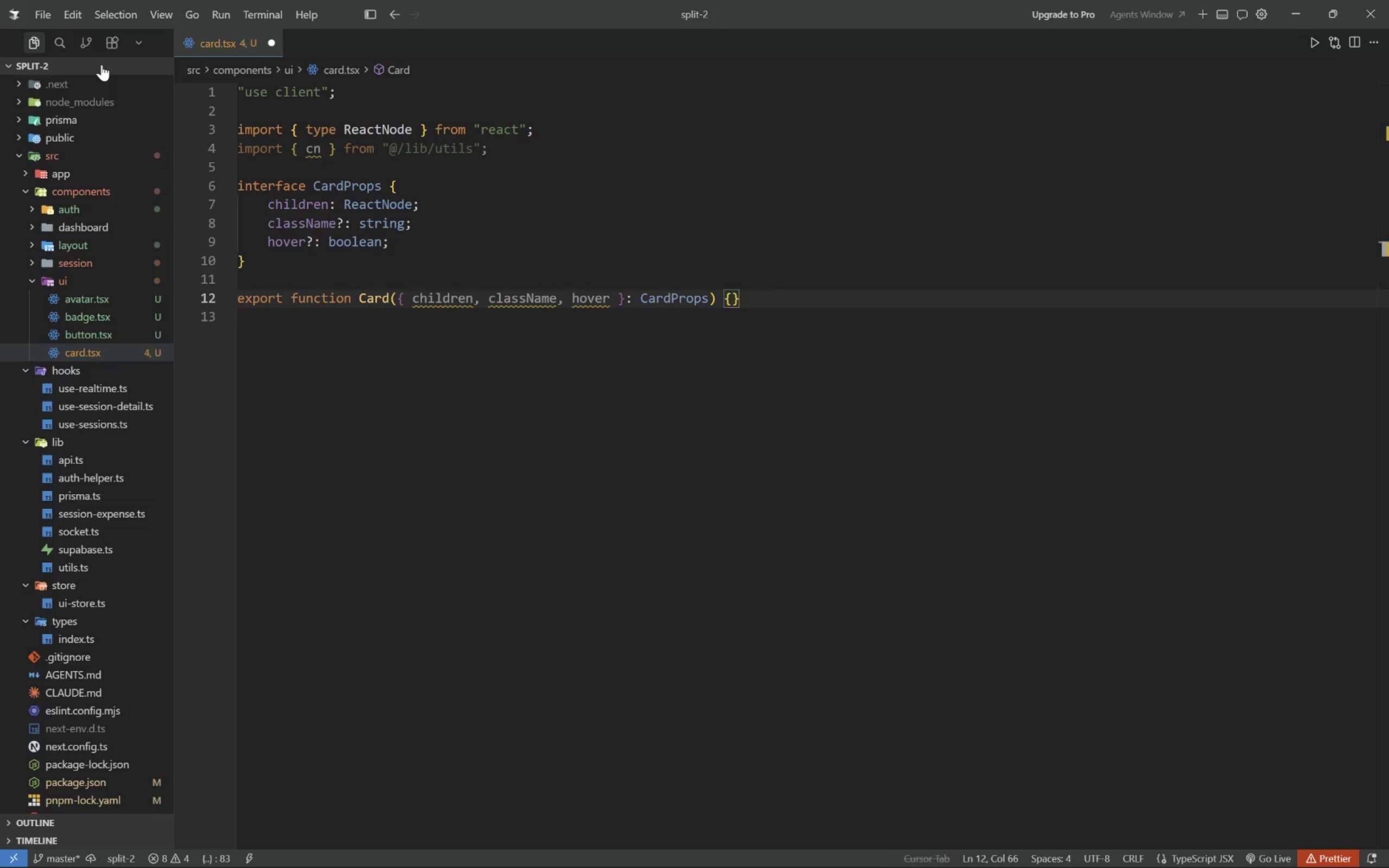 
 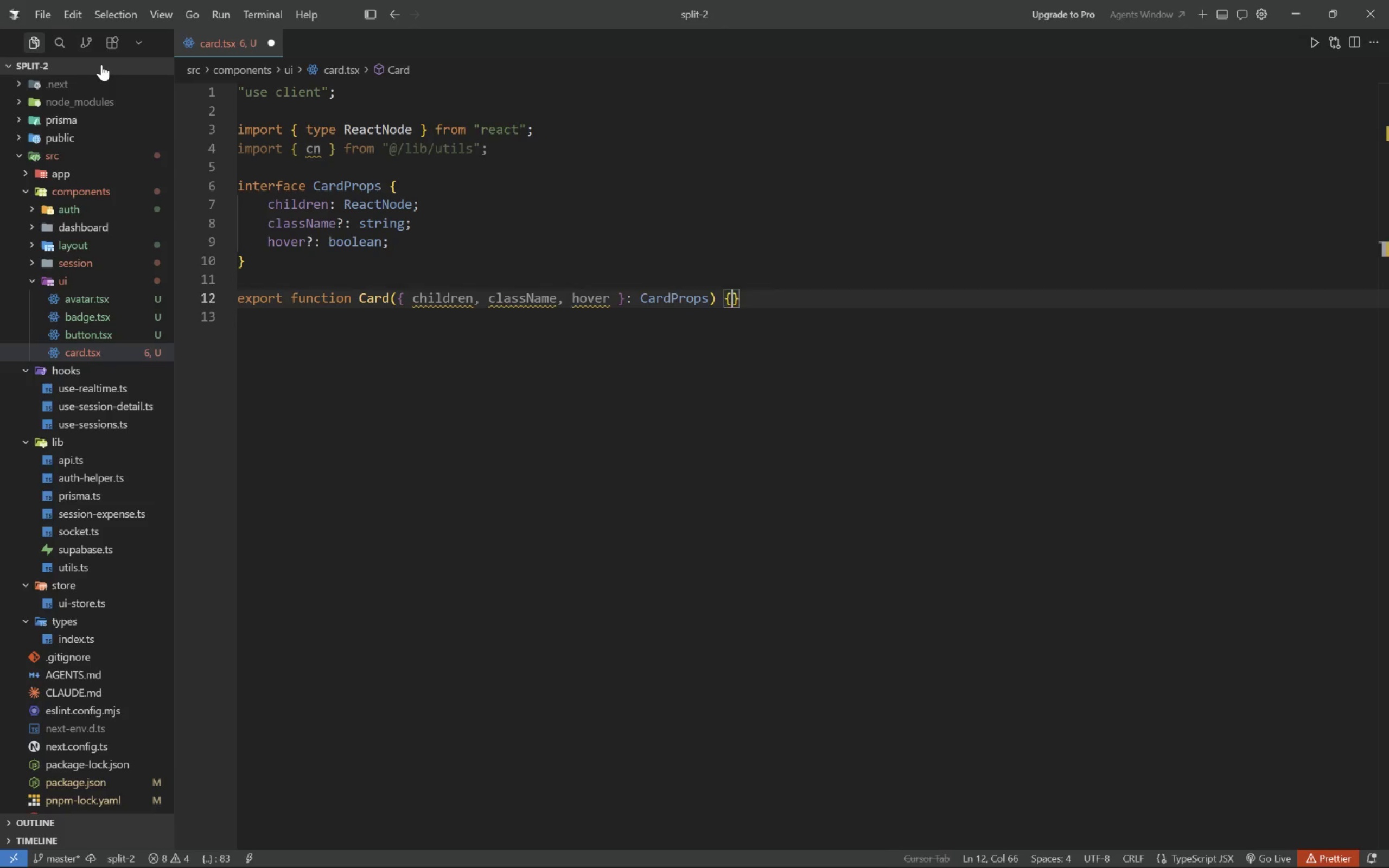 
key(Enter)
 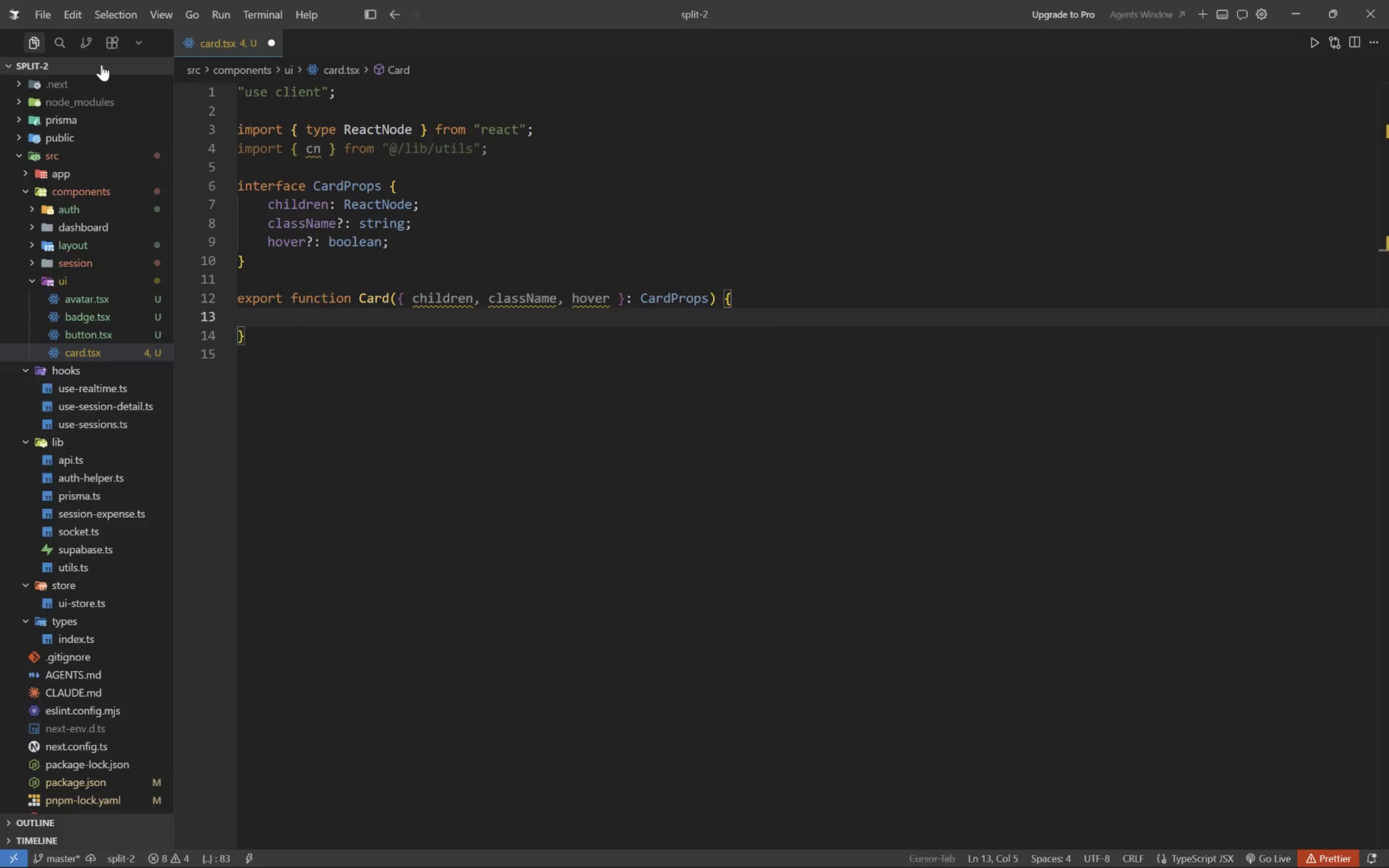 
wait(6.45)
 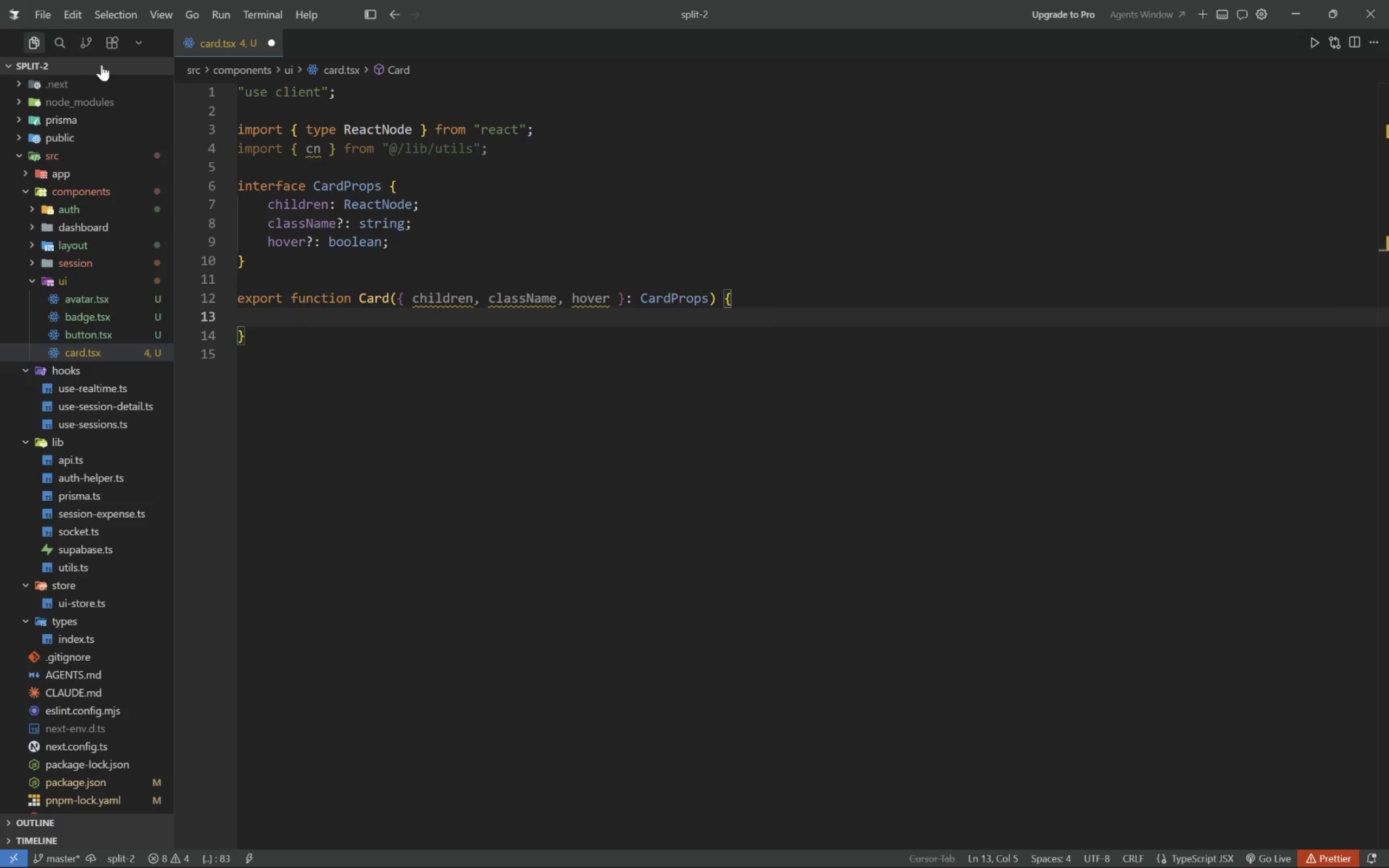 
type(return ()
 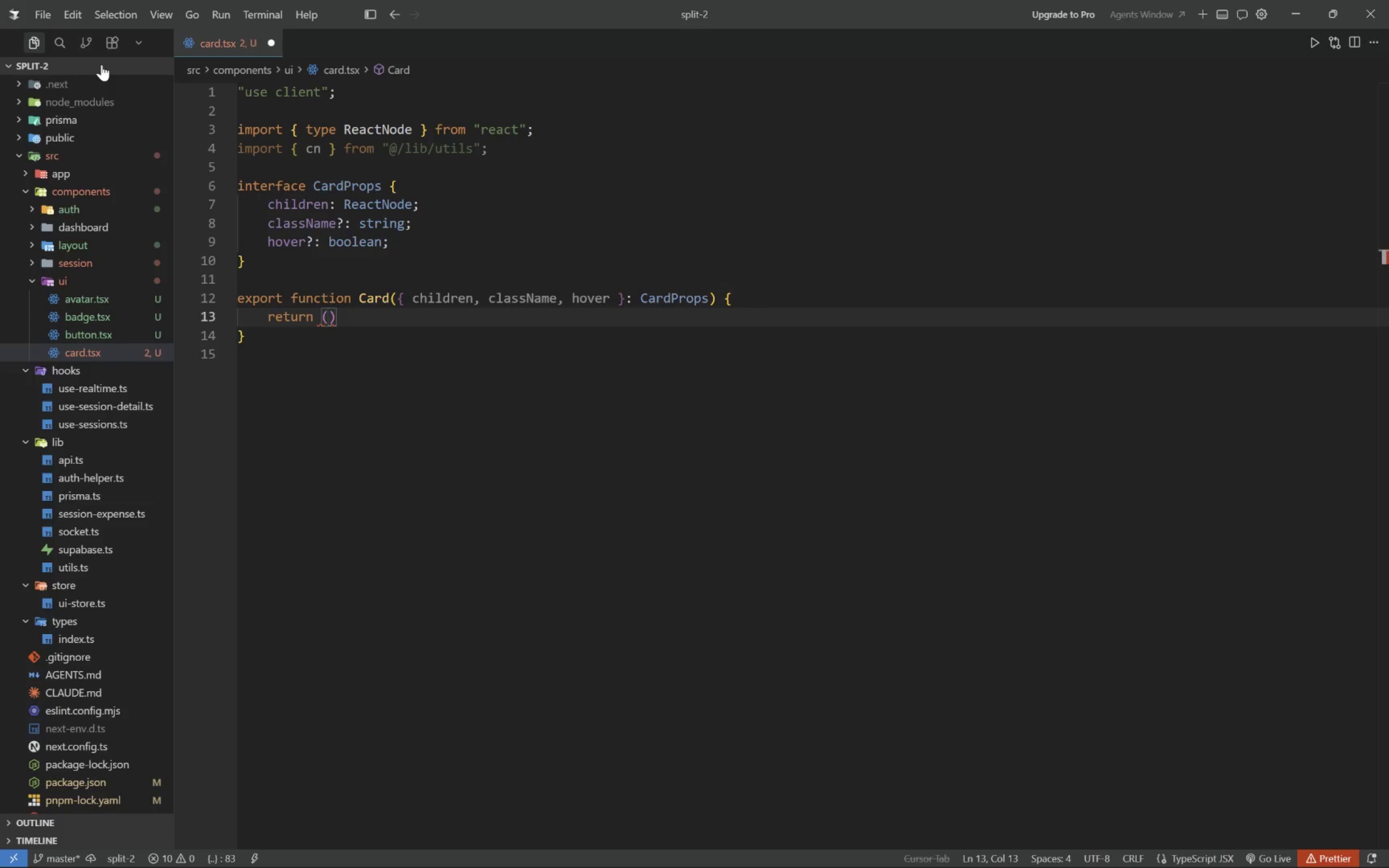 
 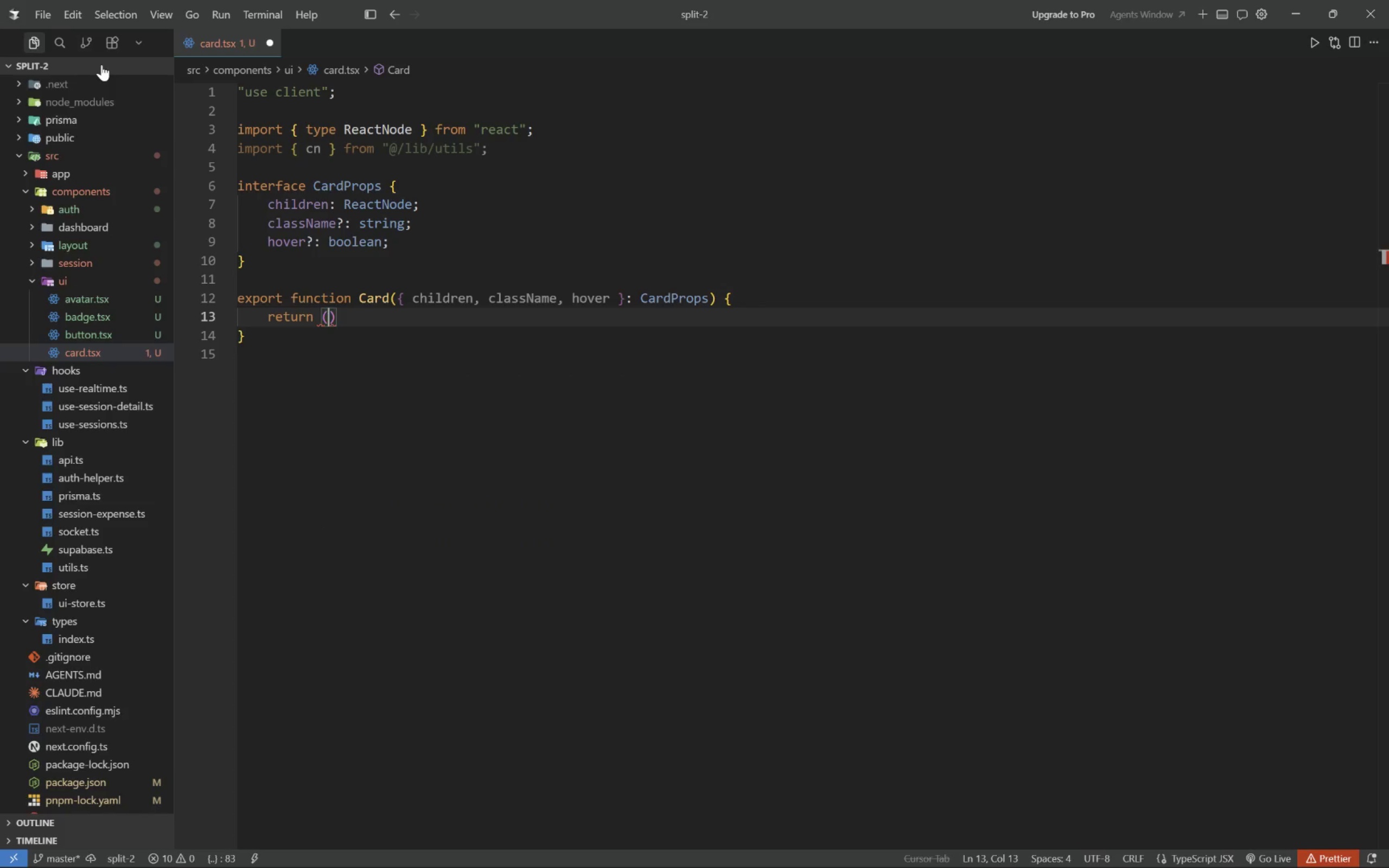 
key(Enter)
 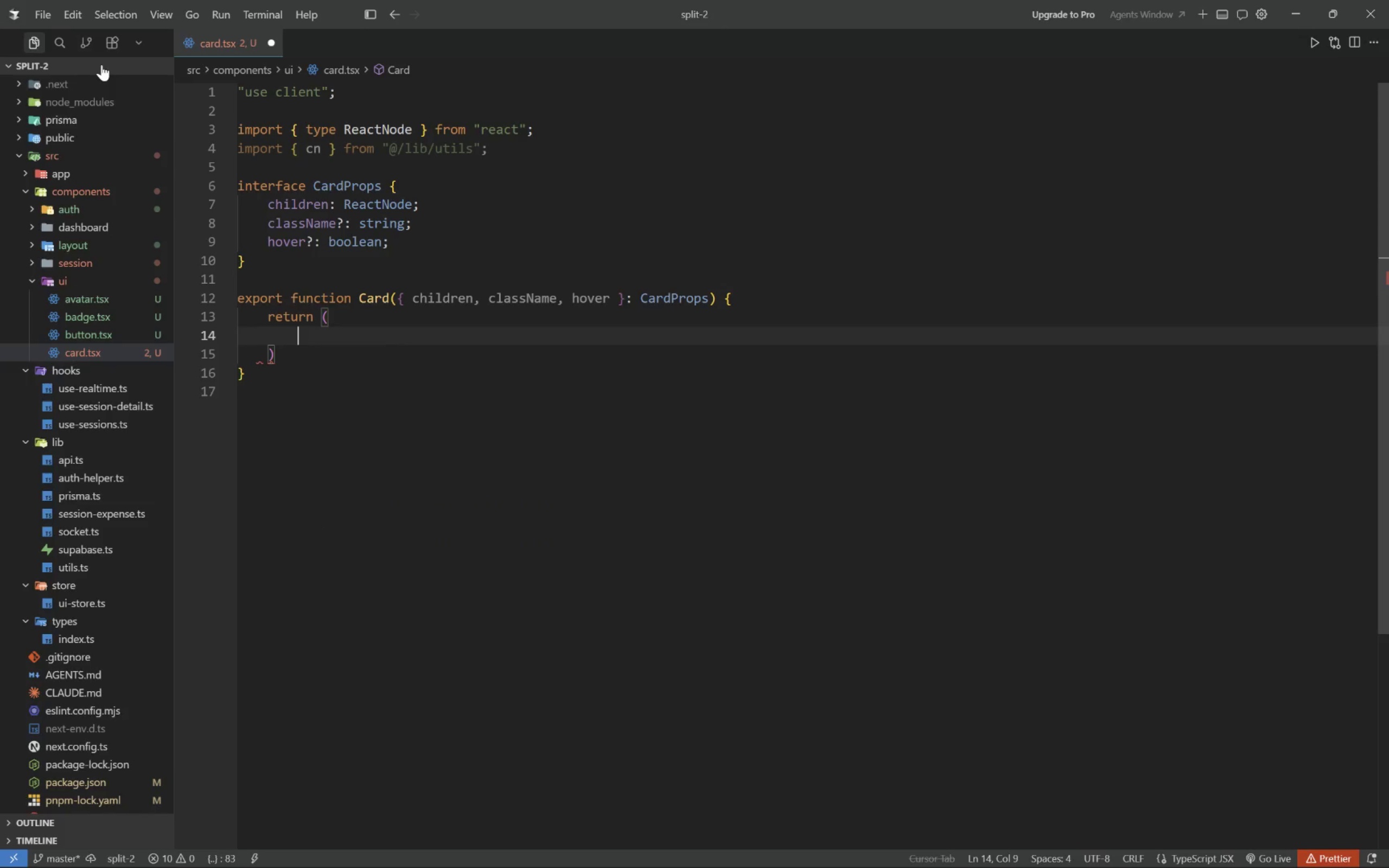 
type(<div)
 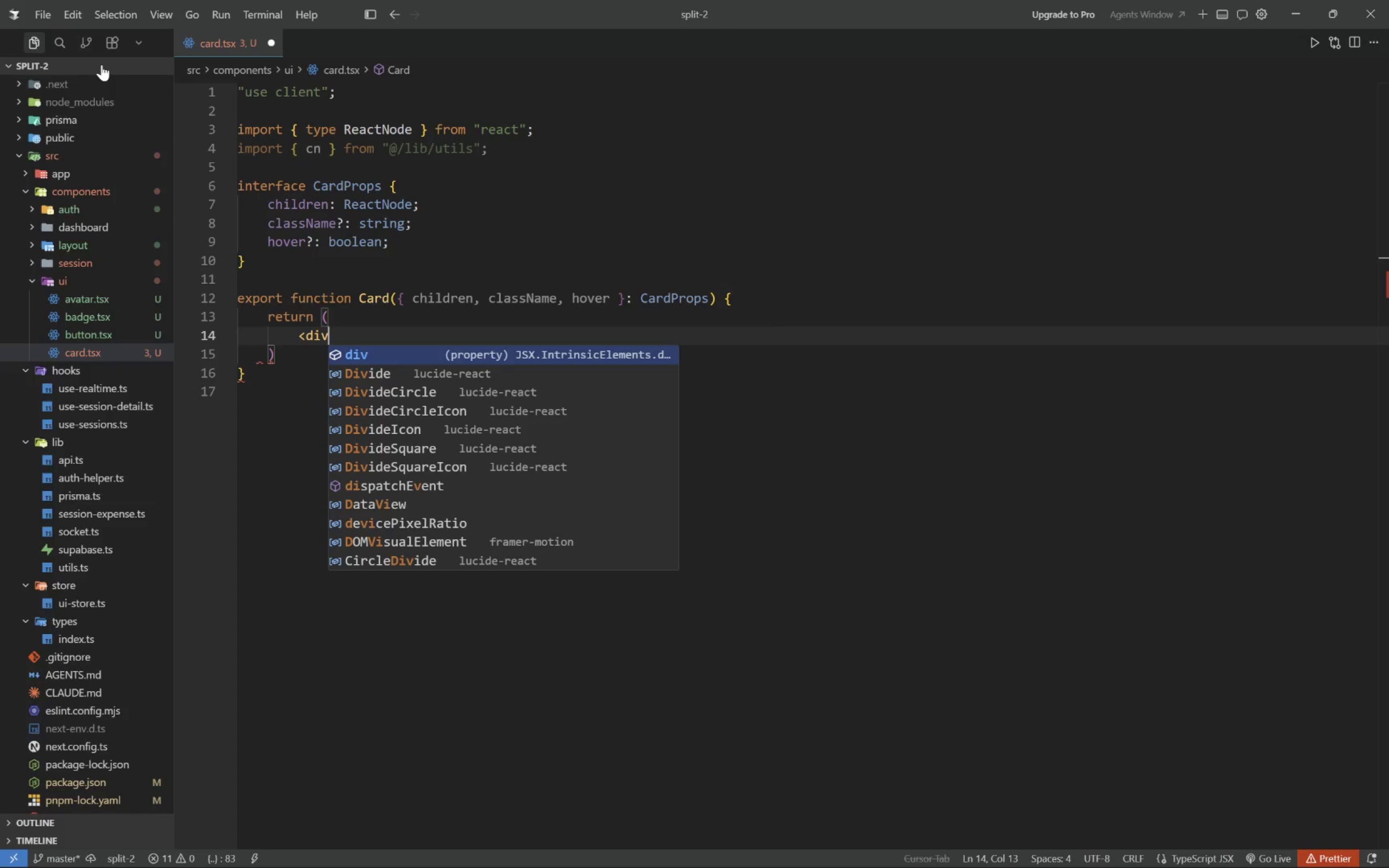 
key(Enter)
 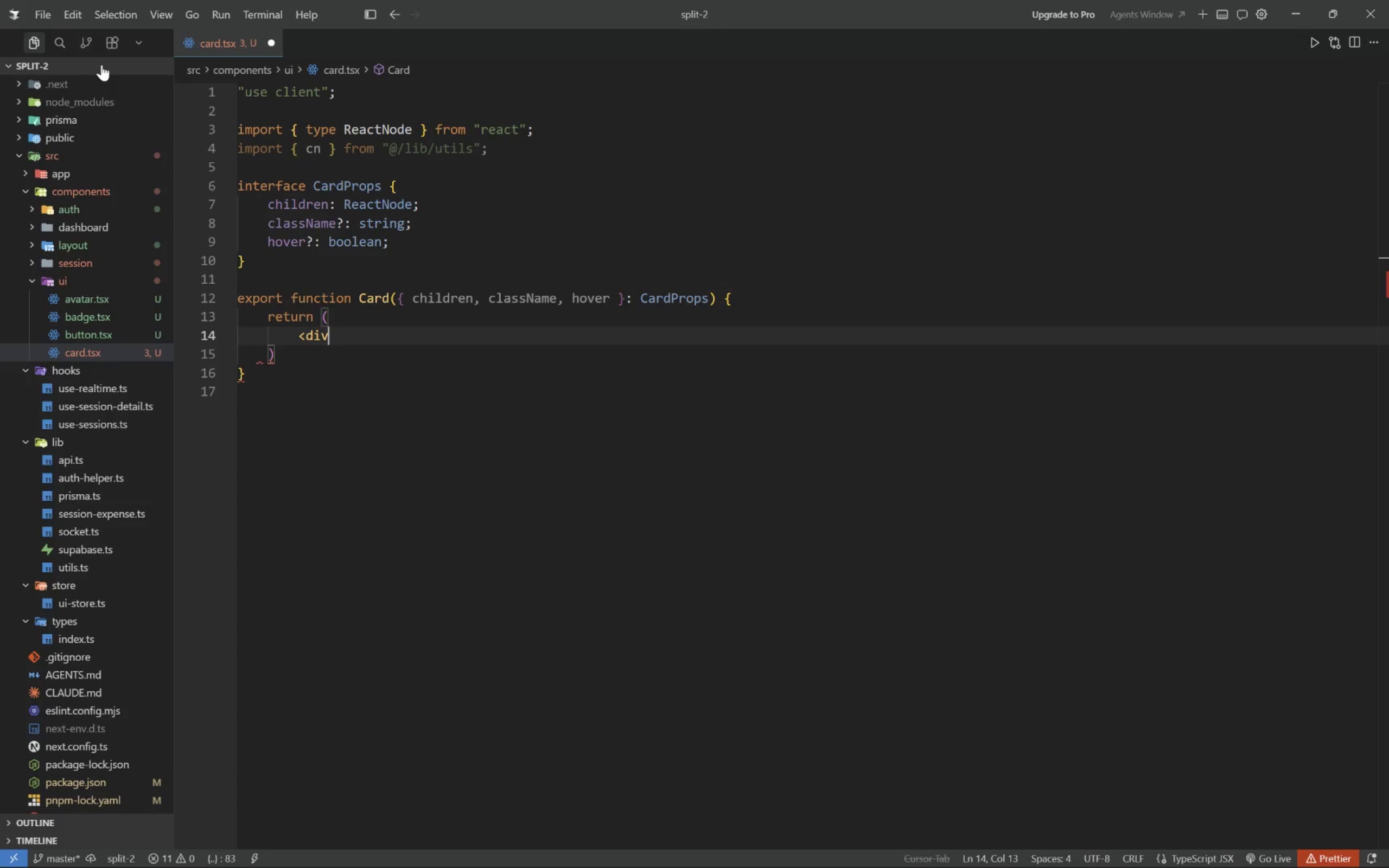 
key(Enter)
 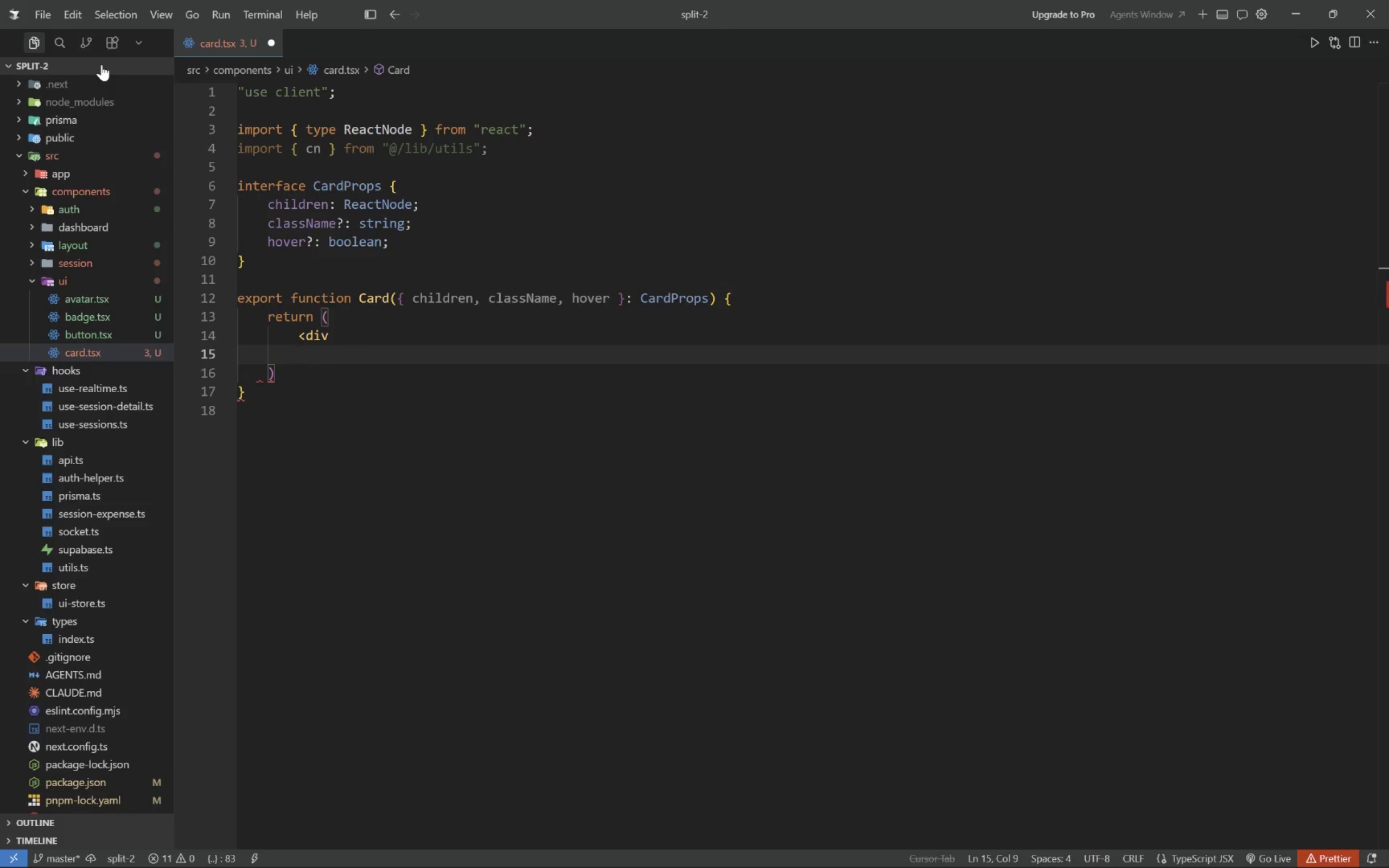 
key(Tab)
type(classNam)
key(Tab)
key(Backspace)
type({cn()
 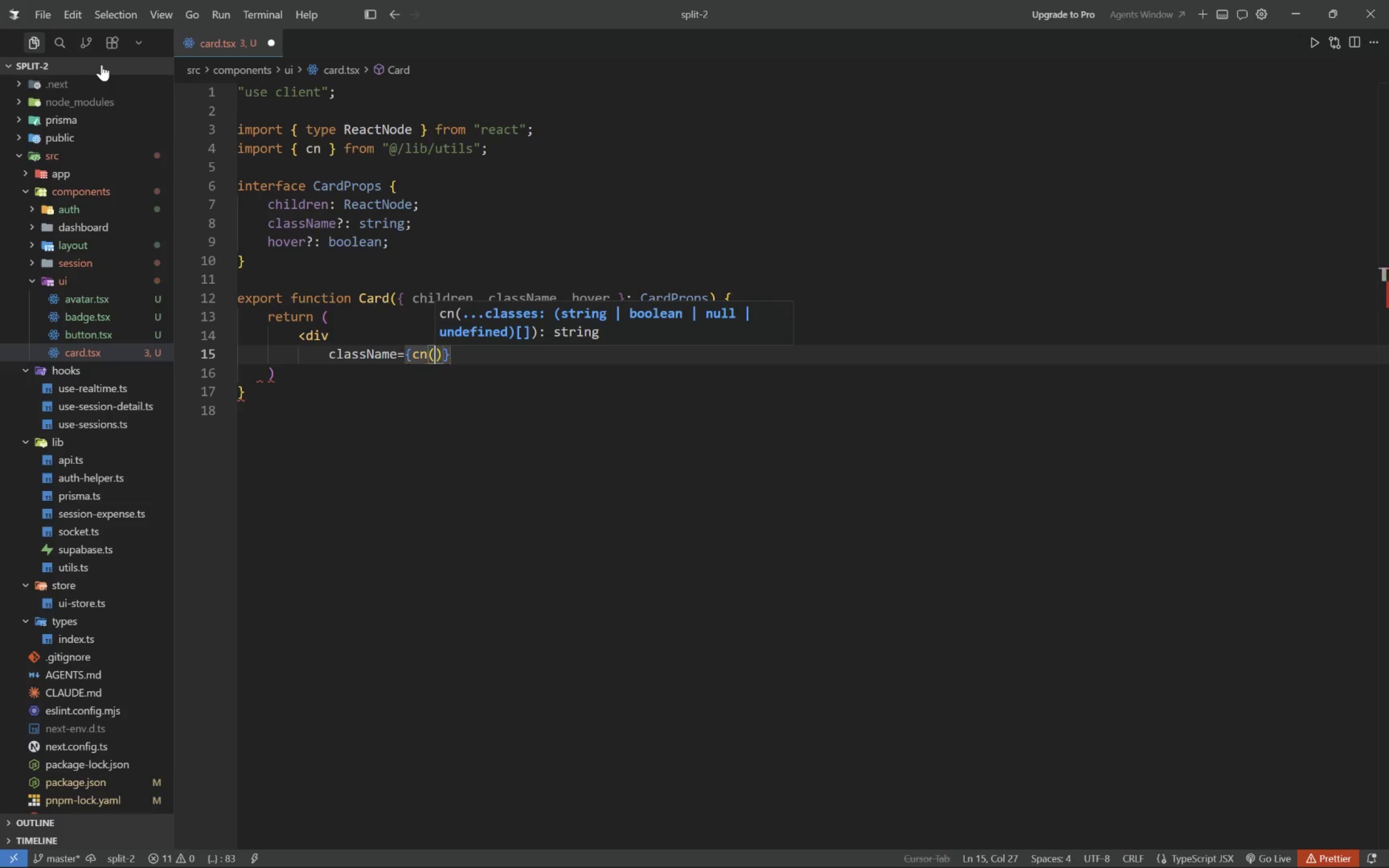 
key(Enter)
 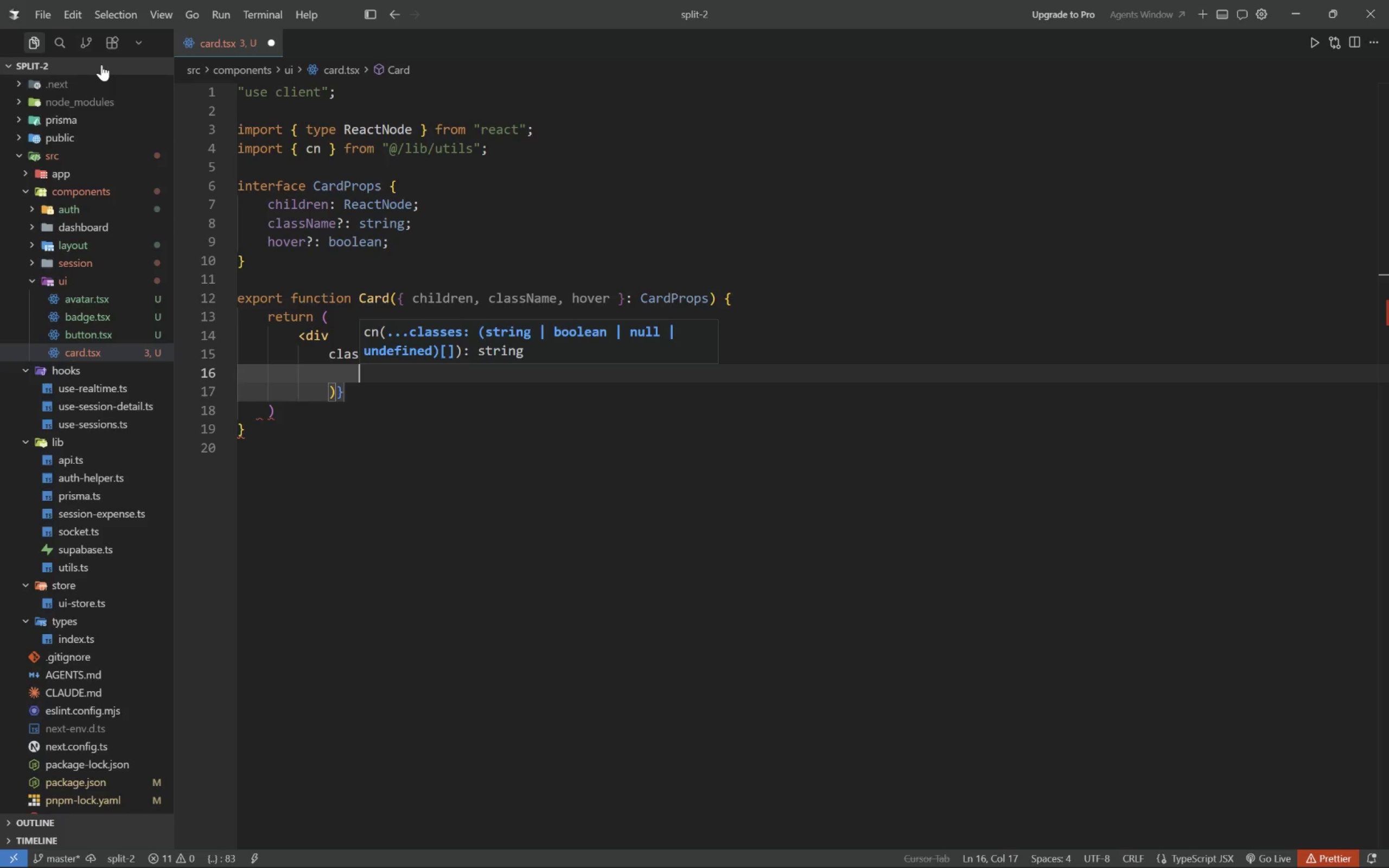 
type(b)
key(Backspace)
type("bgpwh)
key(Backspace)
key(Backspace)
key(Backspace)
type(-white roujn)
key(Backspace)
key(Backspace)
type(nded-2xl border border-slate-100 shadow-sm)
key(Tab)
key(Tab)
type(,)
 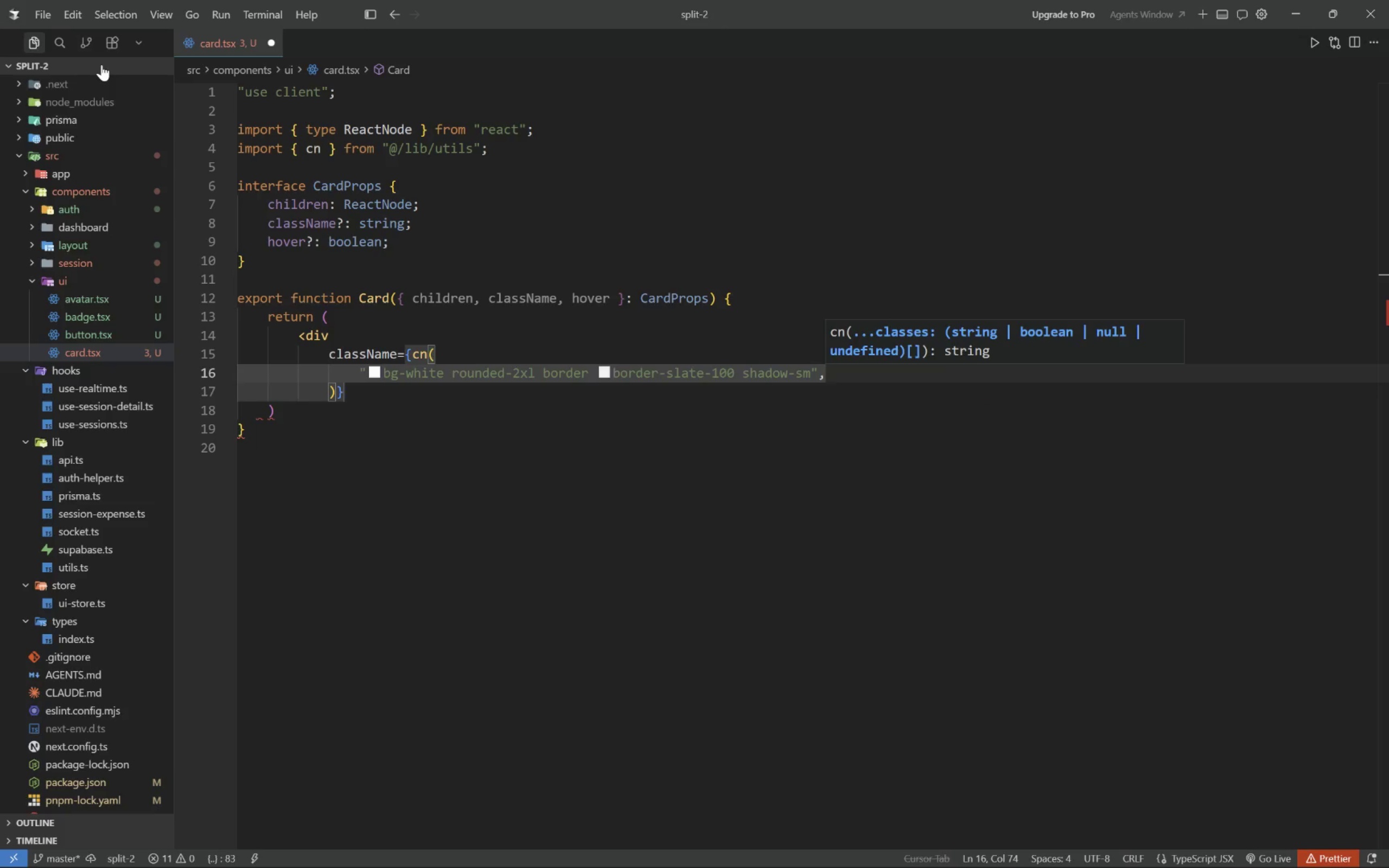 
key(Enter)
 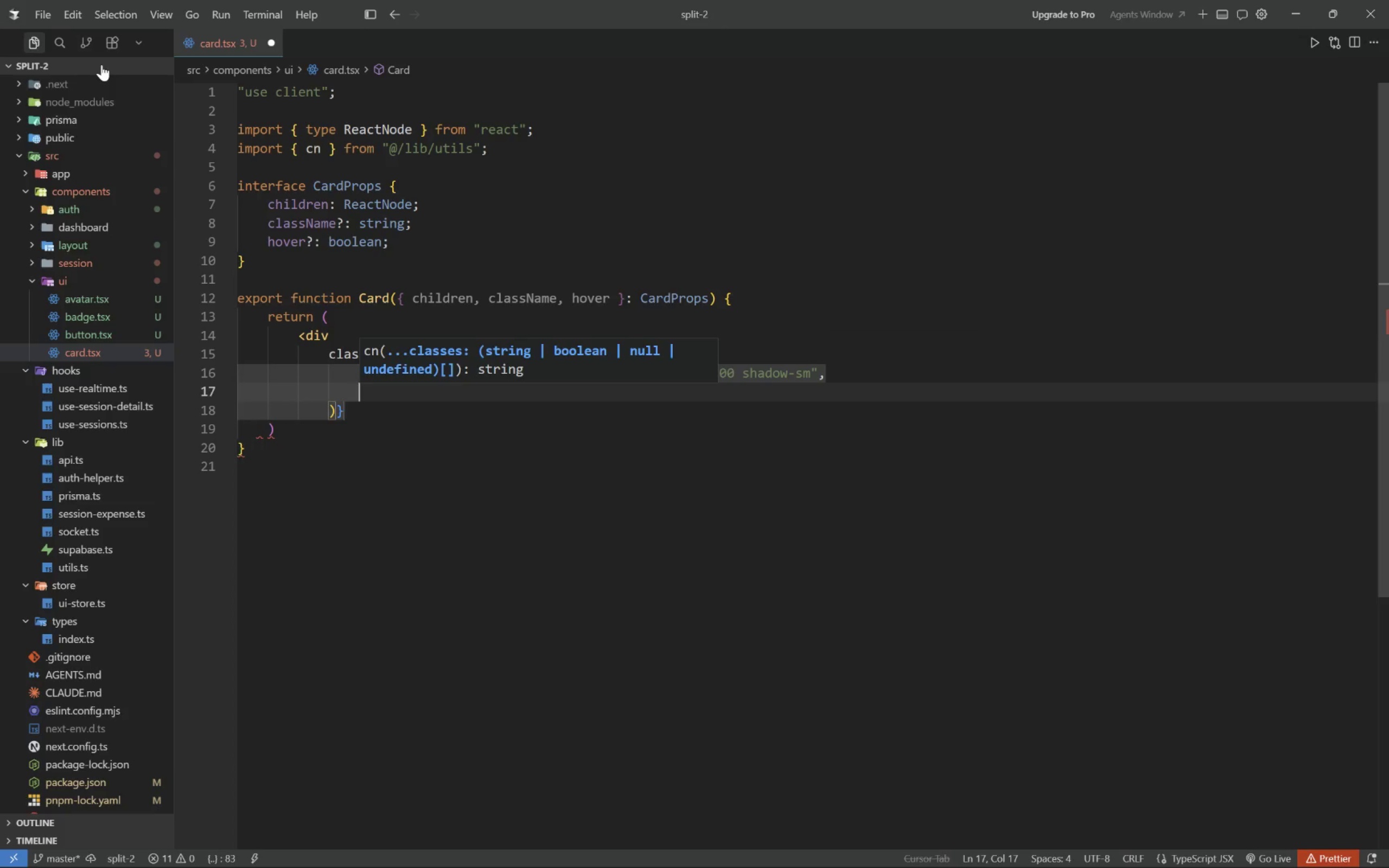 
type(hover && "hover:shadow-md hover:border-slate-200 transition-s)
key(Backspace)
type(all)
 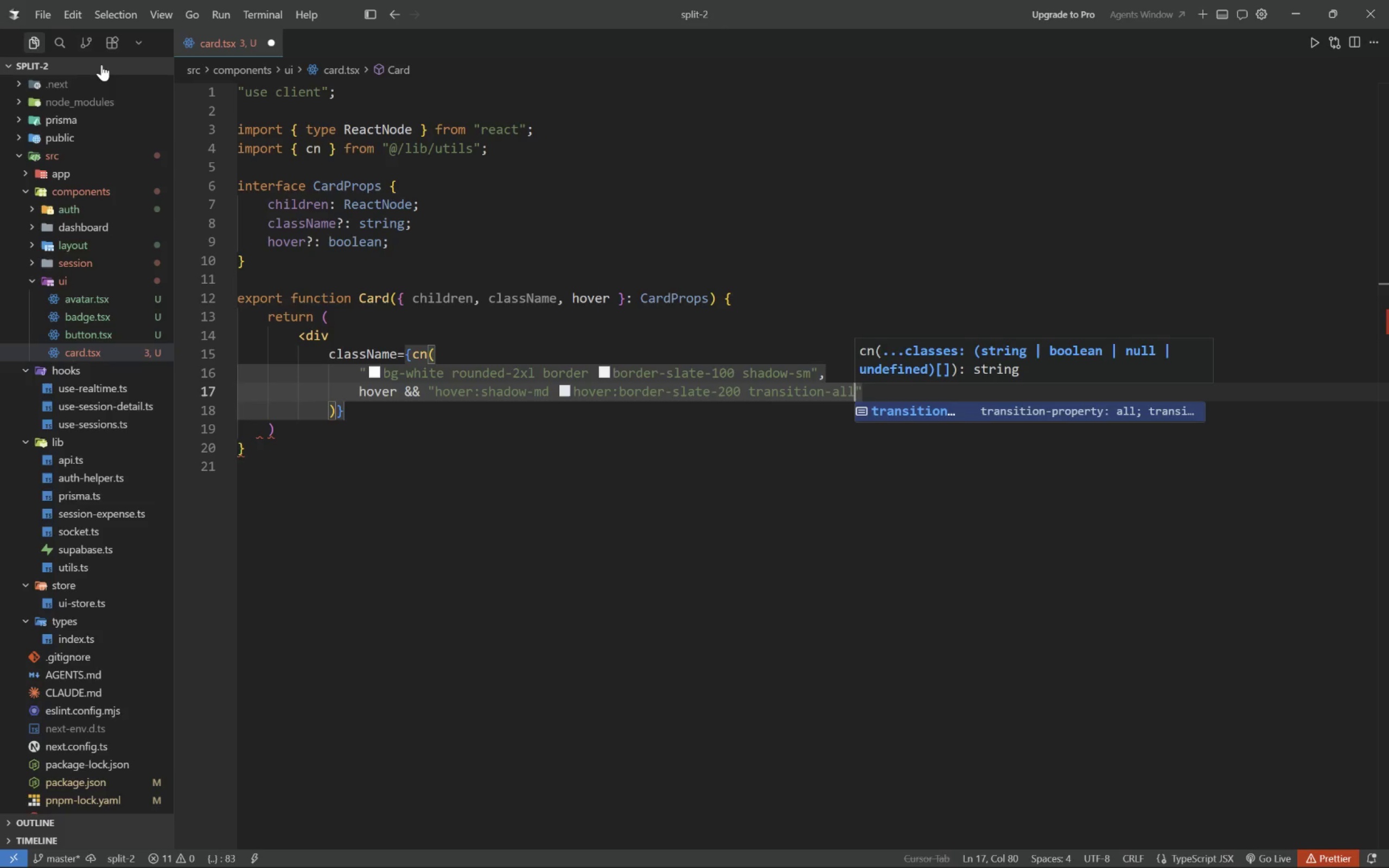 
wait(13.05)
 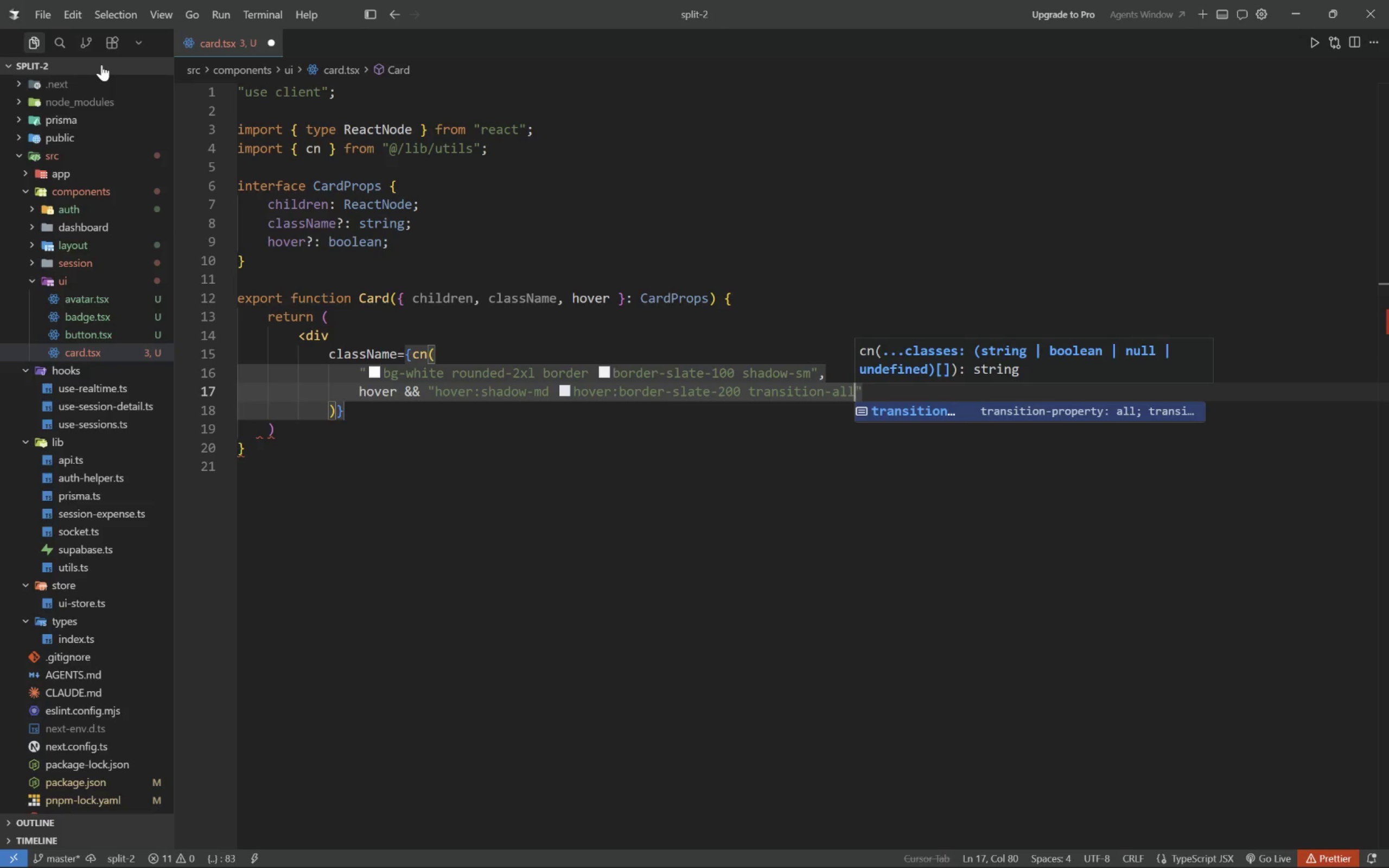 
type( duration-200 cursor-pointer)
key(Tab)
key(Tab)
type(,)
 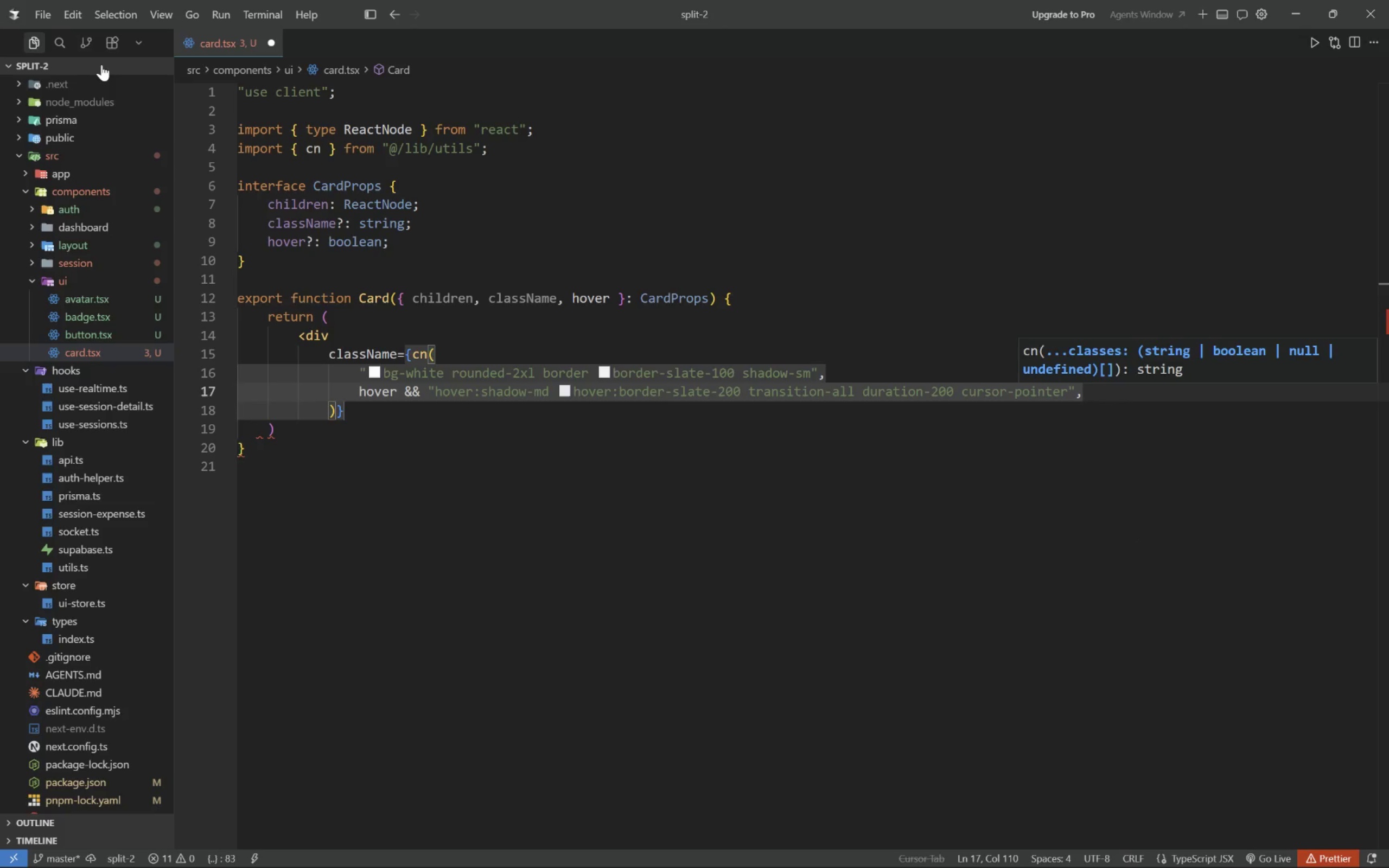 
key(Enter)
 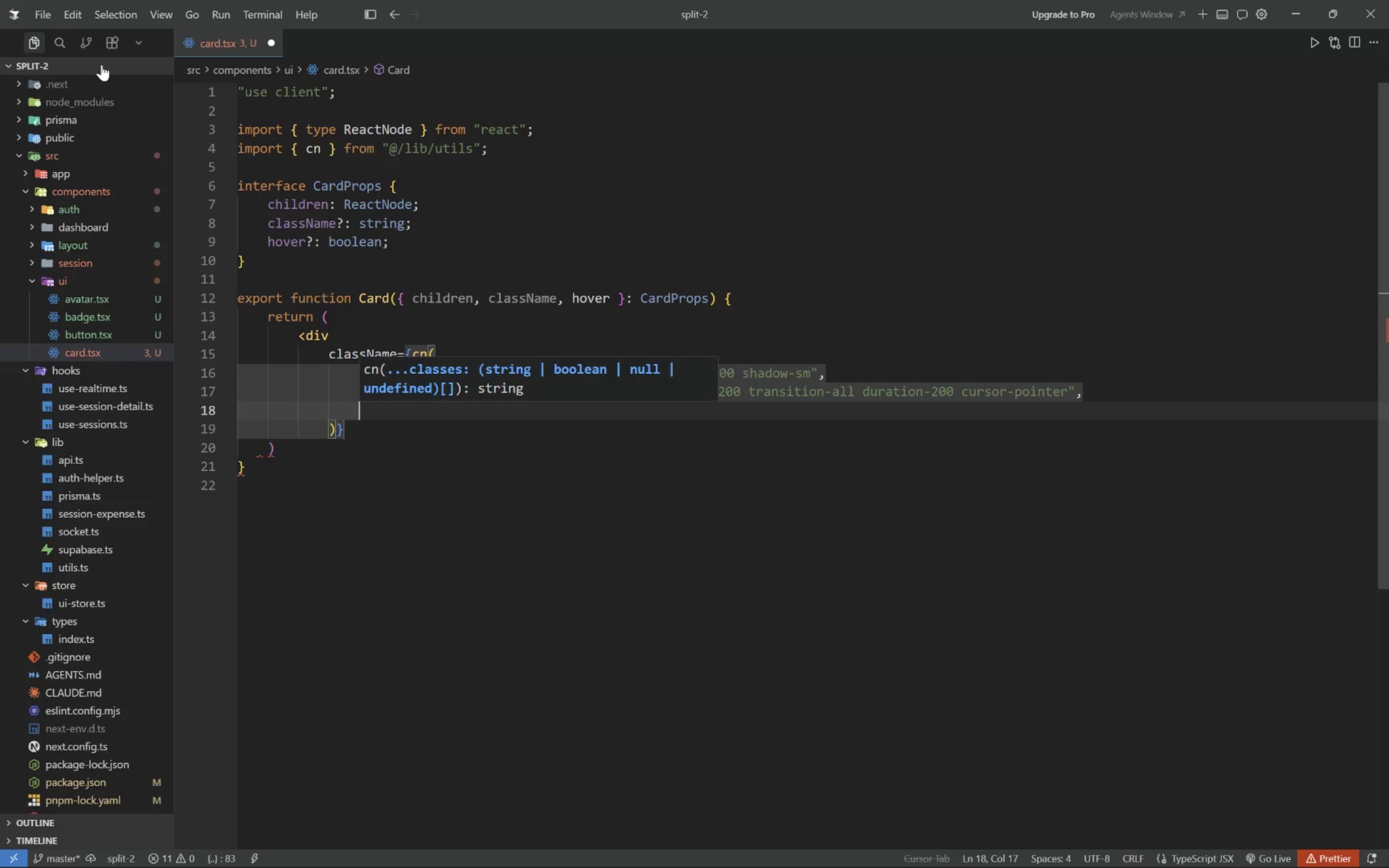 
type(className,)
 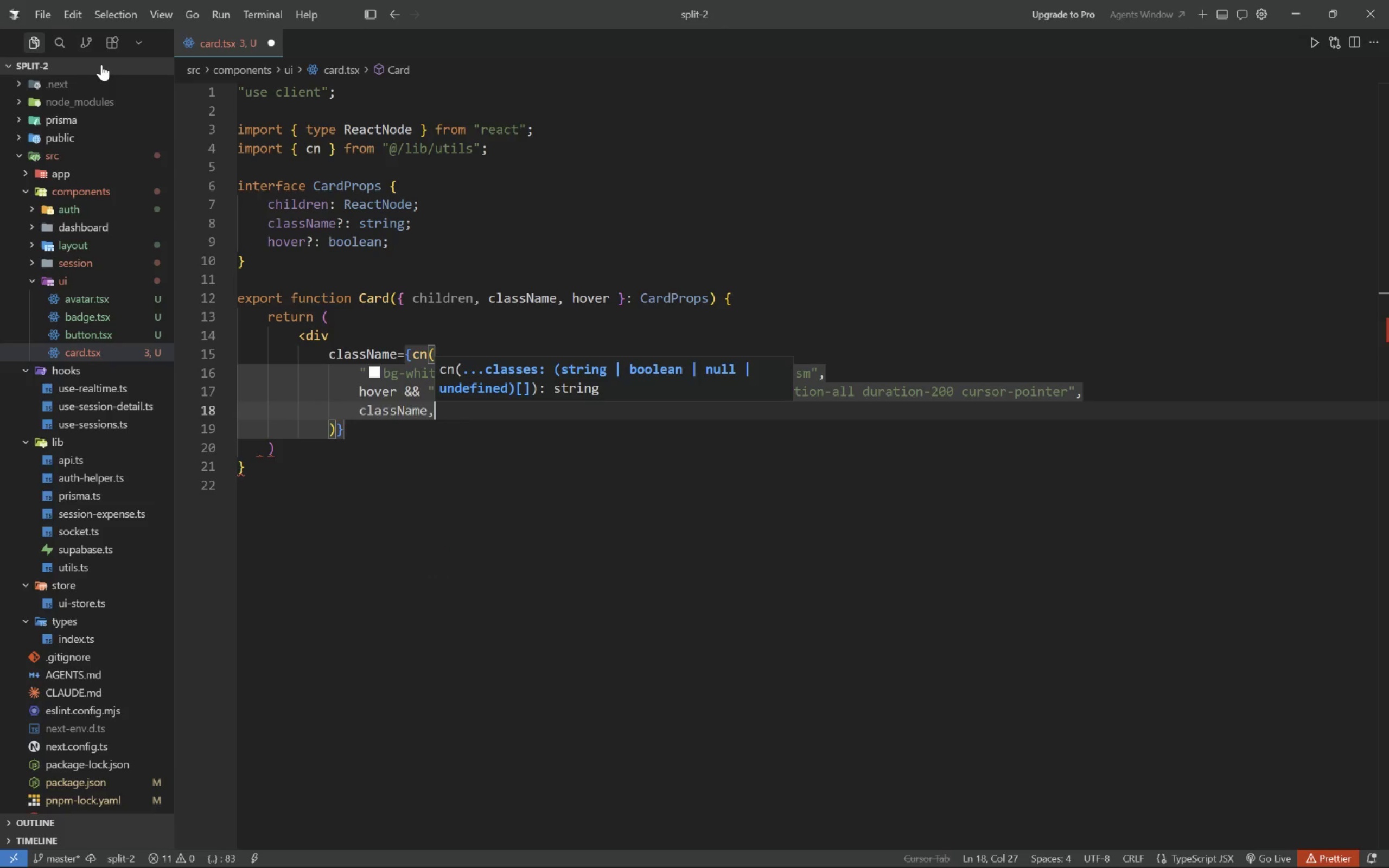 
key(ArrowDown)
 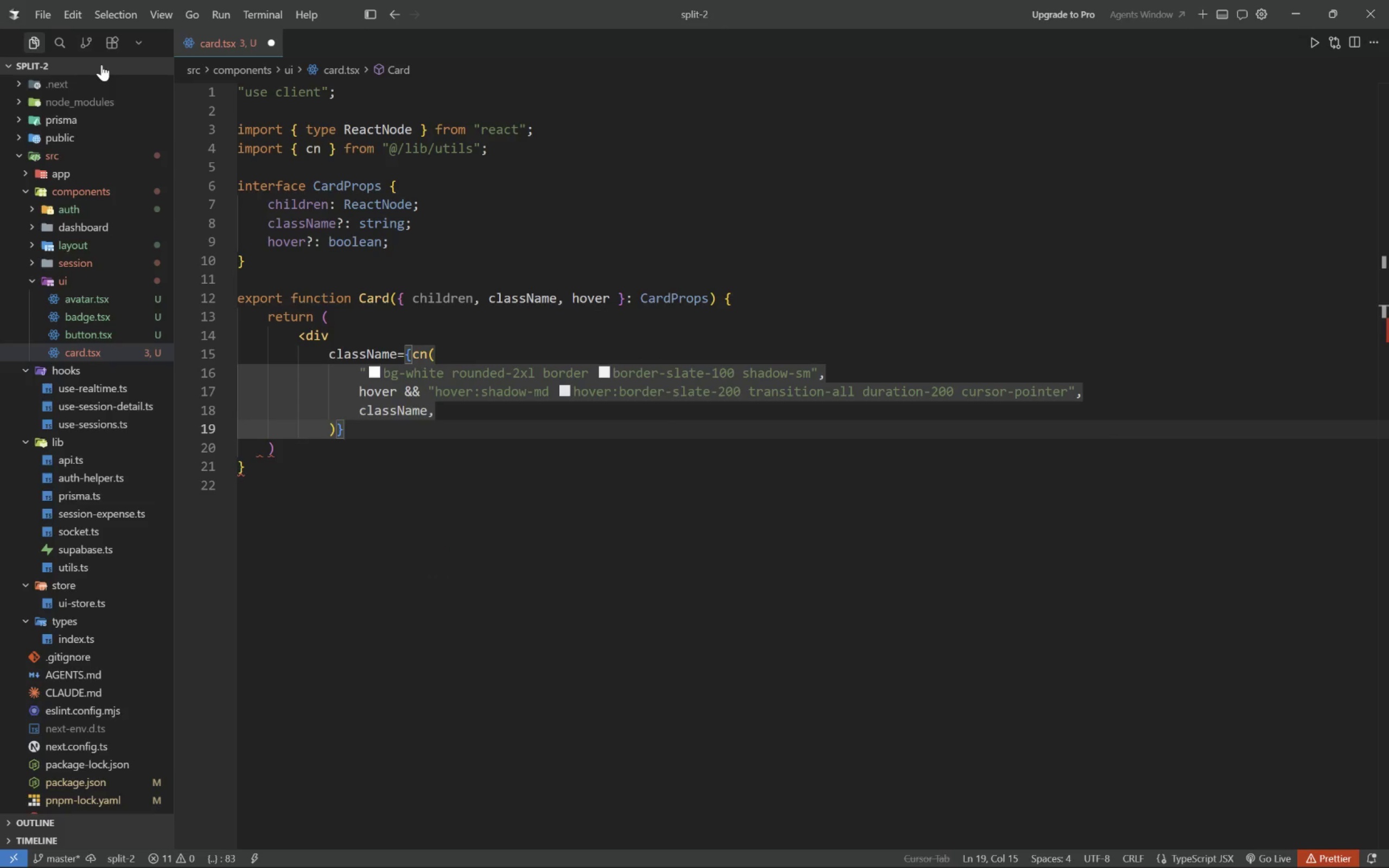 
key(Enter)
 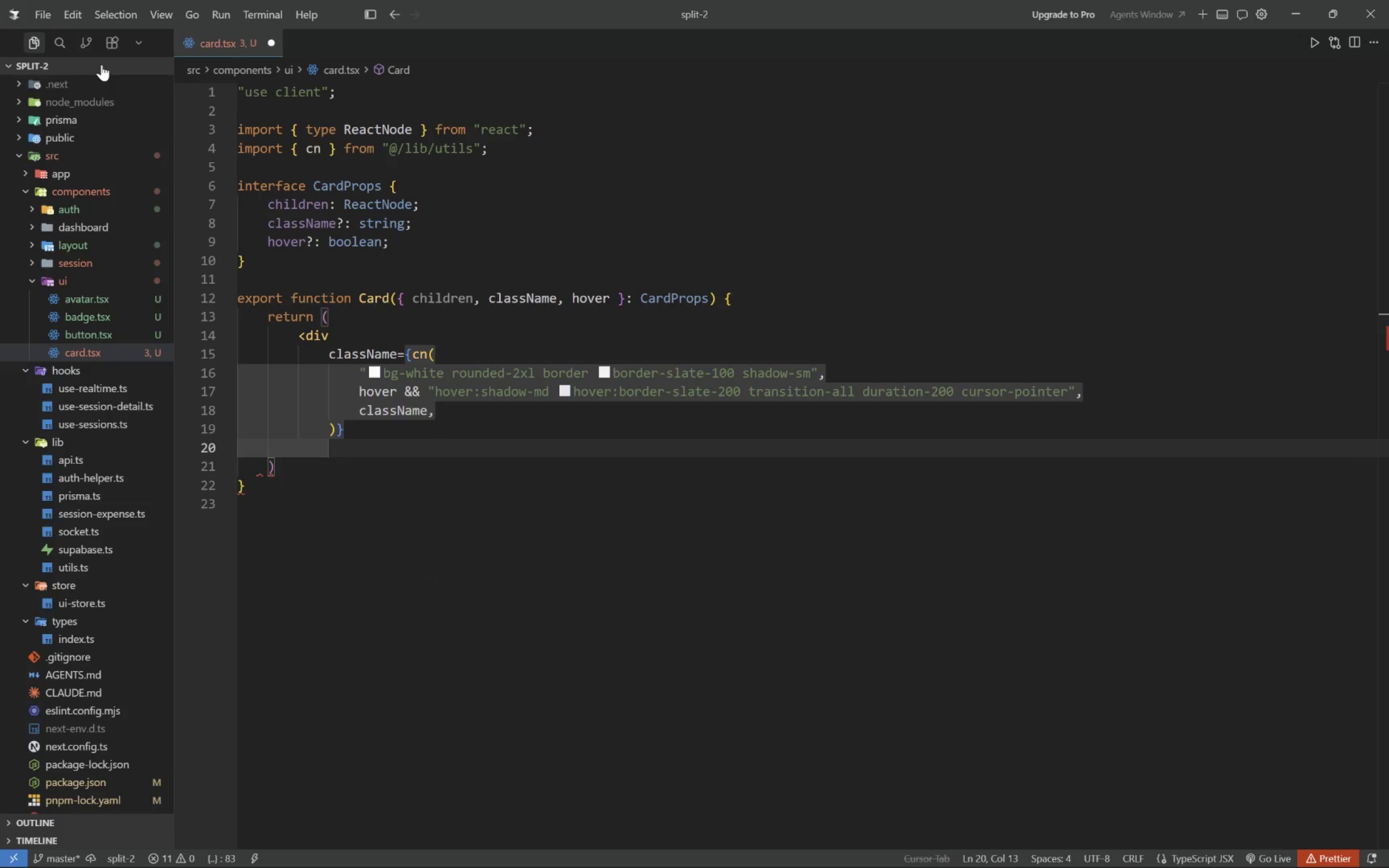 
key(Shift+Period)
 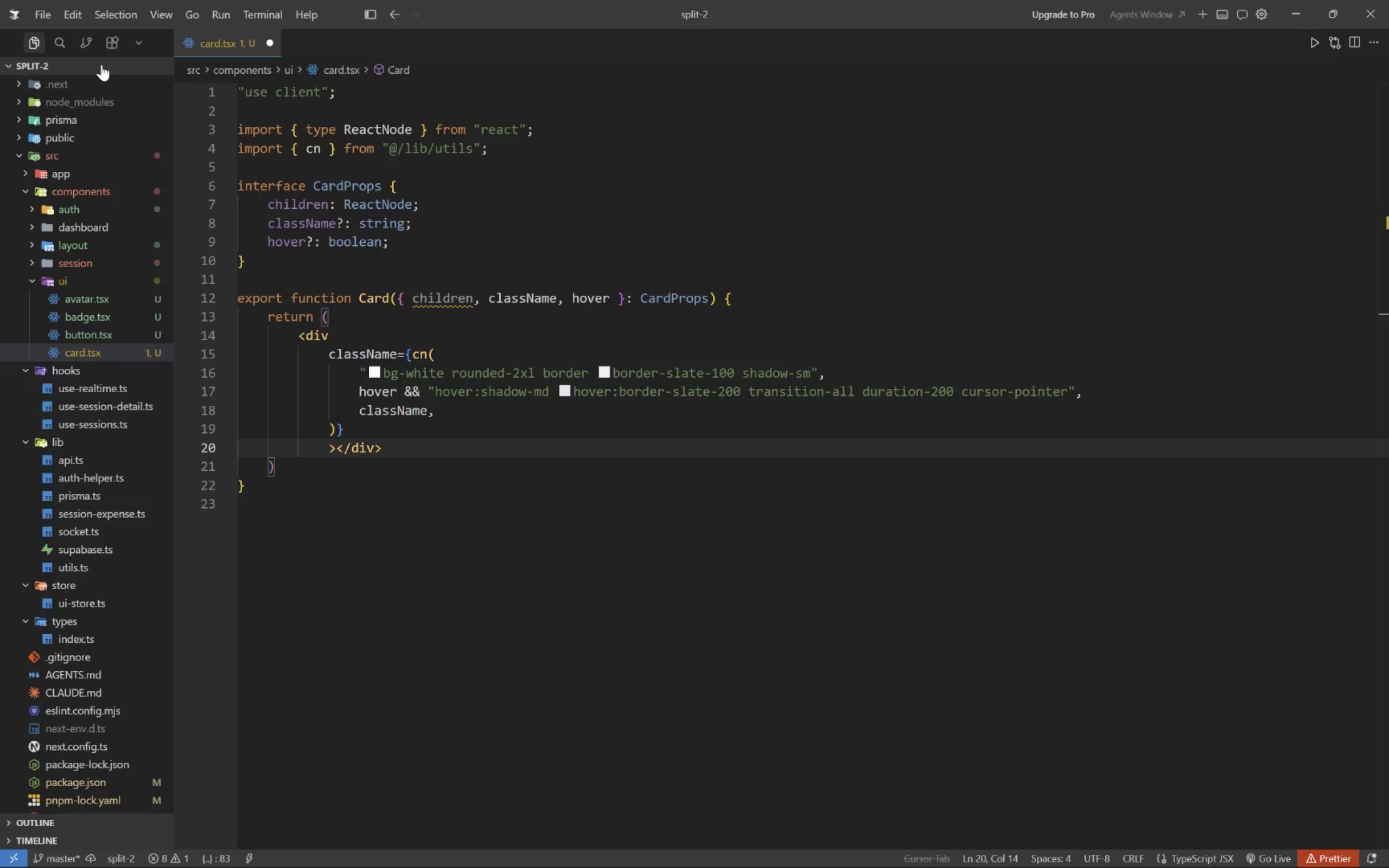 
key(Enter)
 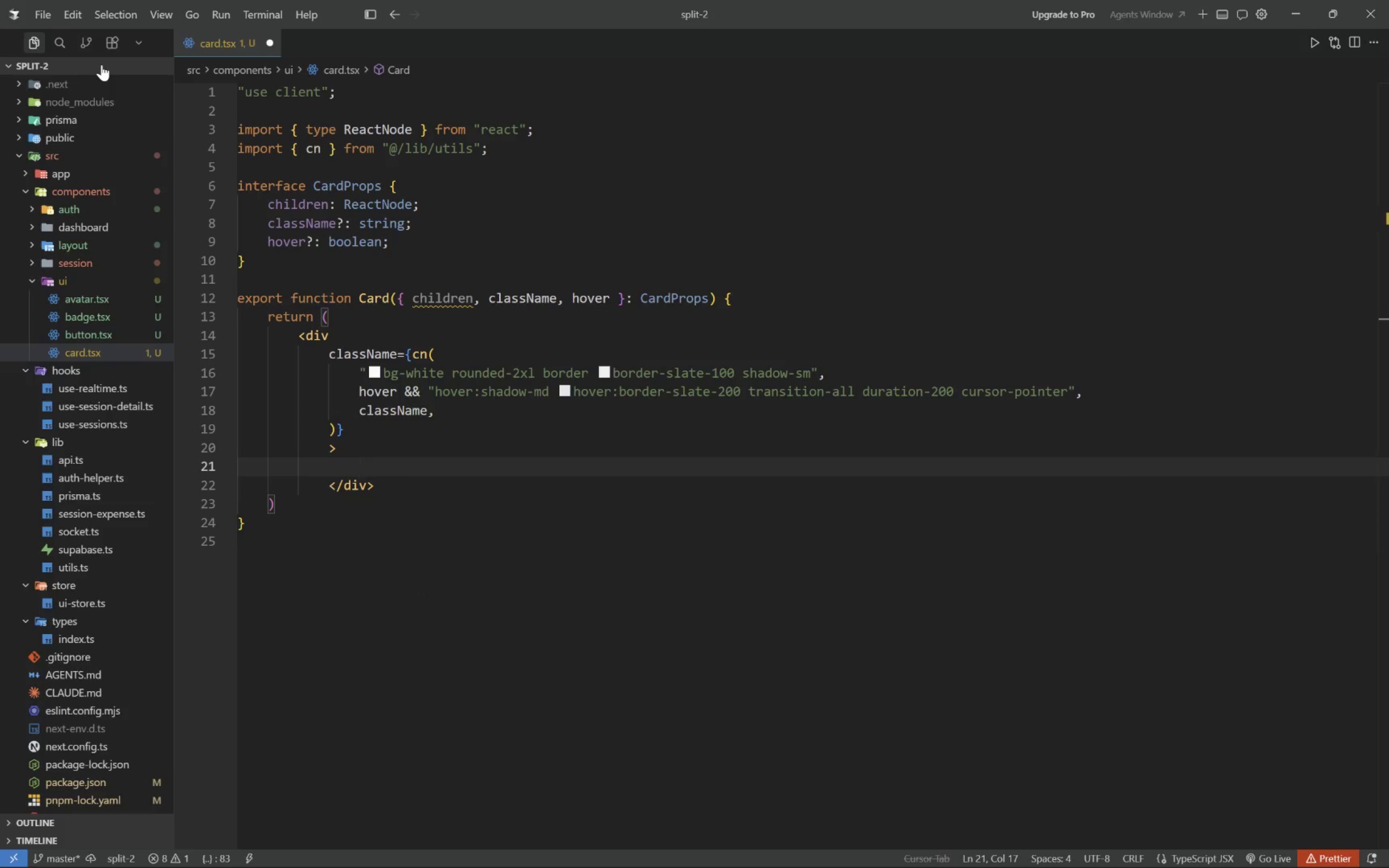 
type({children)
key(Tab)
key(Tab)
 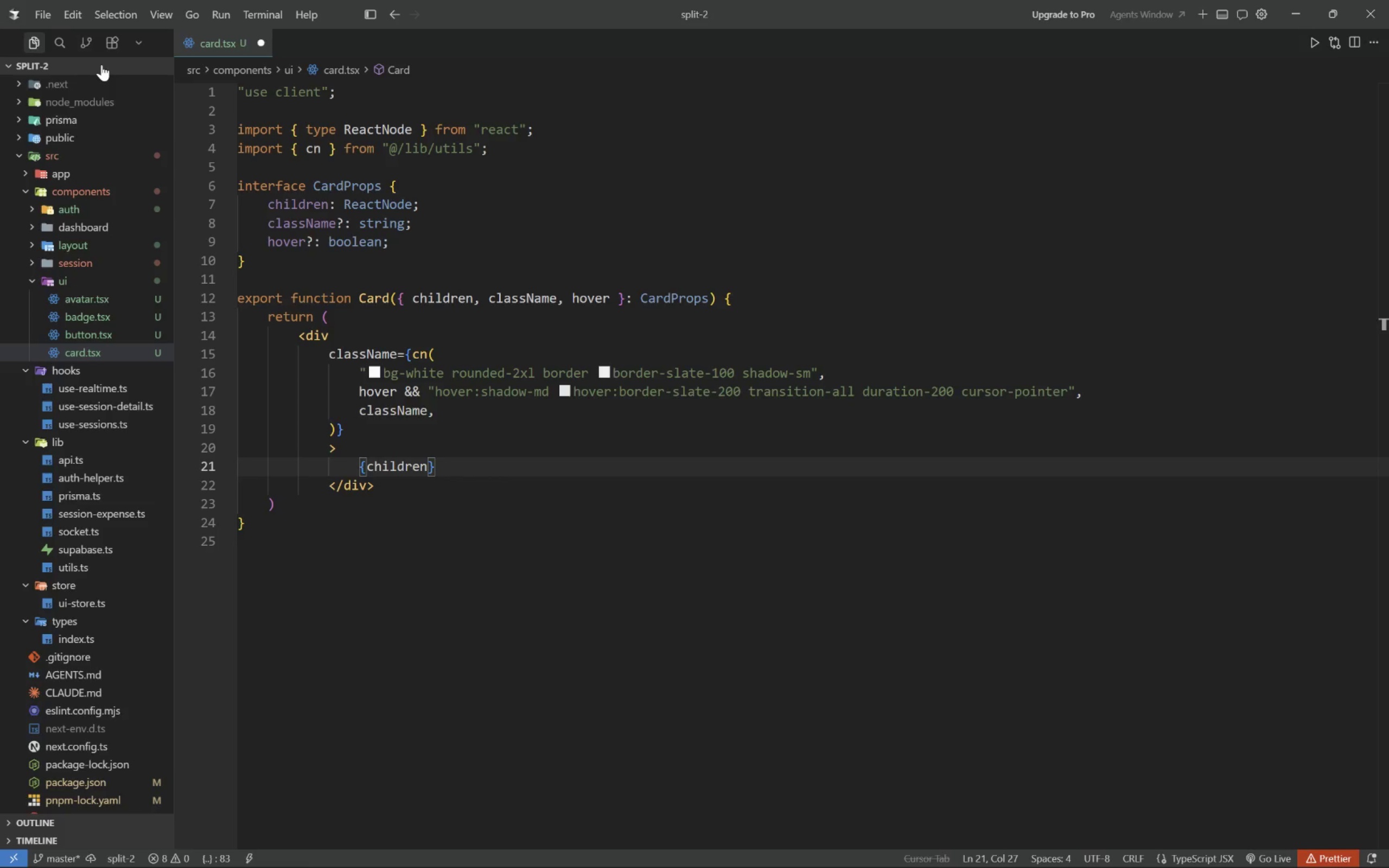 
wait(8.56)
 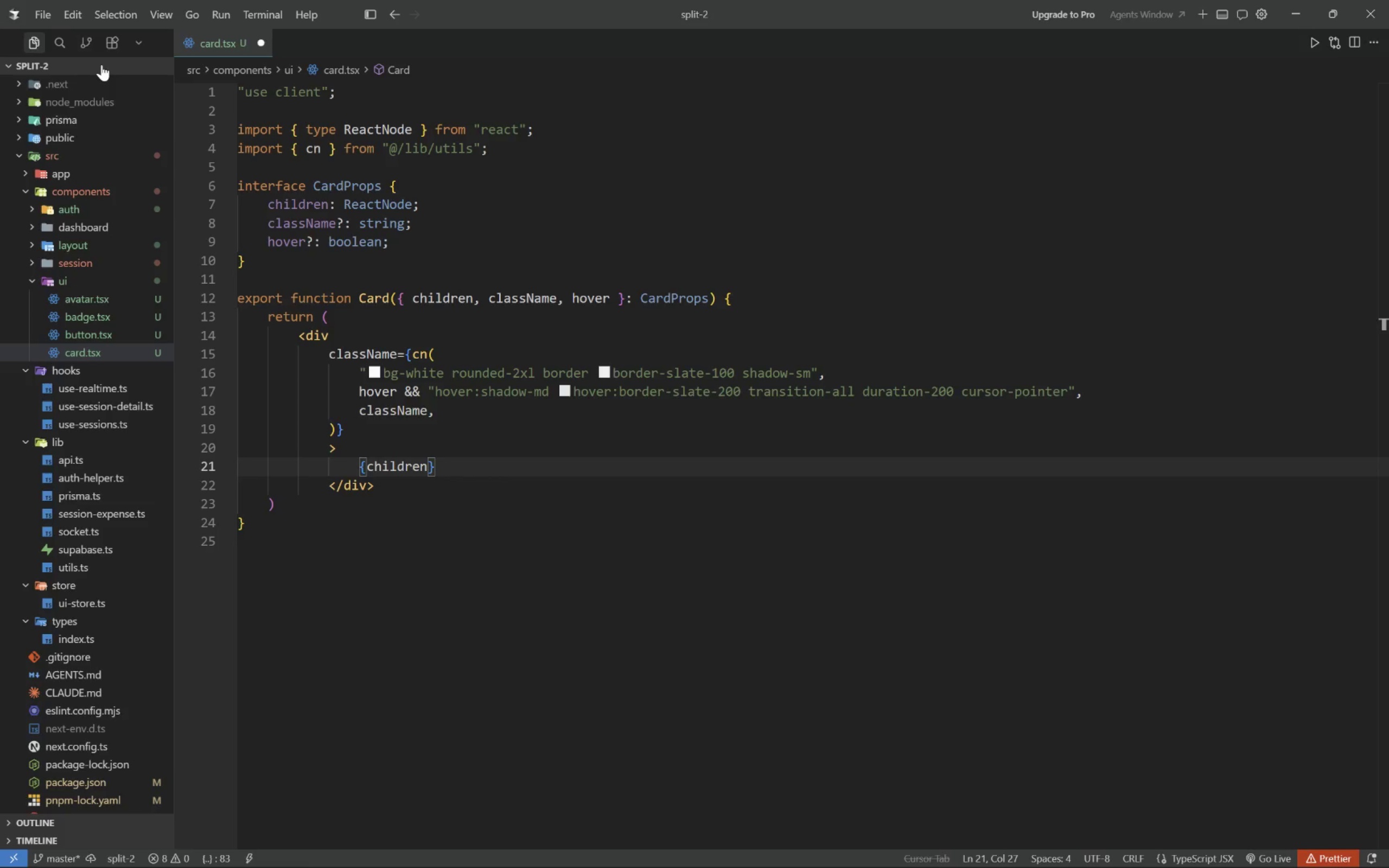 
hold_key(key=ArrowDown, duration=0.78)
 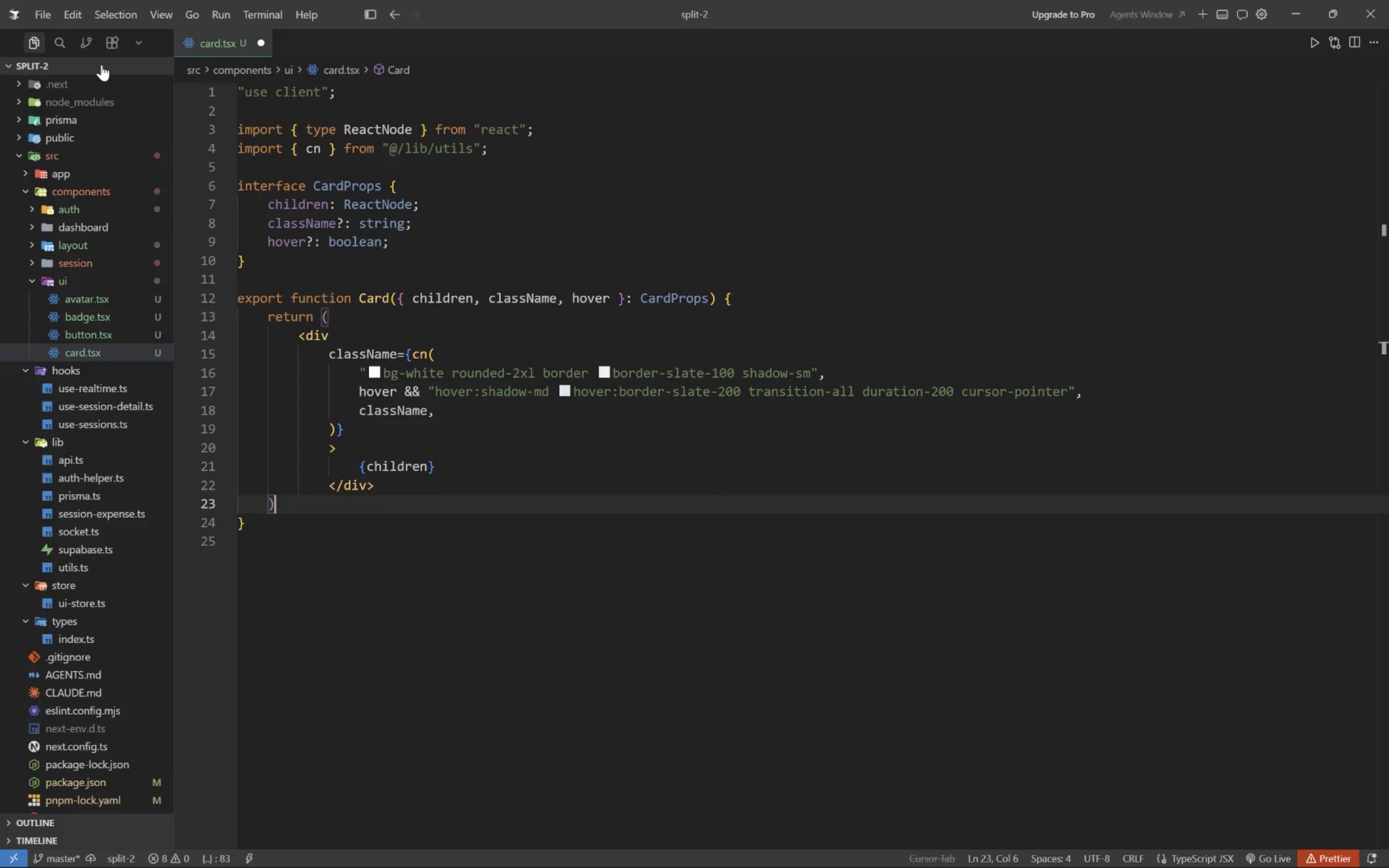 
key(Semicolon)
 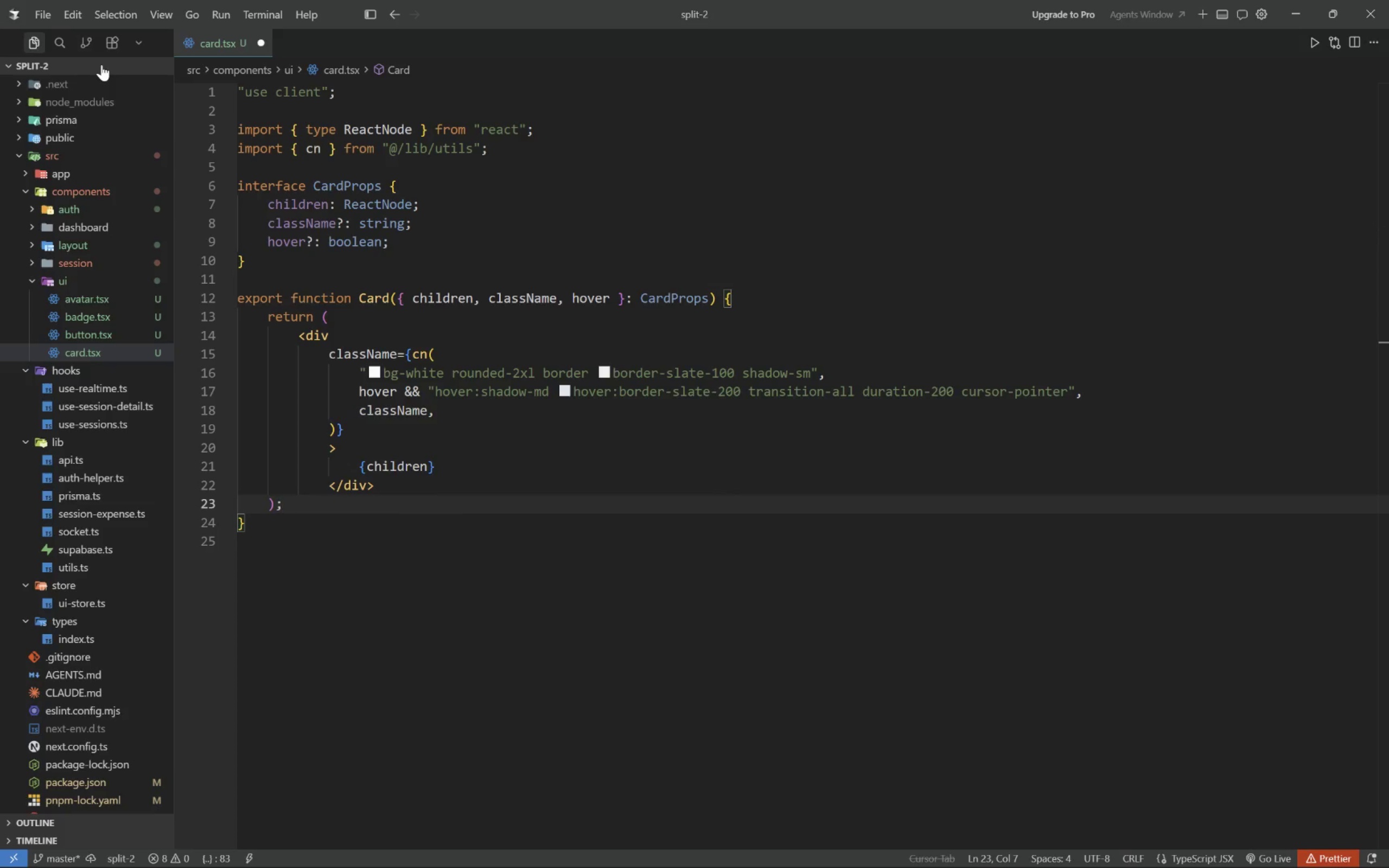 
wait(6.02)
 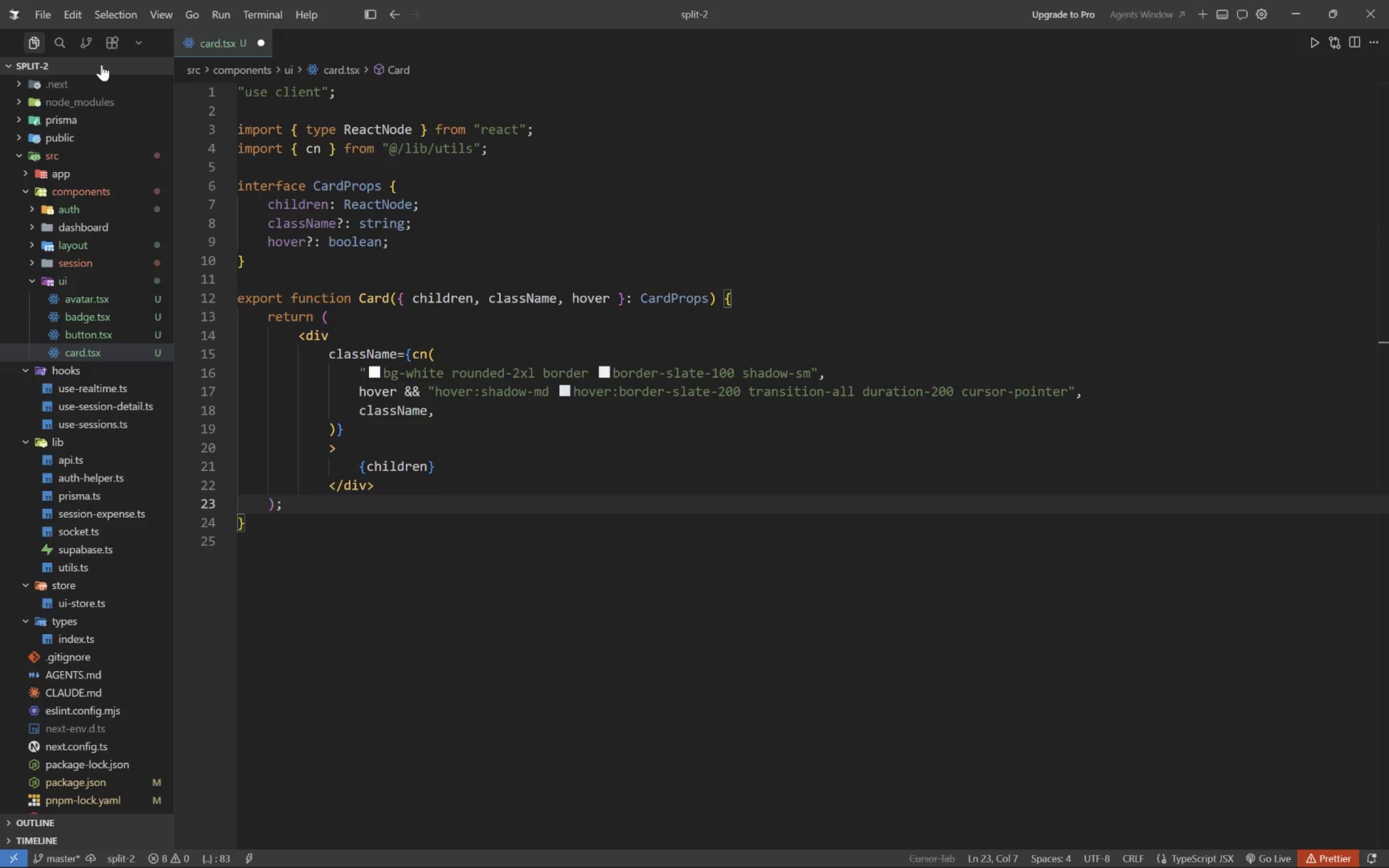 
left_click([450, 329])
 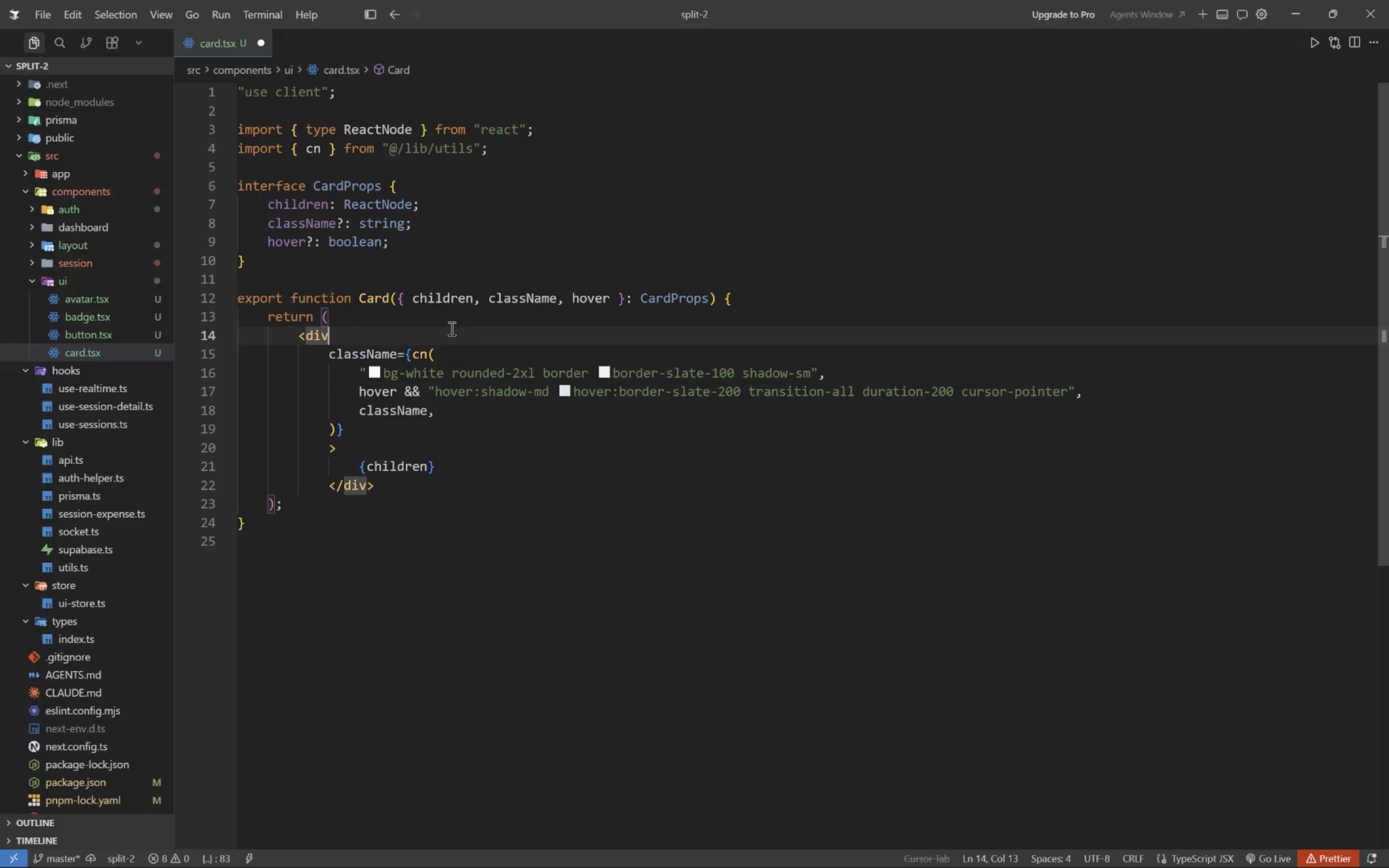 
scroll: coordinate [450, 328], scroll_direction: up, amount: 4.0
 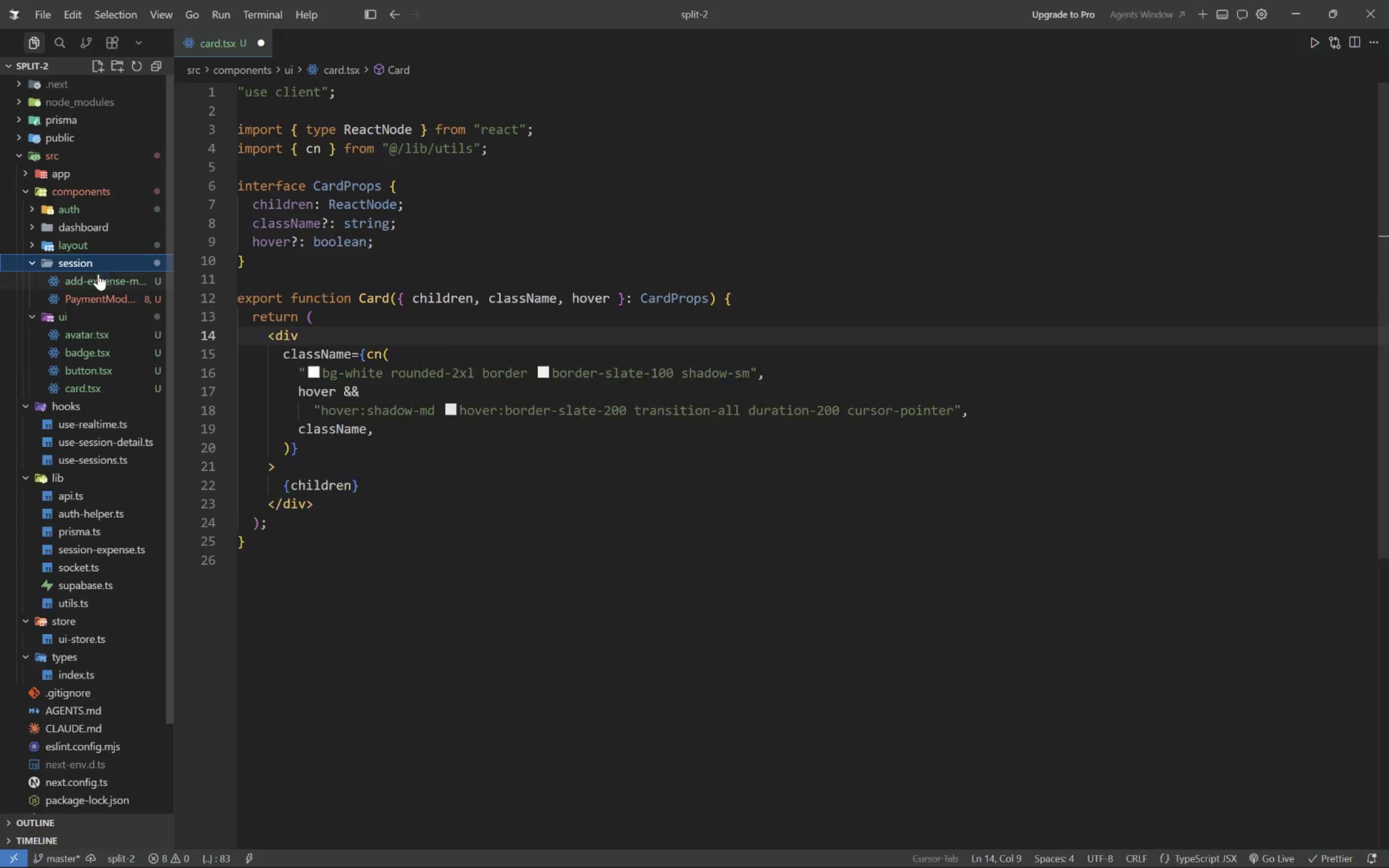 
left_click([95, 295])
 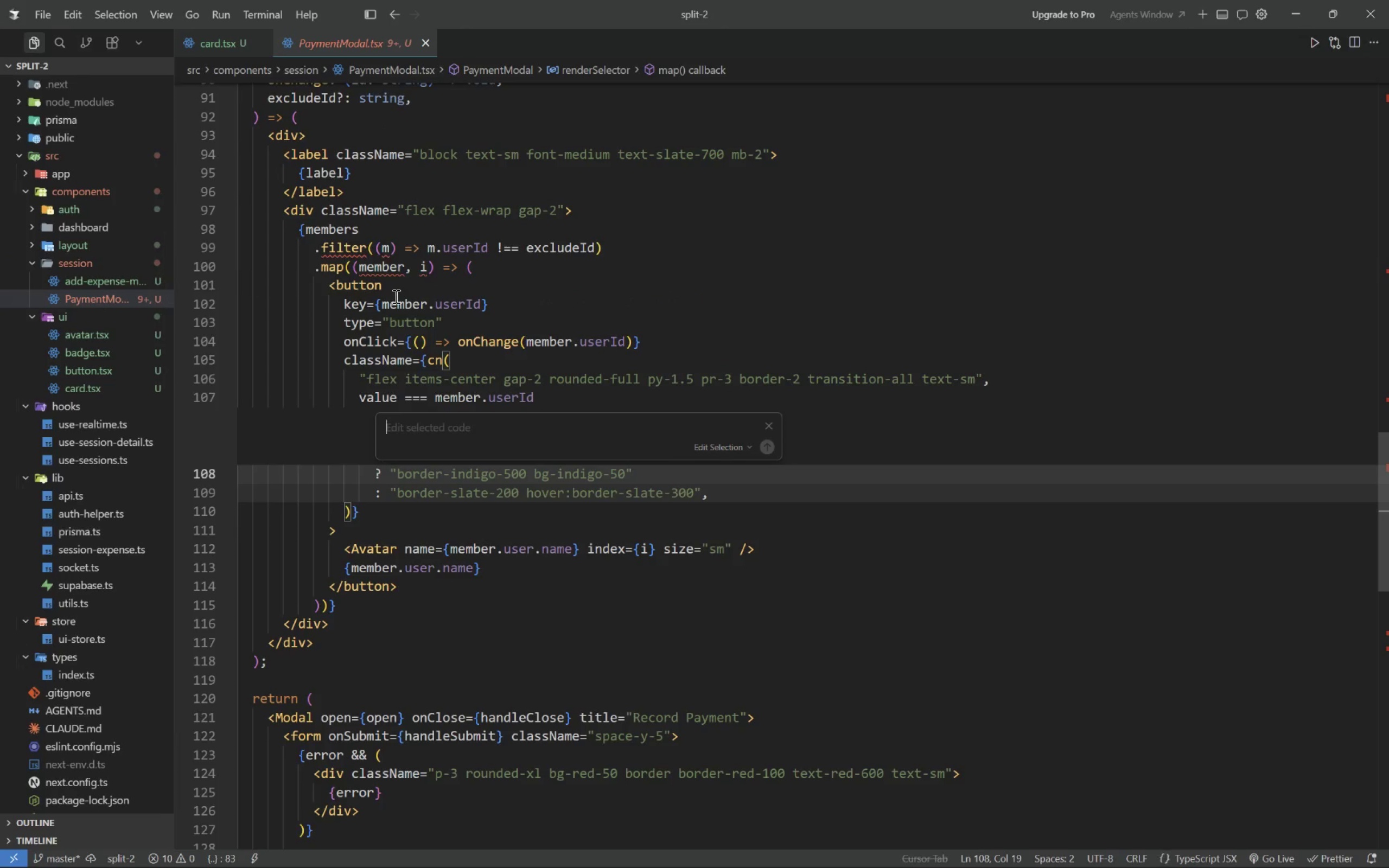 
scroll: coordinate [459, 311], scroll_direction: up, amount: 47.0
 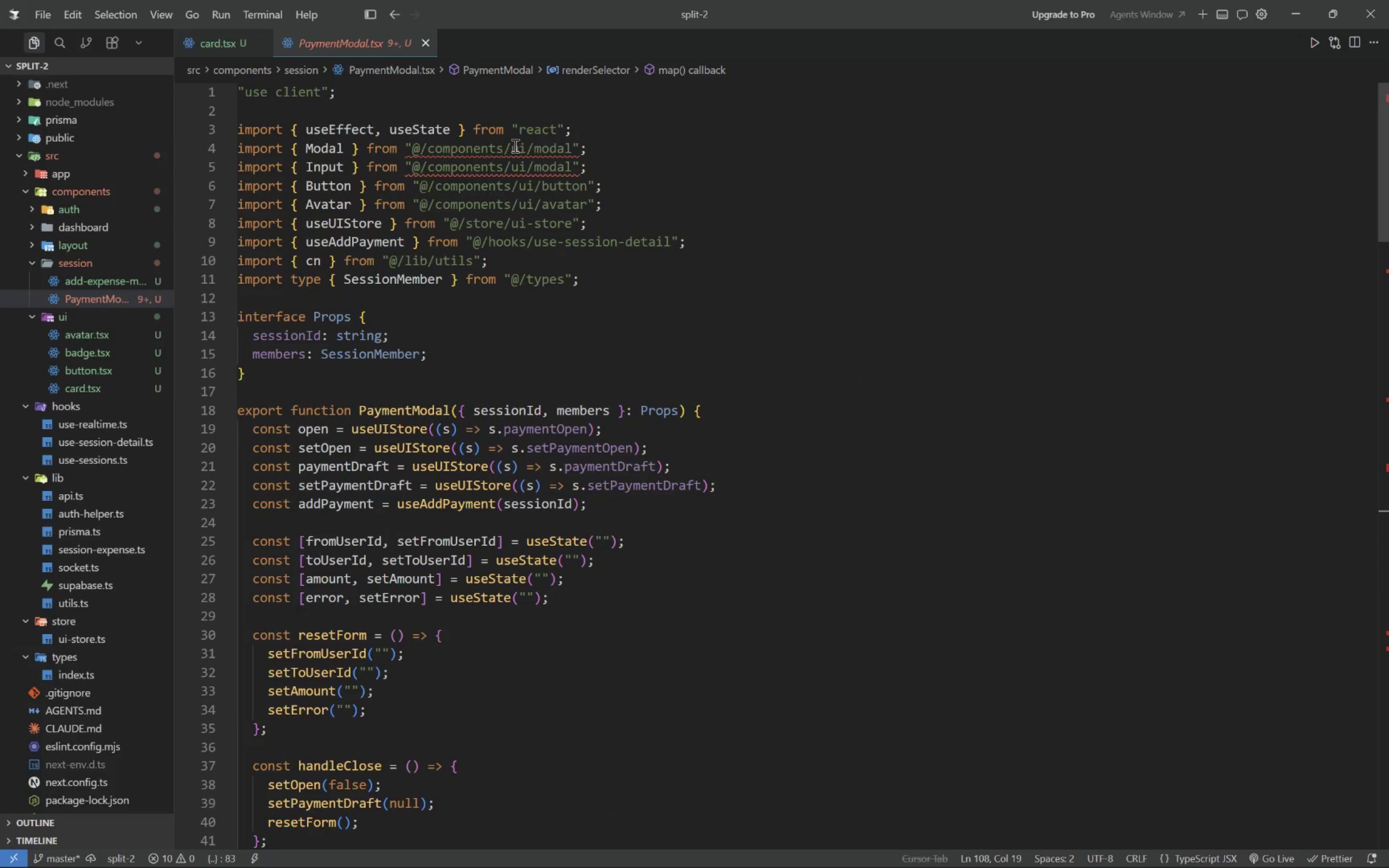 
mouse_move([555, 166])
 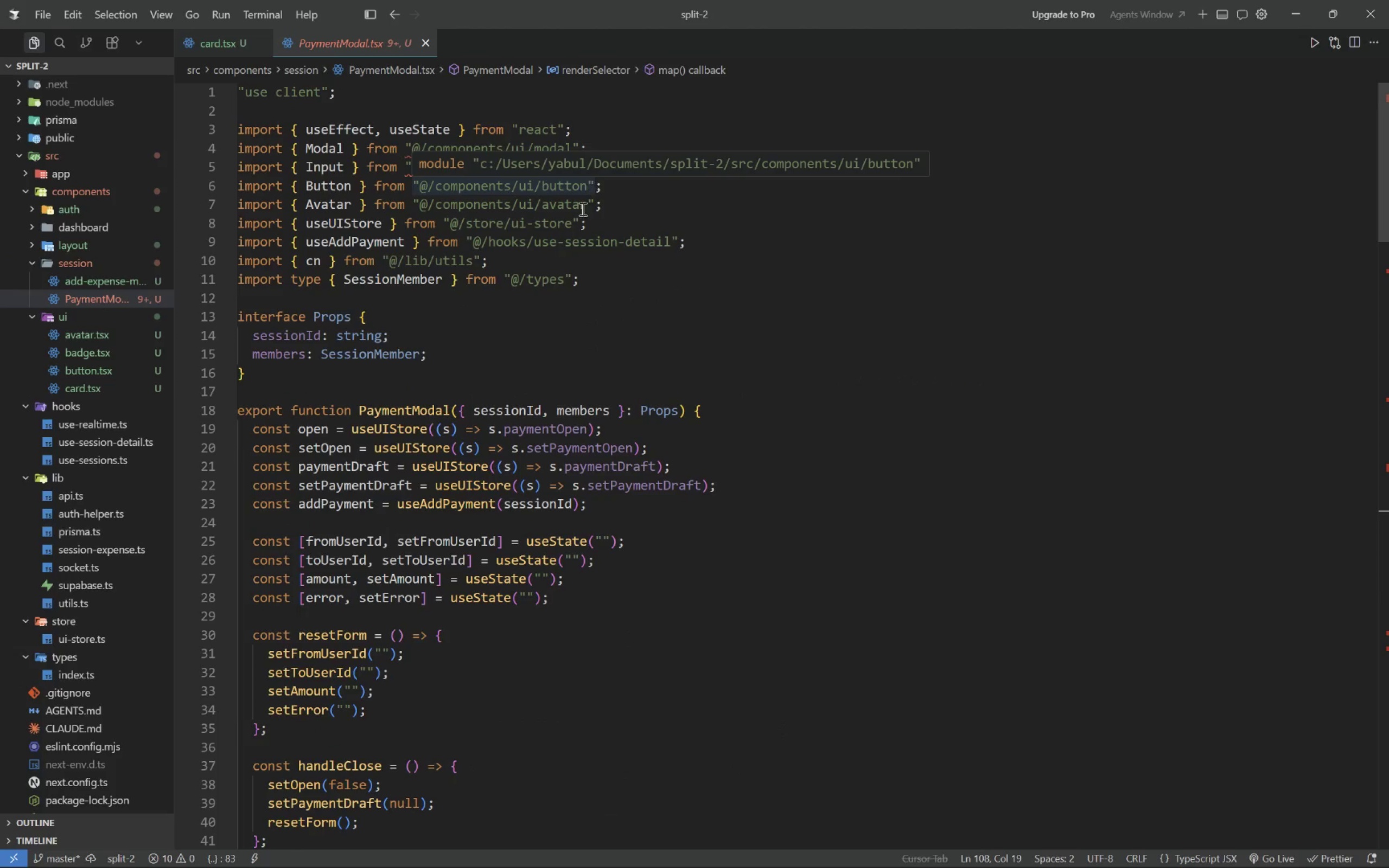 
left_click([548, 288])
 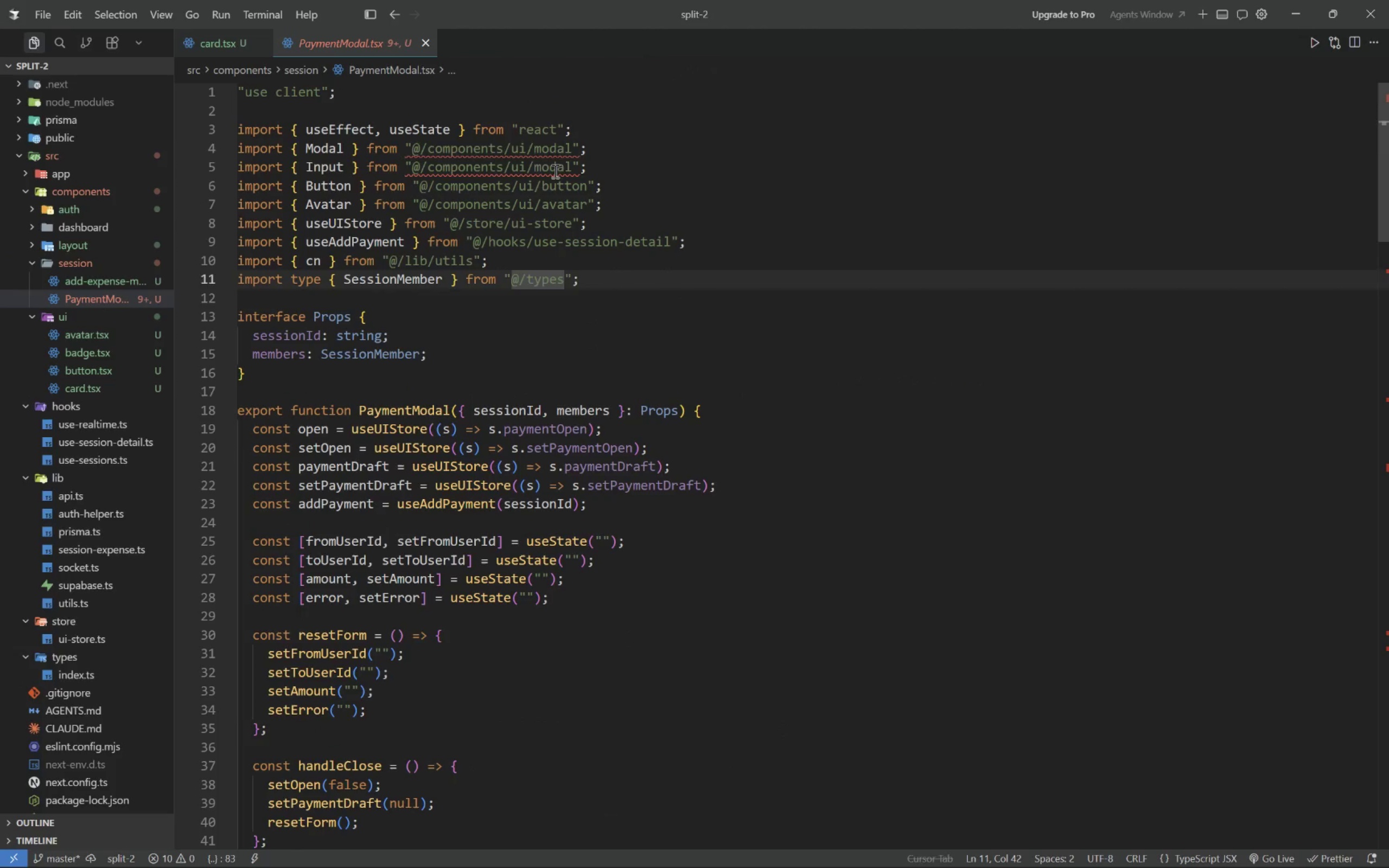 
double_click([555, 165])
 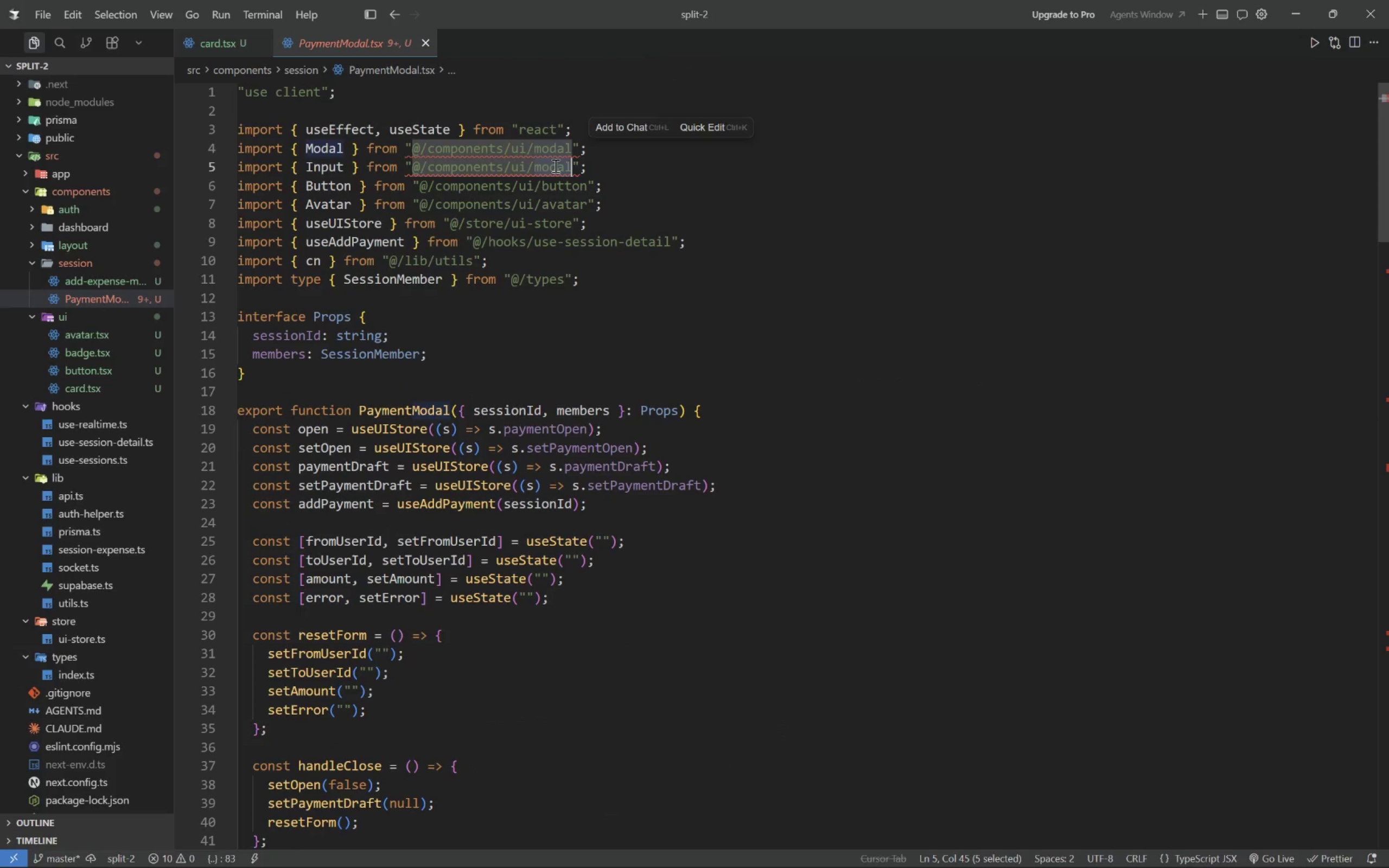 
type(input)
 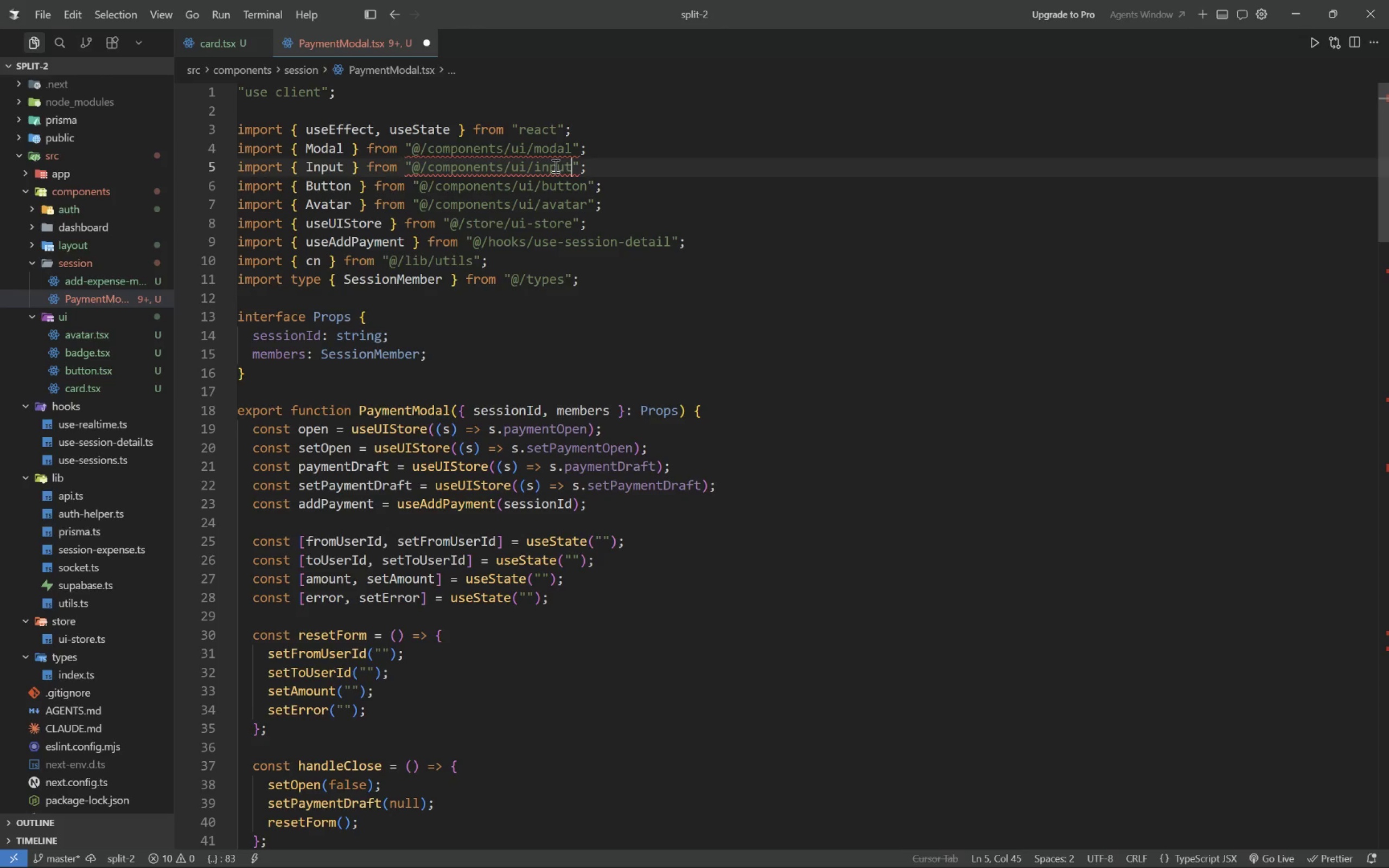 
wait(7.98)
 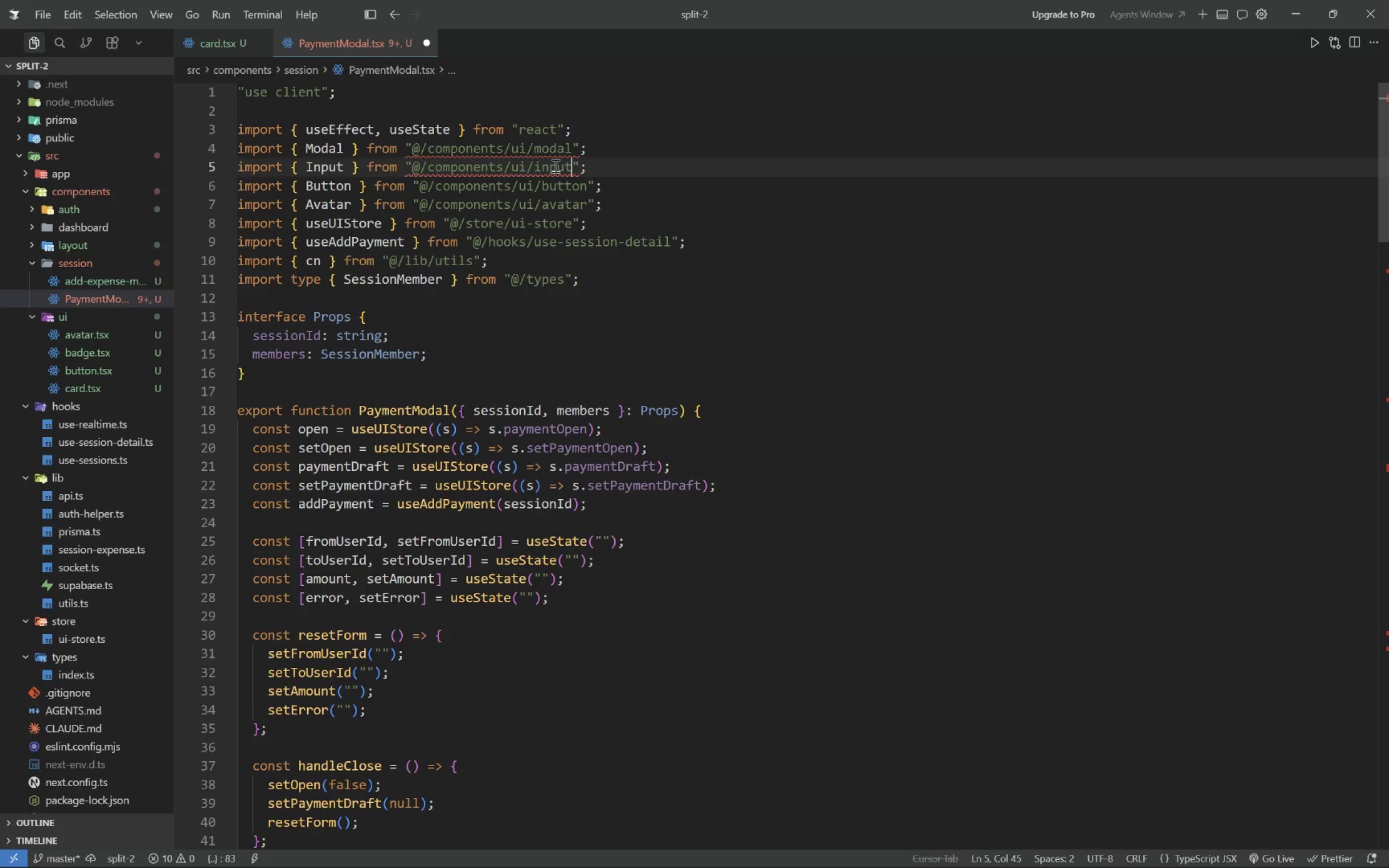 
double_click([74, 318])
 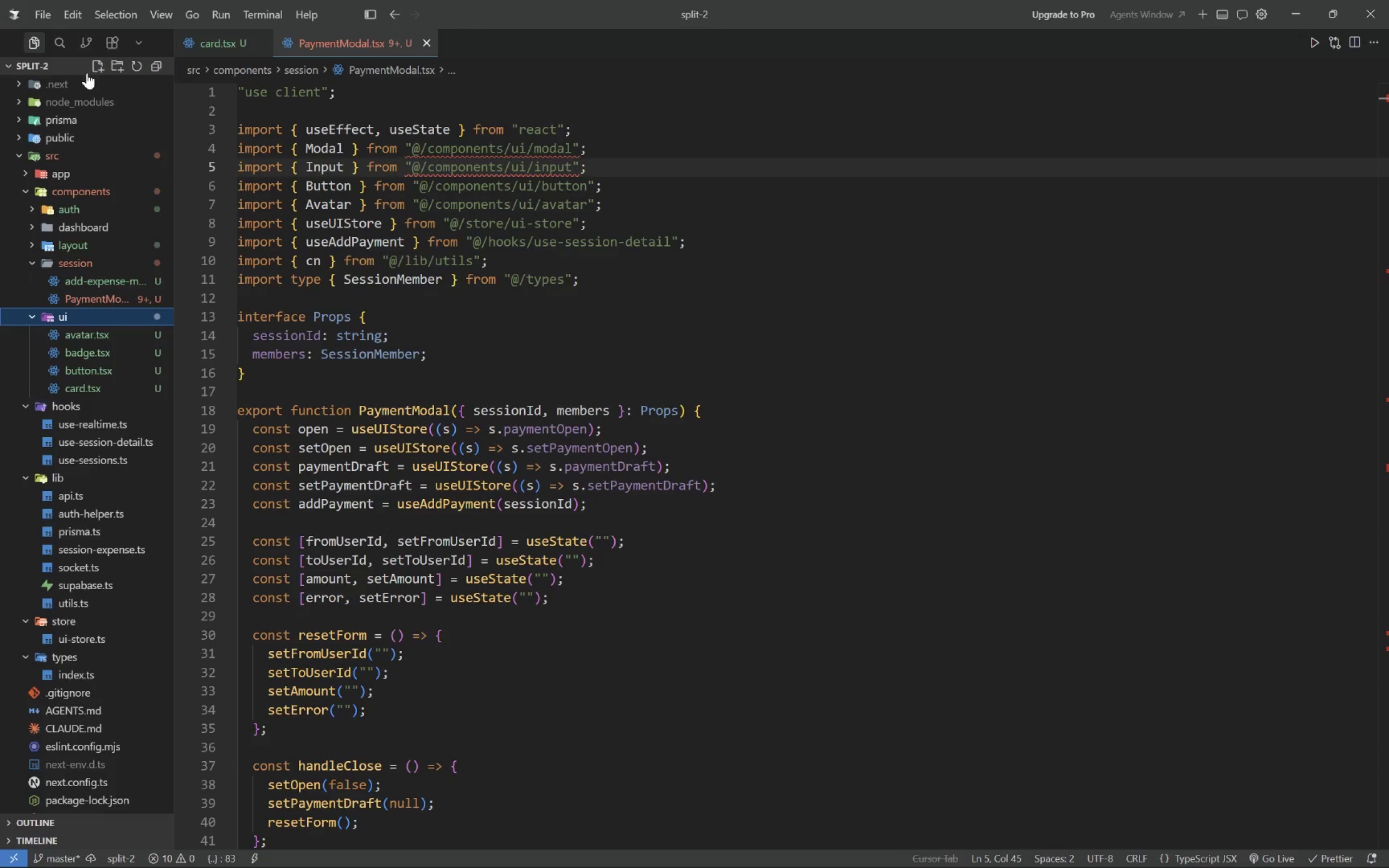 
left_click([99, 67])
 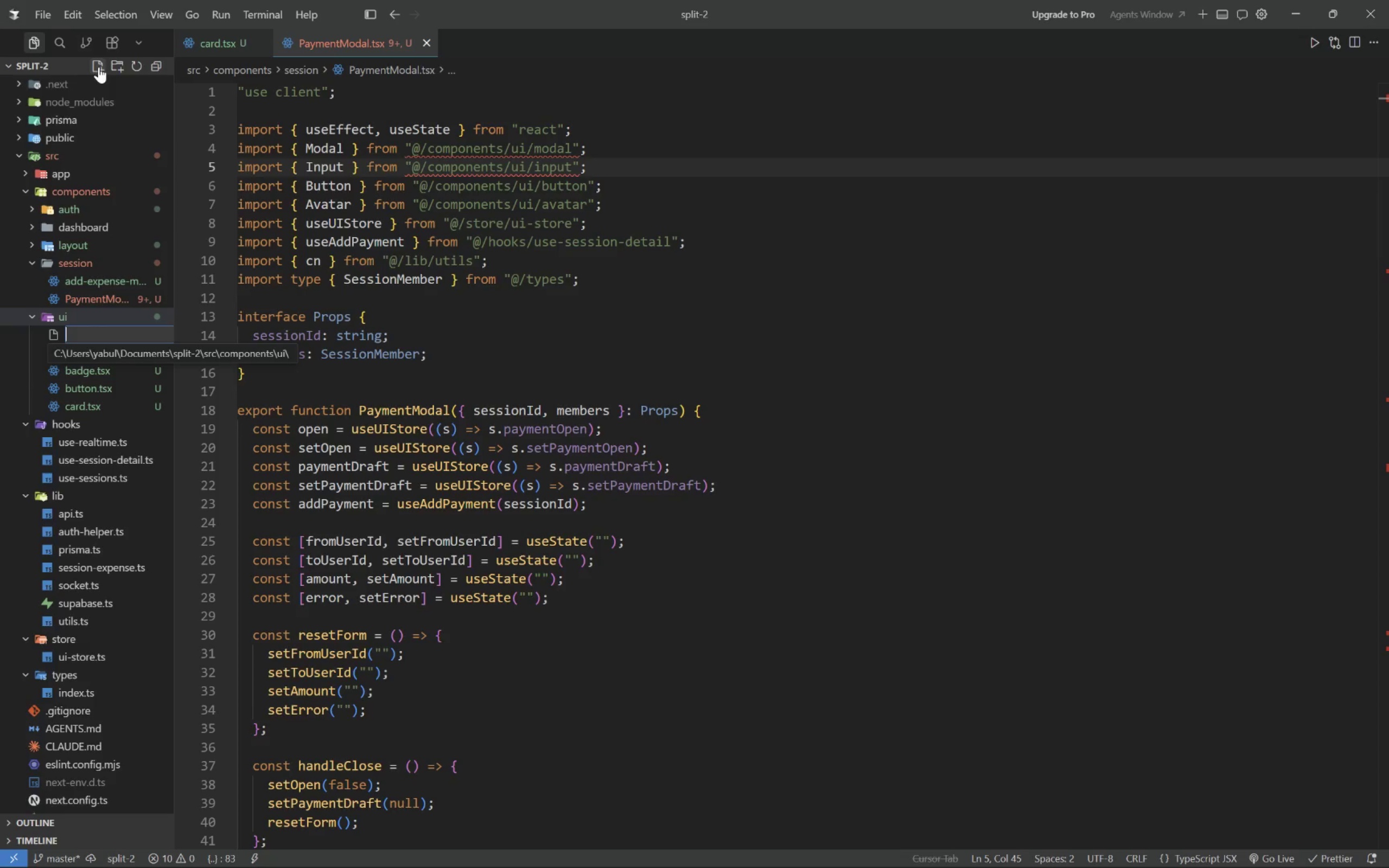 
type(input.tsx)
 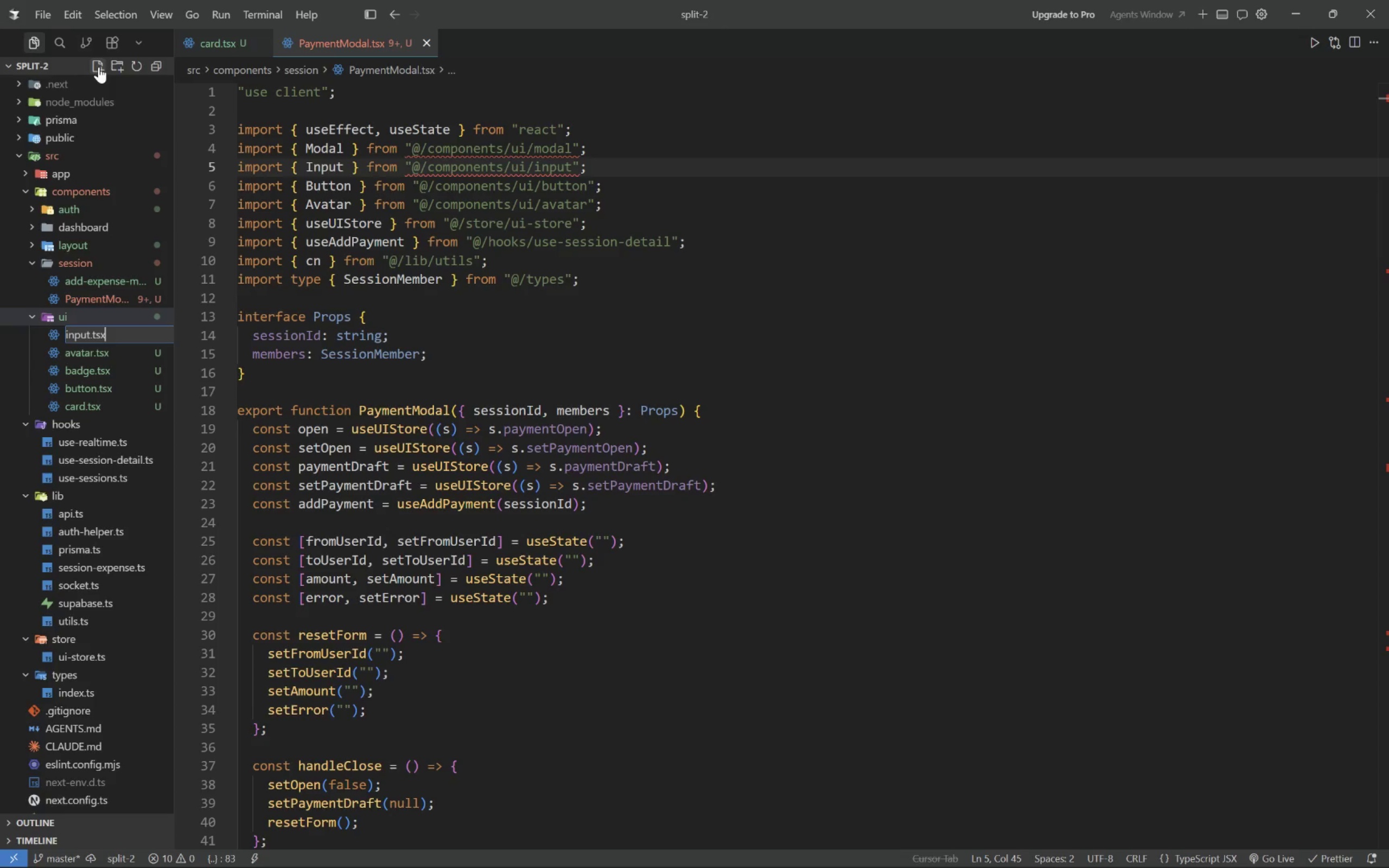 
key(Enter)
 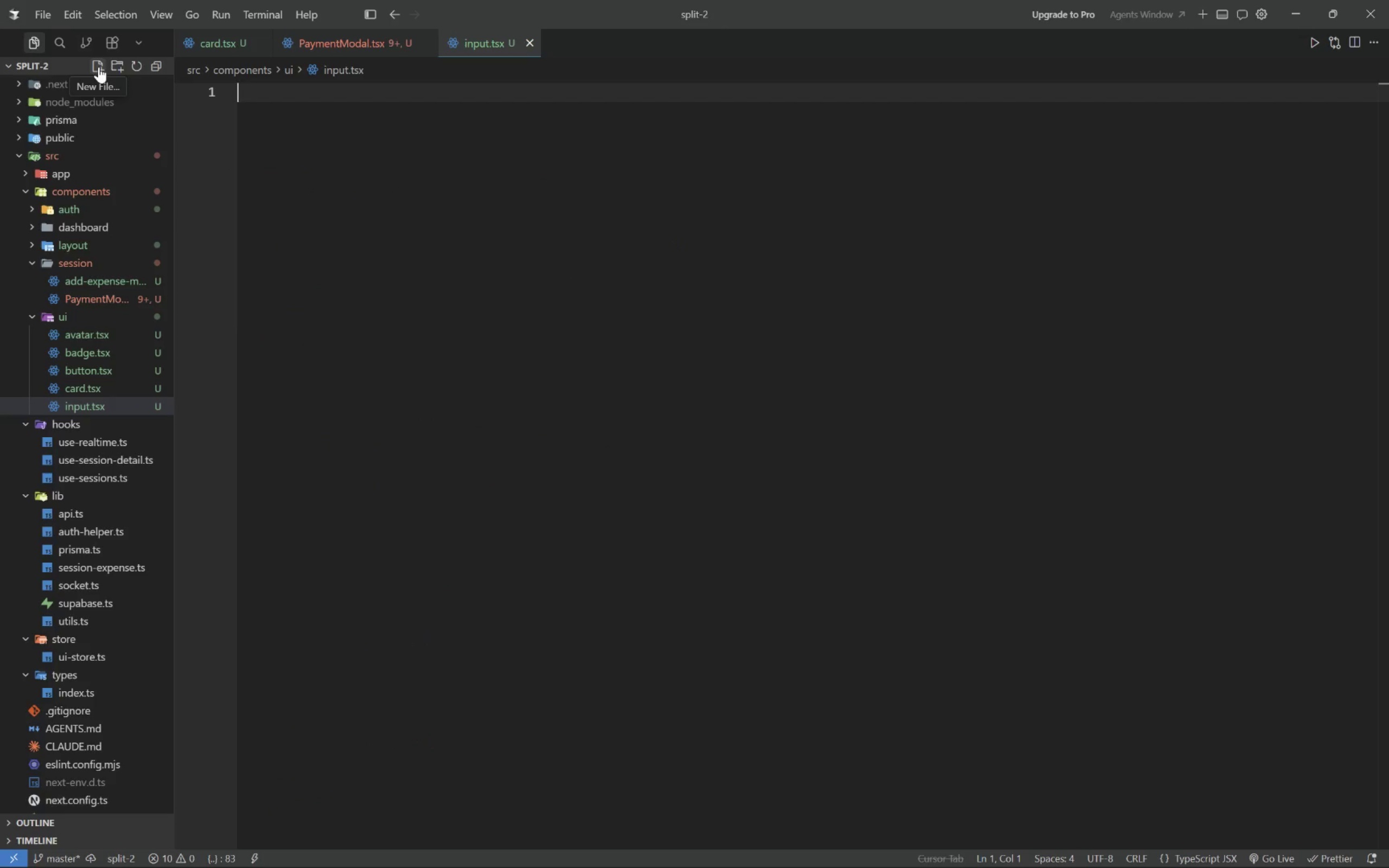 
type("use client)
key(Tab)
type(;)
 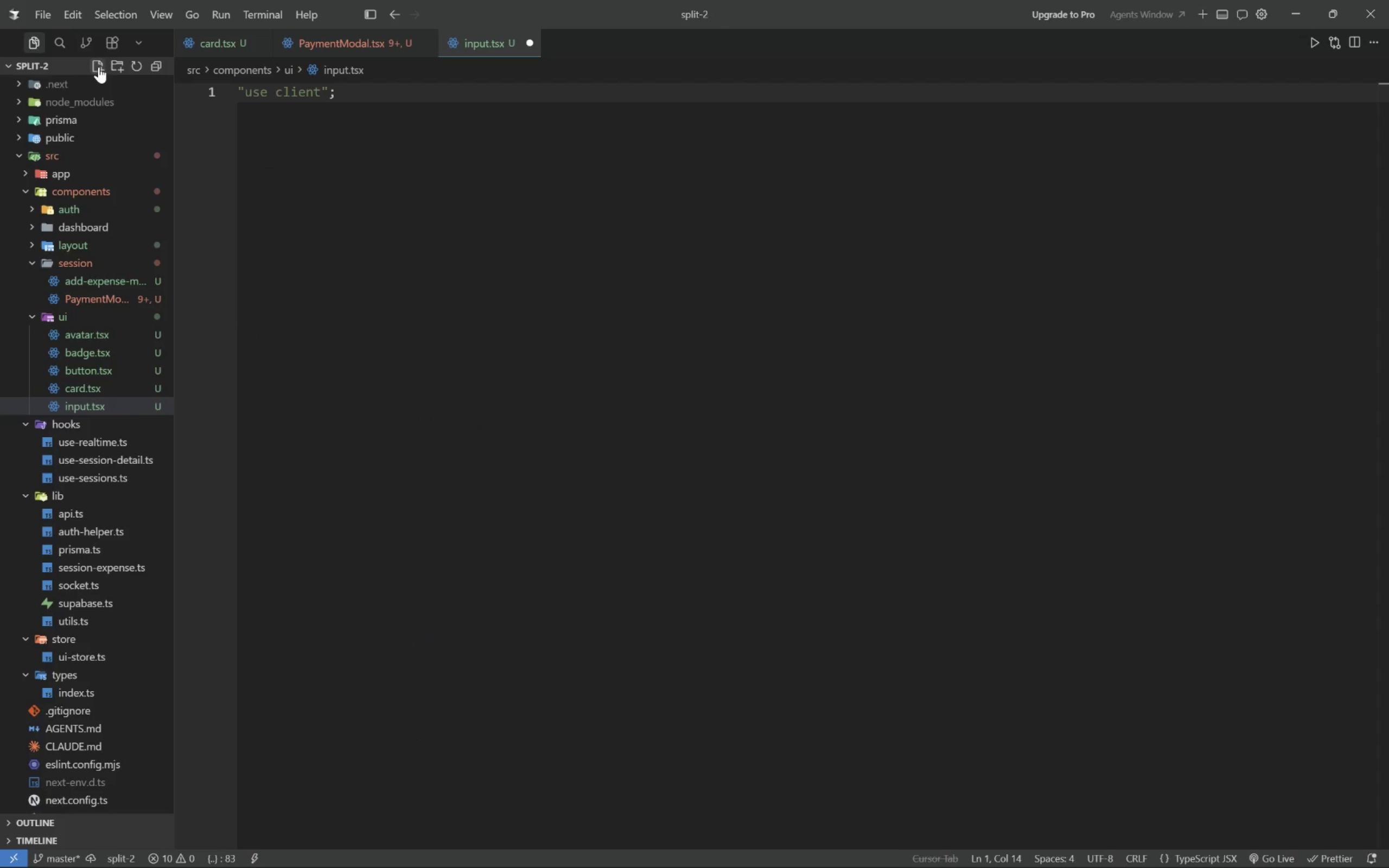 
key(Enter)
 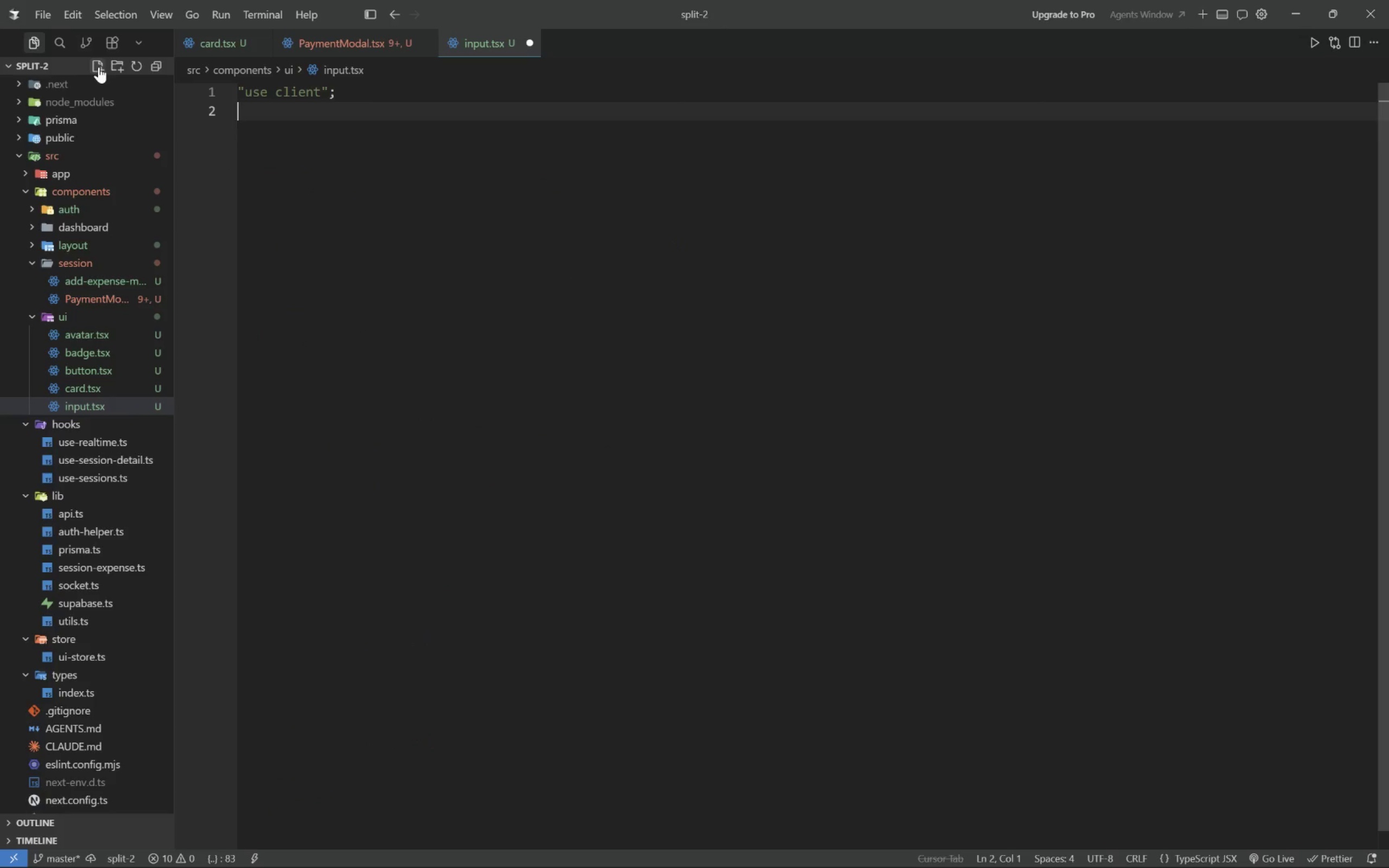 
key(Enter)
 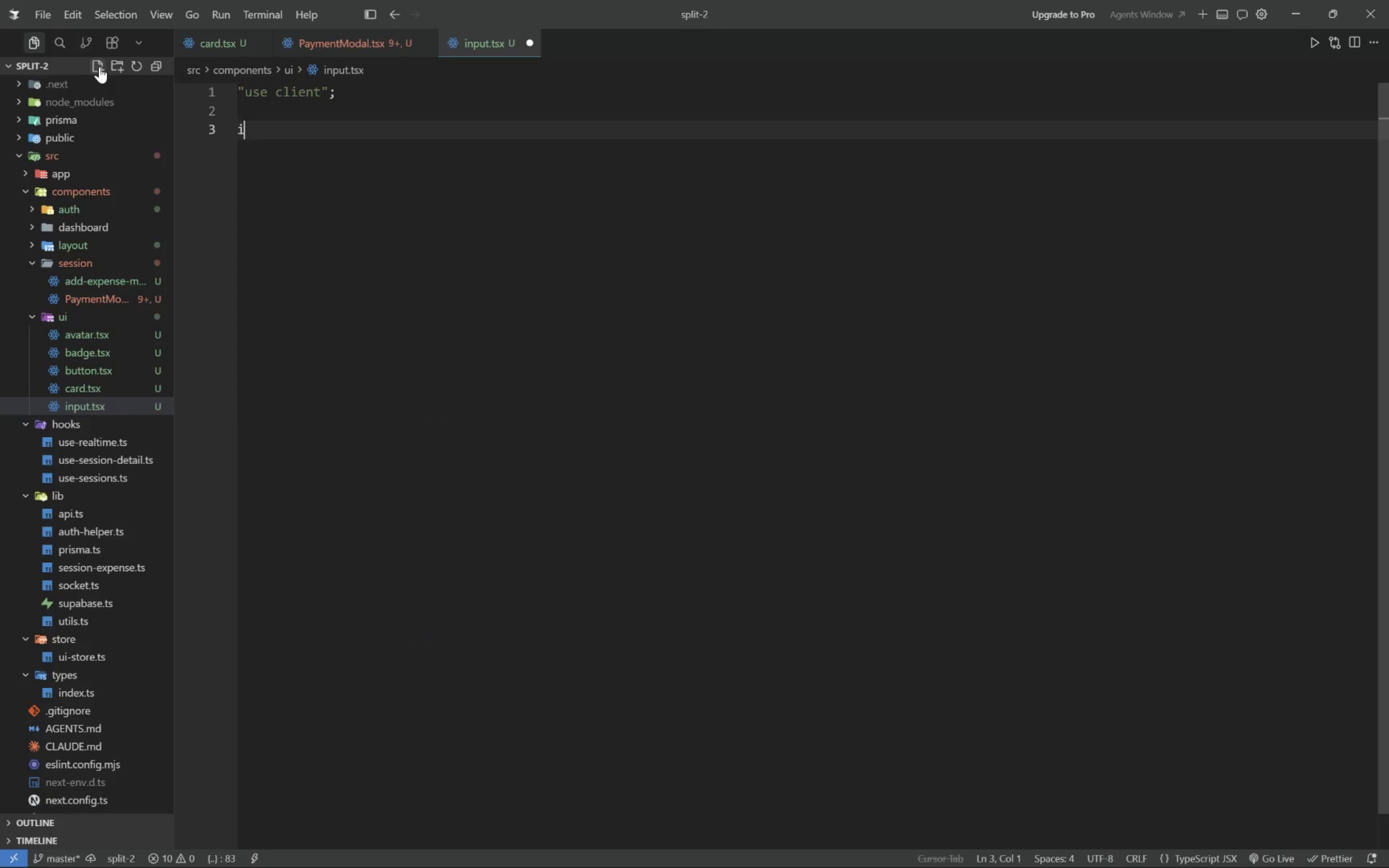 
type(import { forwardRef, type InputHTMLAttributes )
key(Tab)
type( from  )
key(Backspace)
type("react)
key(Tab)
key(Tab)
type(;)
 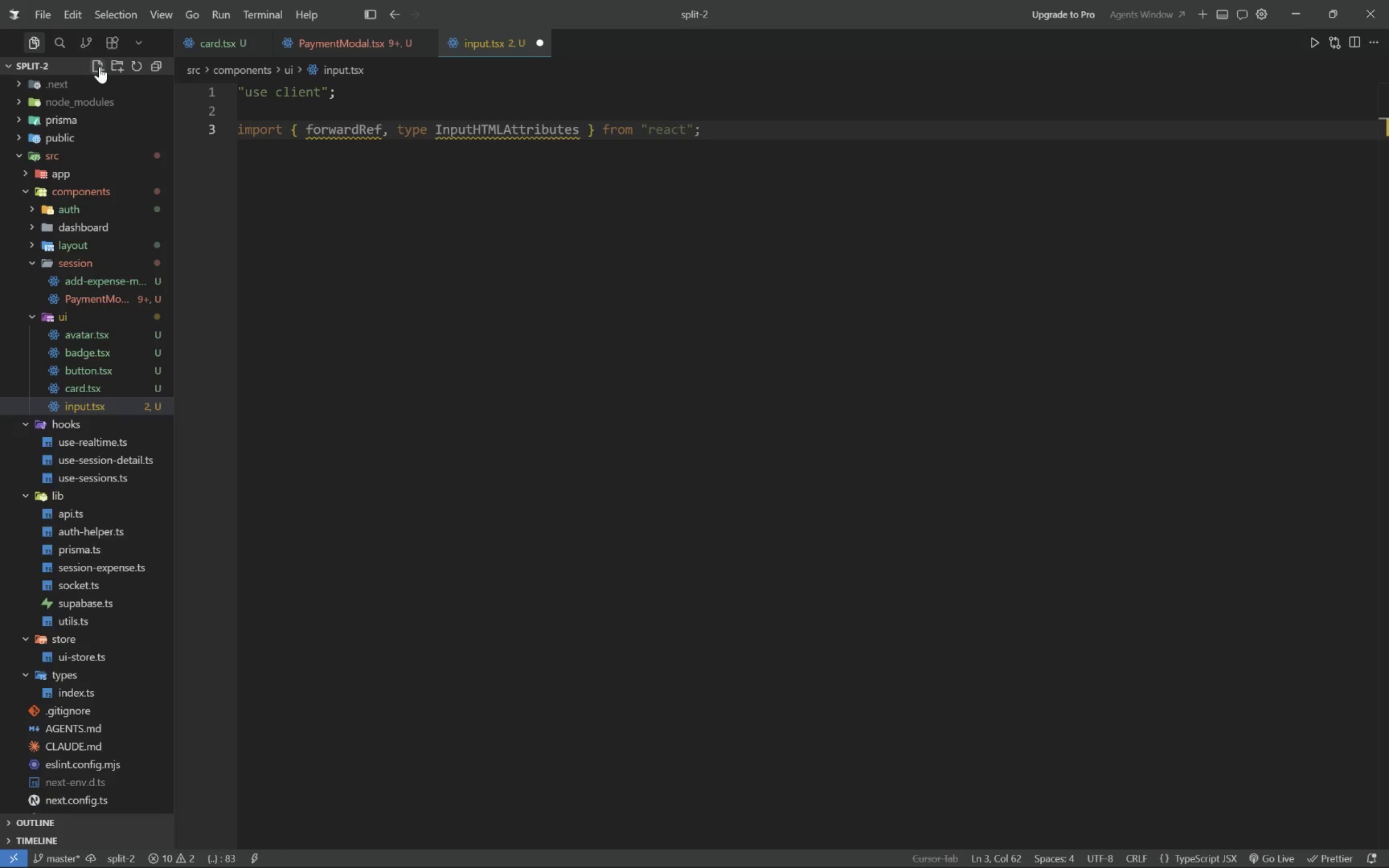 
key(Enter)
 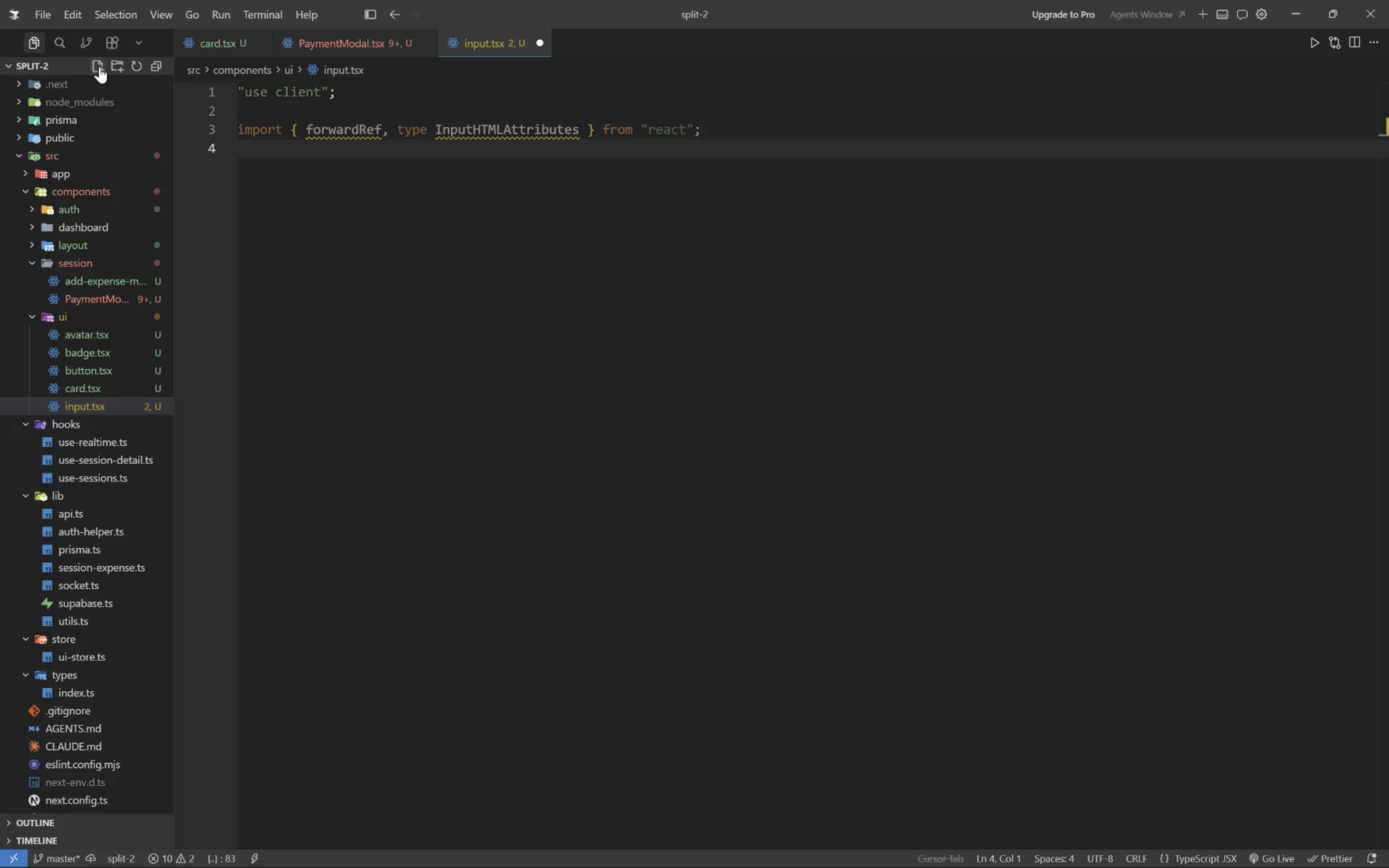 
type(import { nc)
key(Backspace)
key(Backspace)
type(cn )
key(Tab)
type( from "@/lib/utils)
key(Tab)
key(Tab)
type(;)
 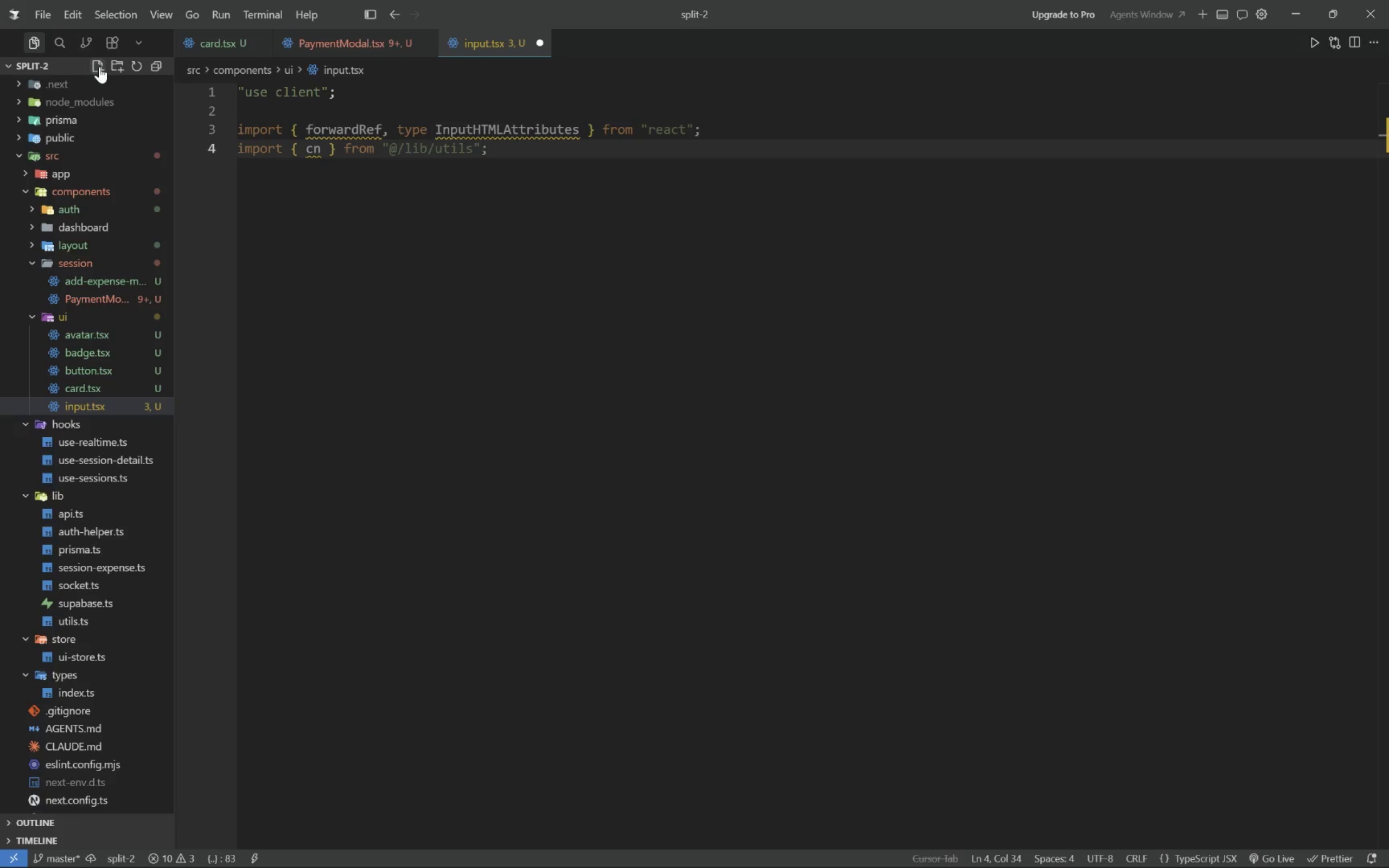 
key(Enter)
 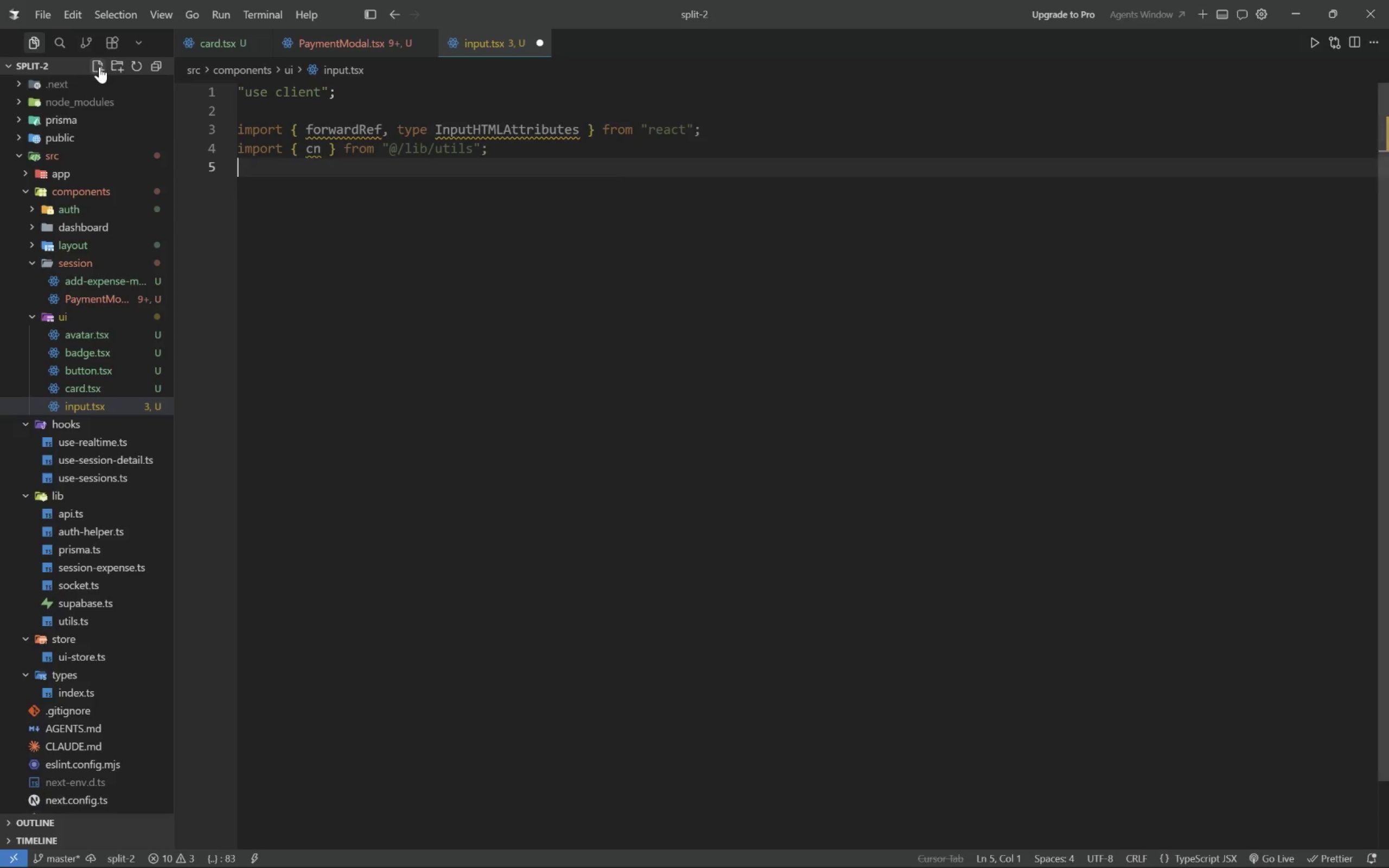 
key(Enter)
 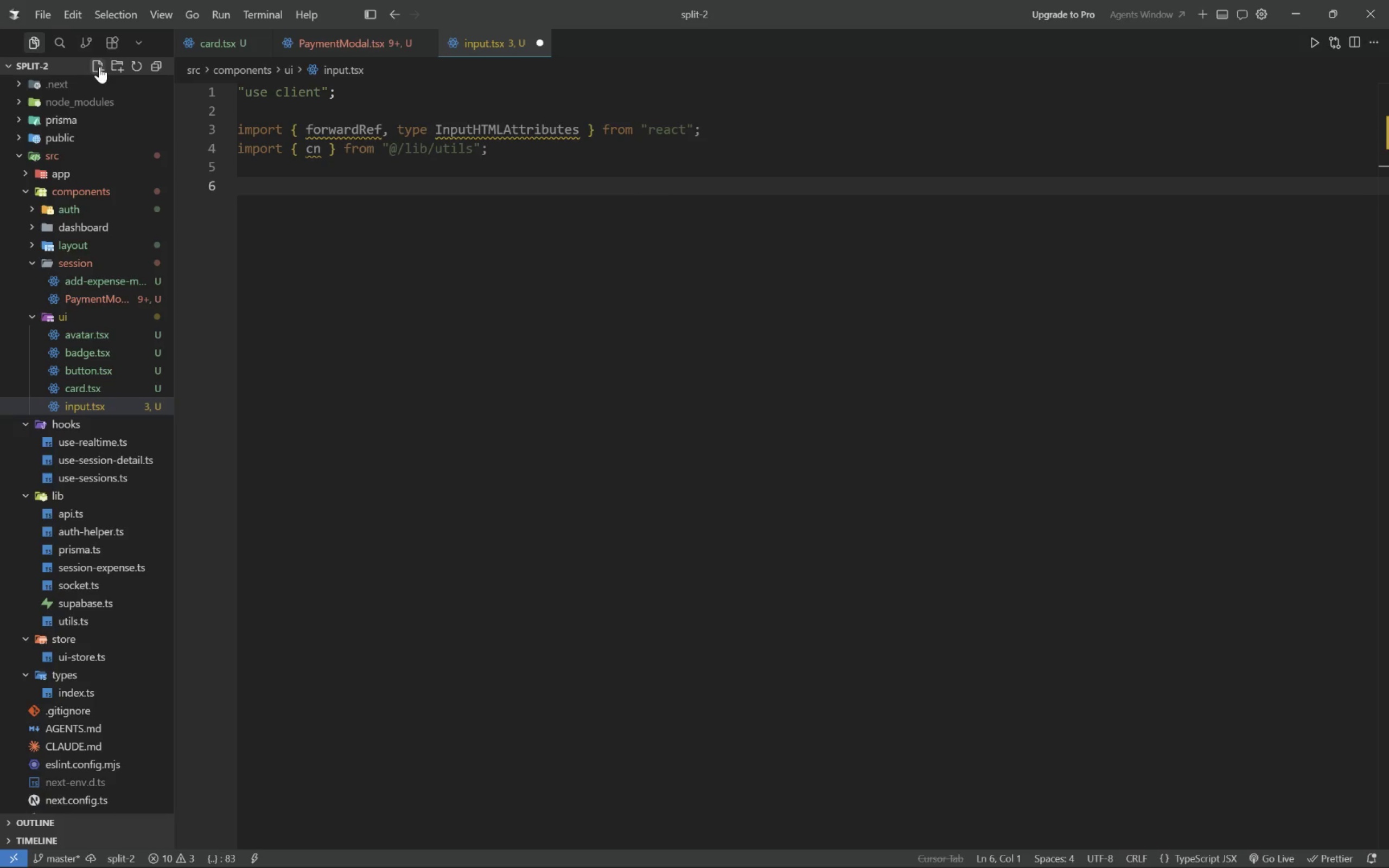 
type(interface InputProps extends InputHTMLAttributes<HTMLInputElement> {)
 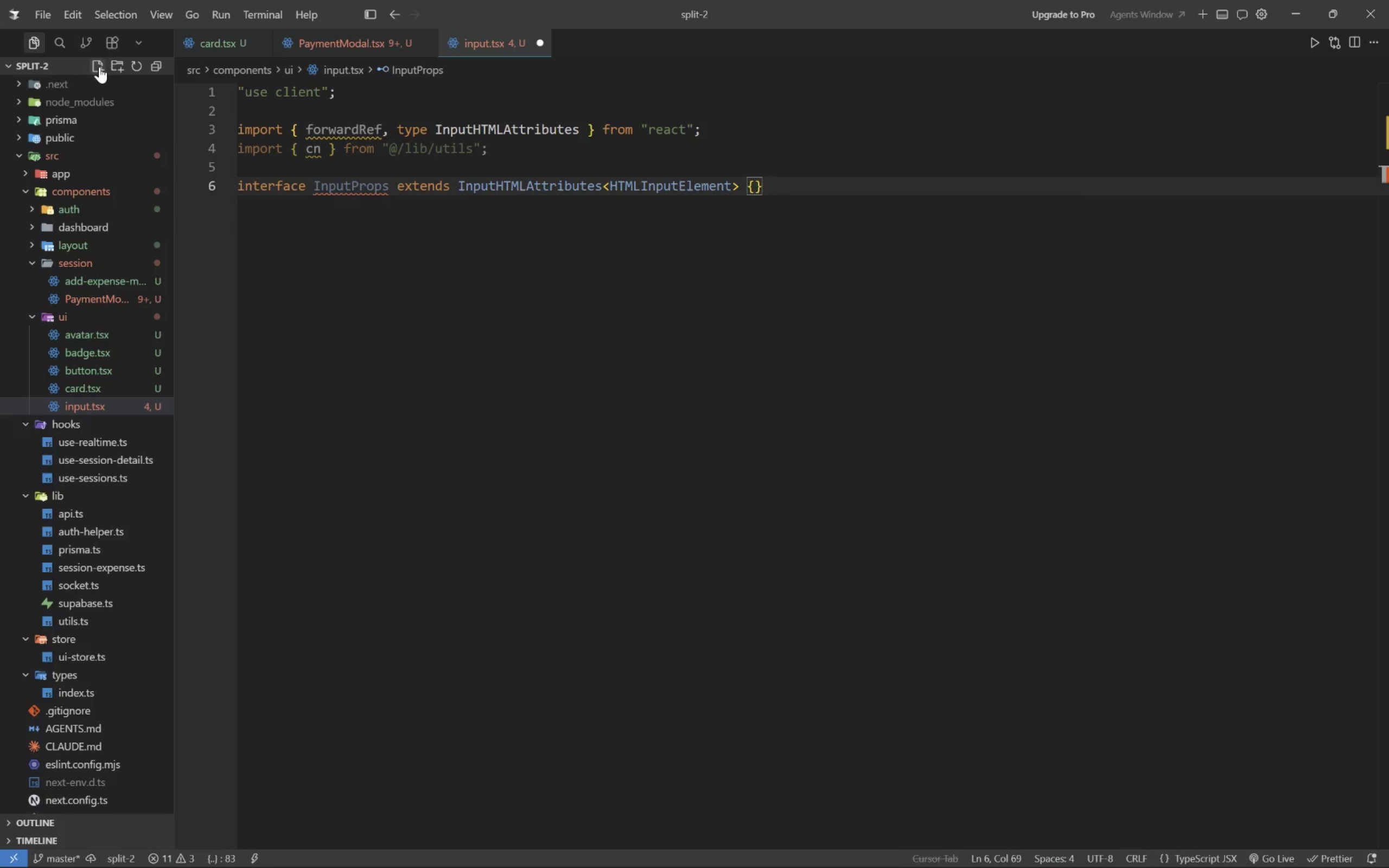 
key(Enter)
 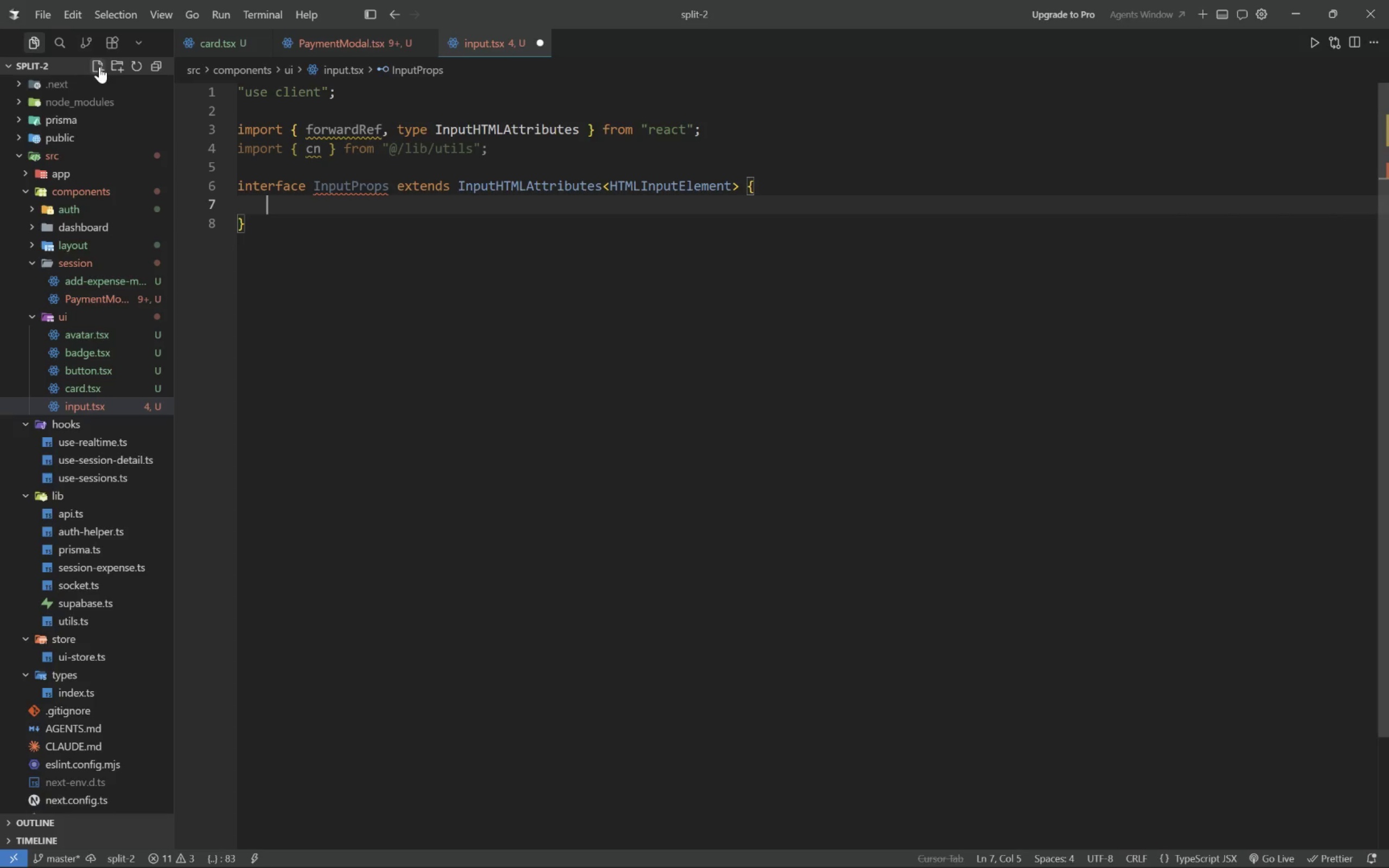 
type(label?: string;)
 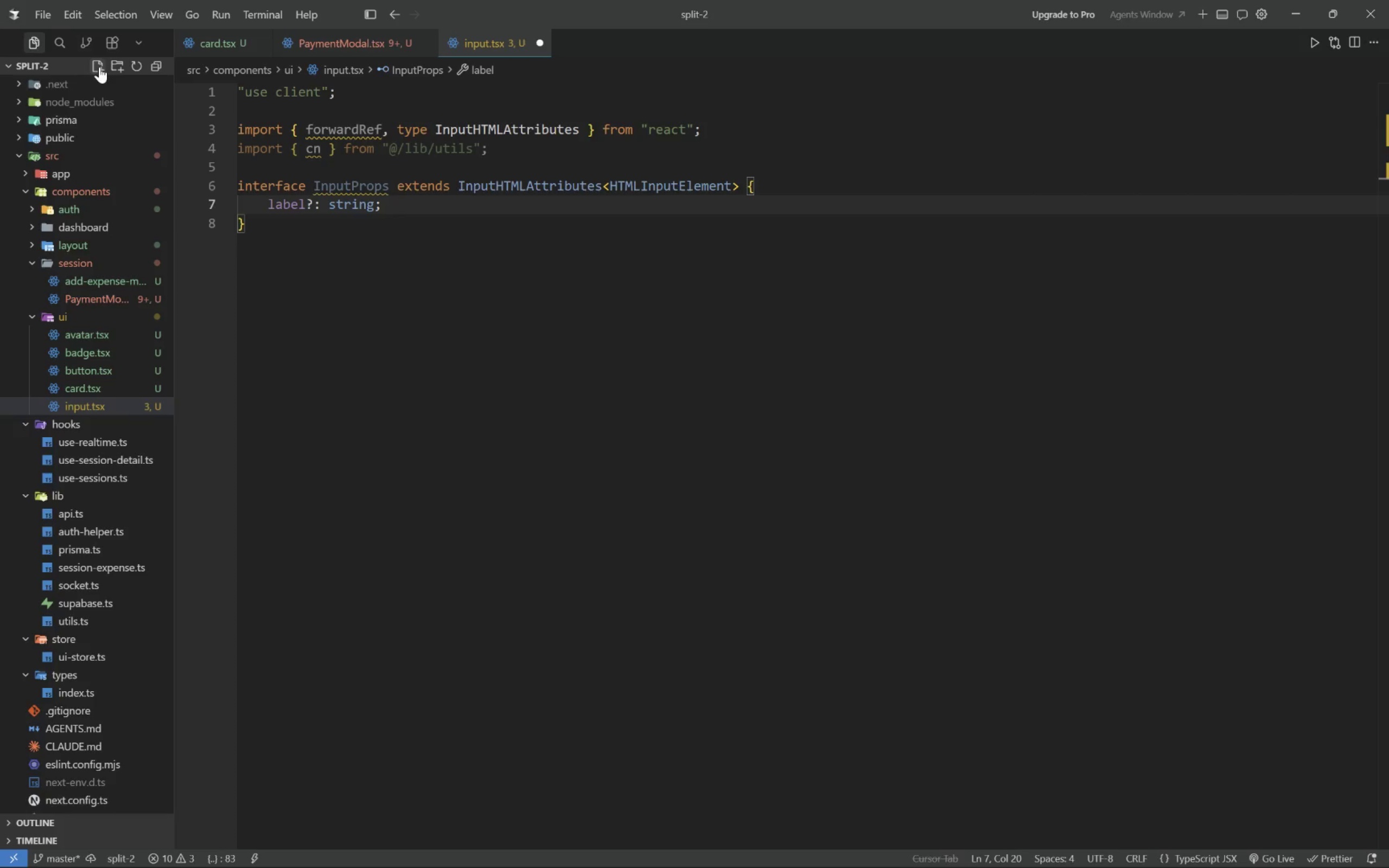 
key(Enter)
 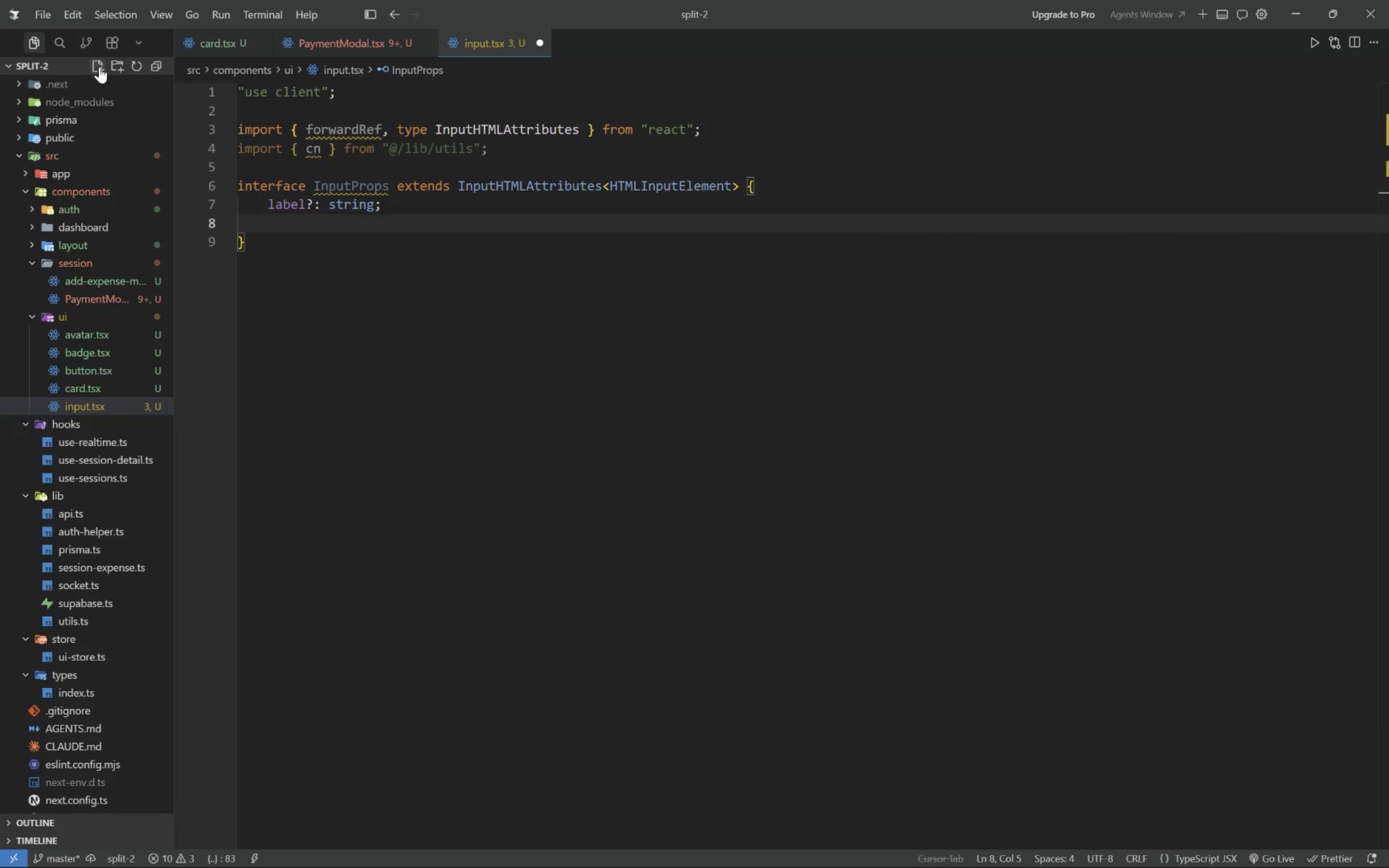 
type(error?: string;)
 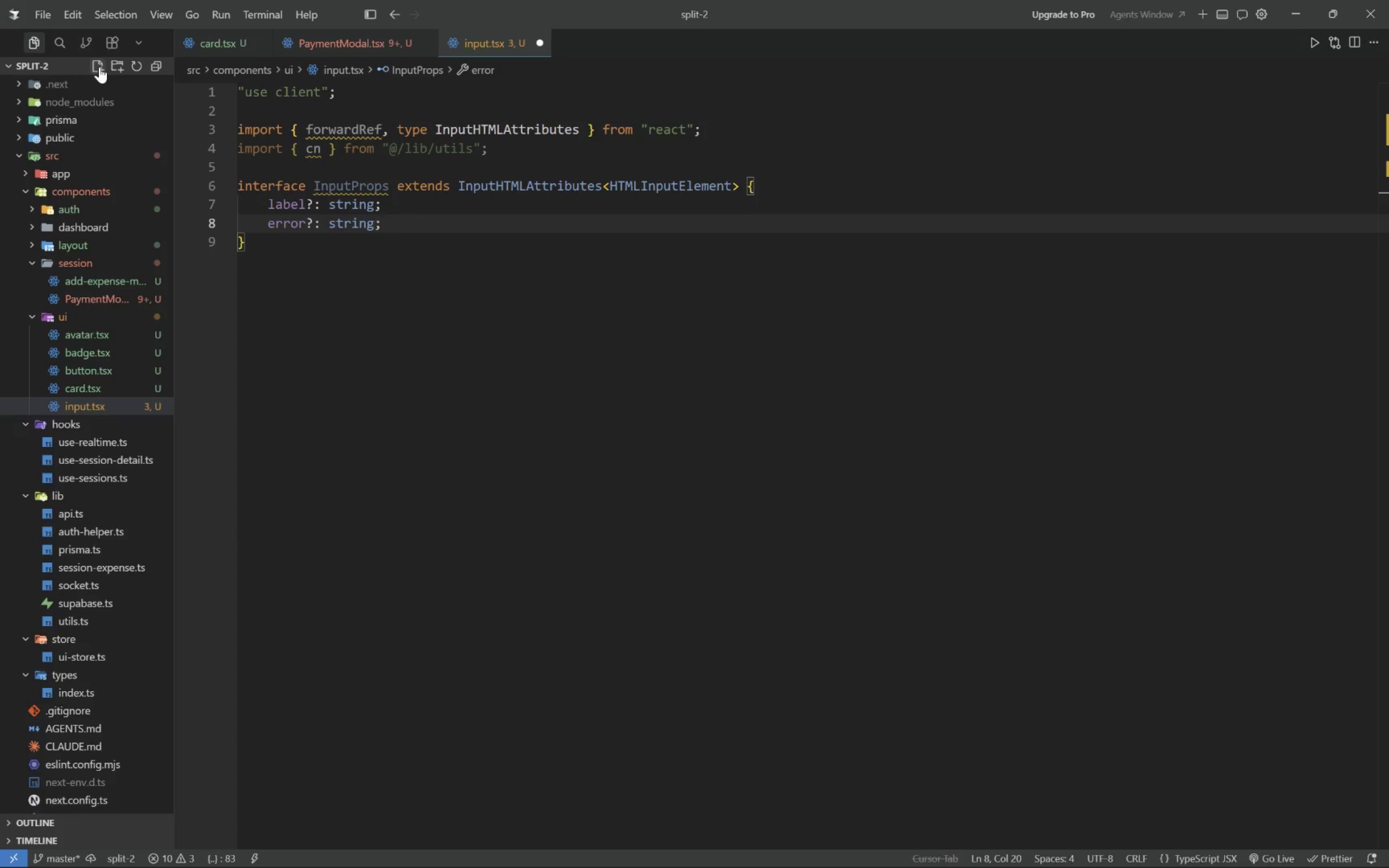 
wait(5.73)
 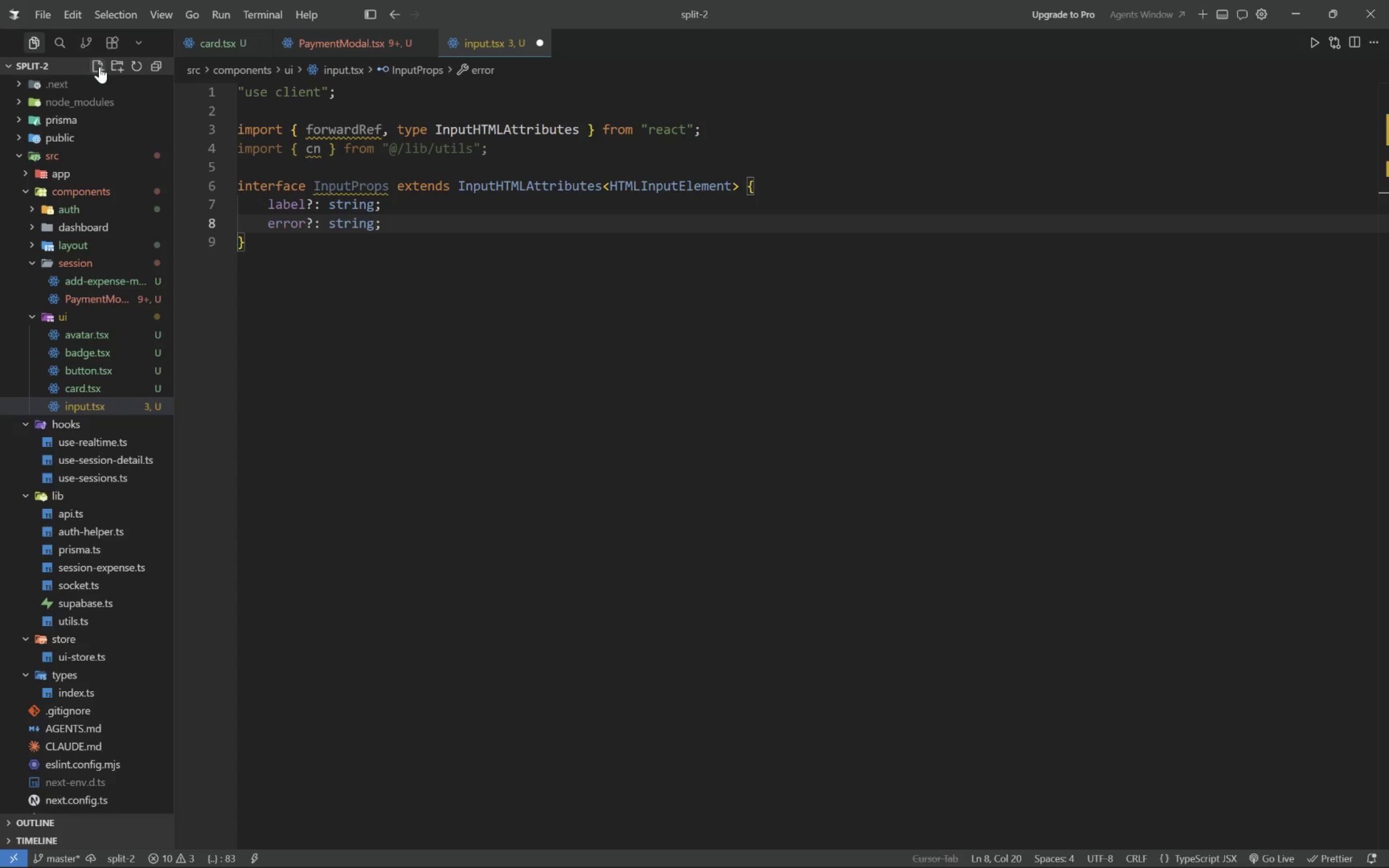 
key(ArrowDown)
 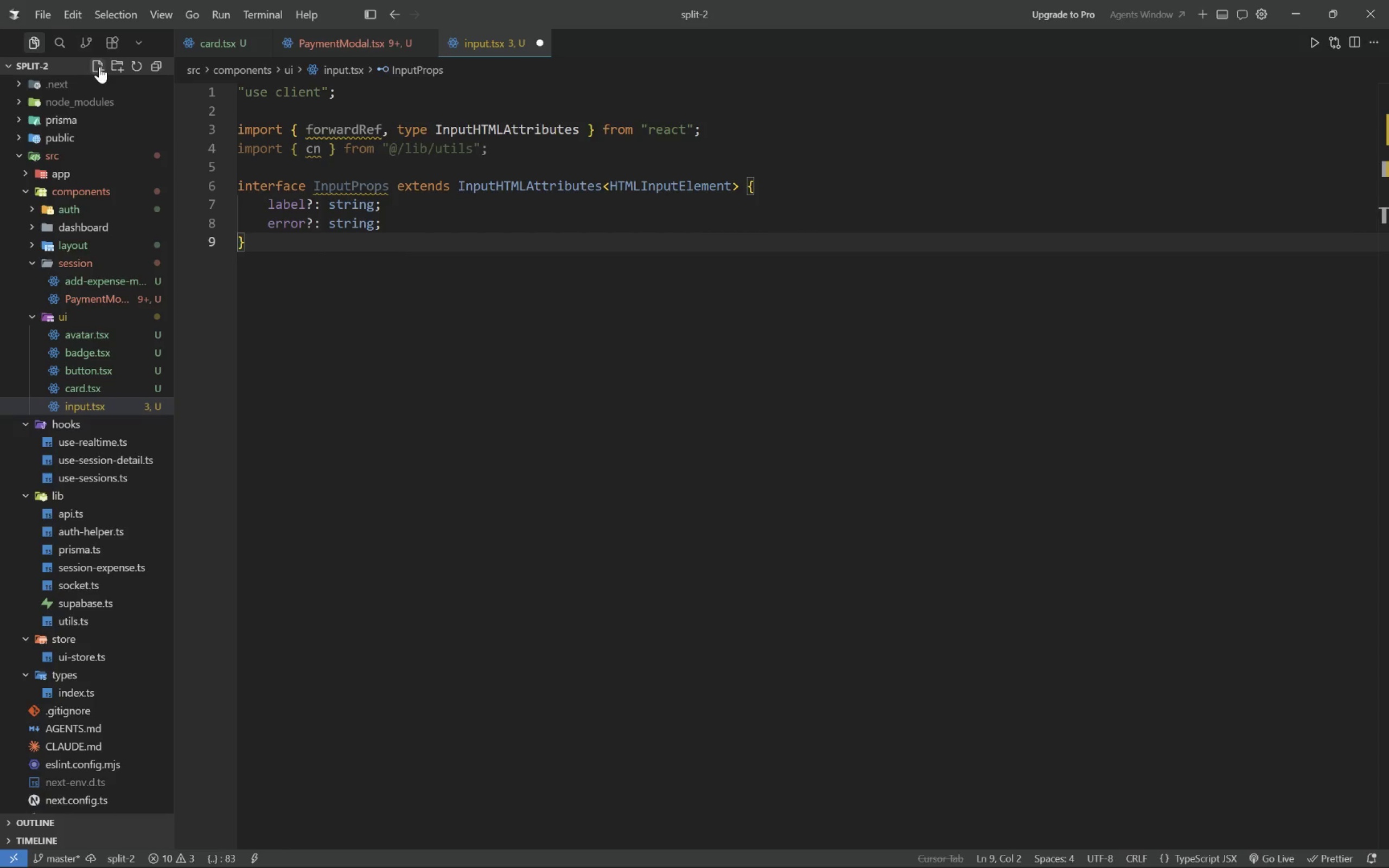 
key(Enter)
 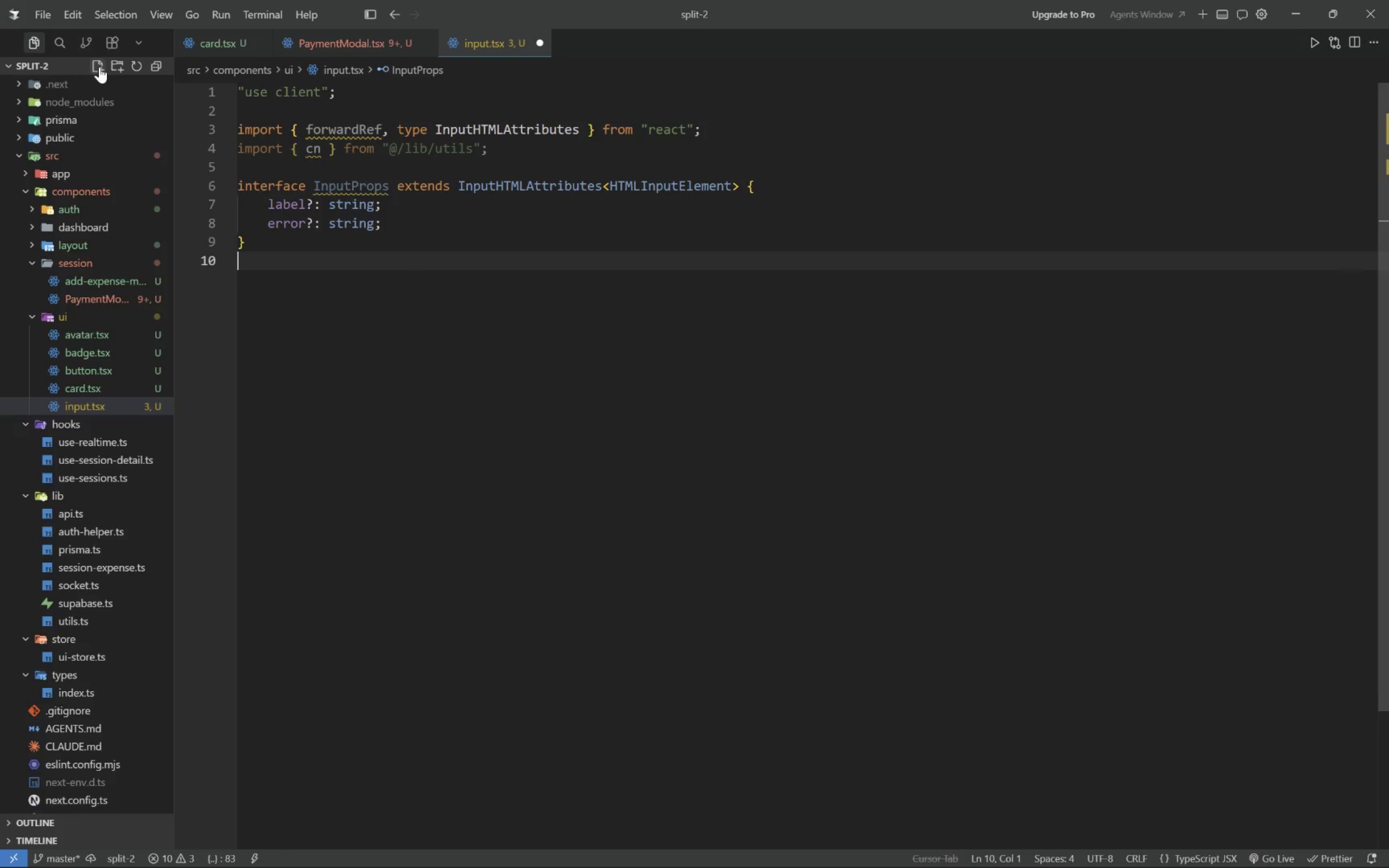 
key(Enter)
 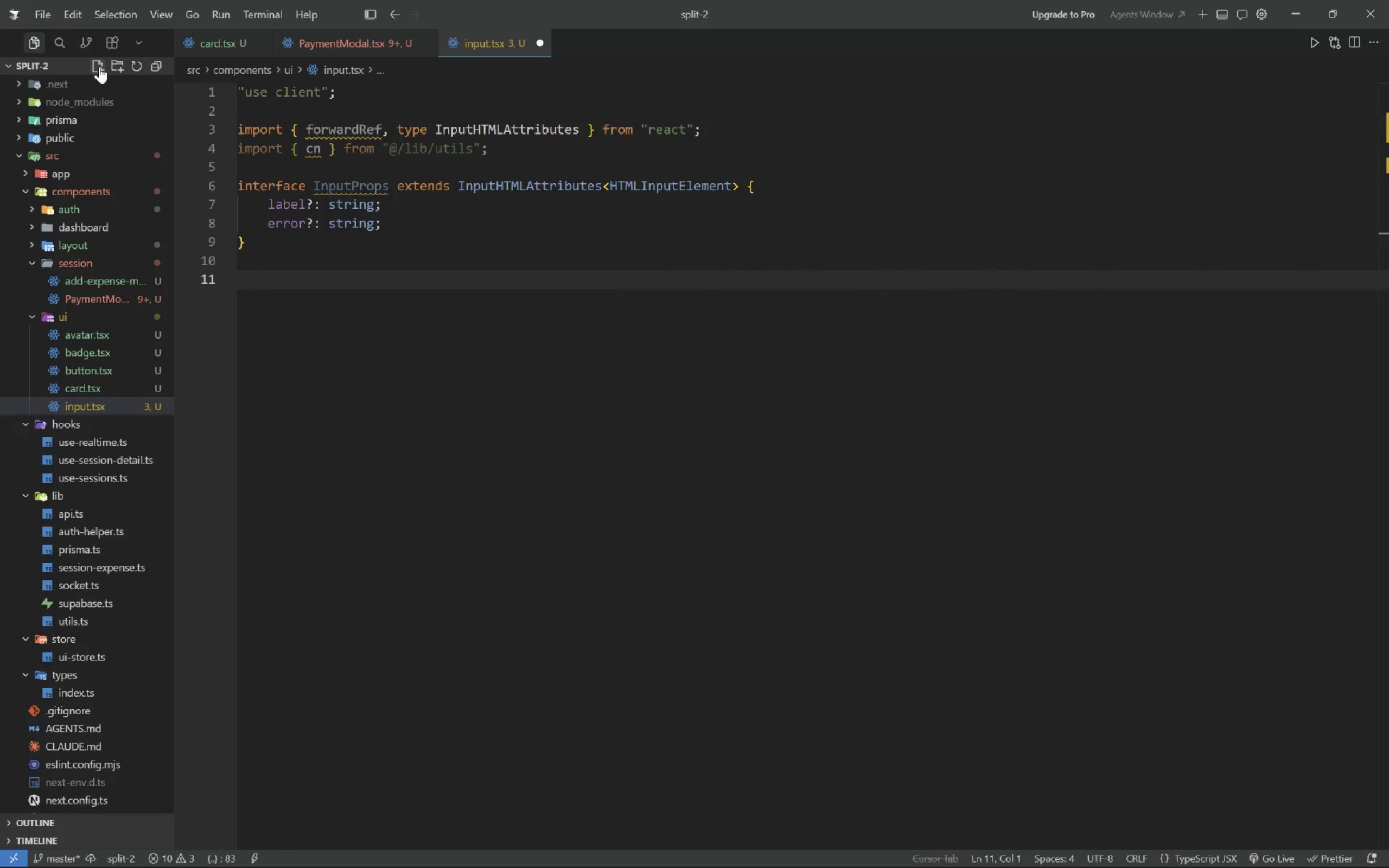 
key(ArrowUp)
 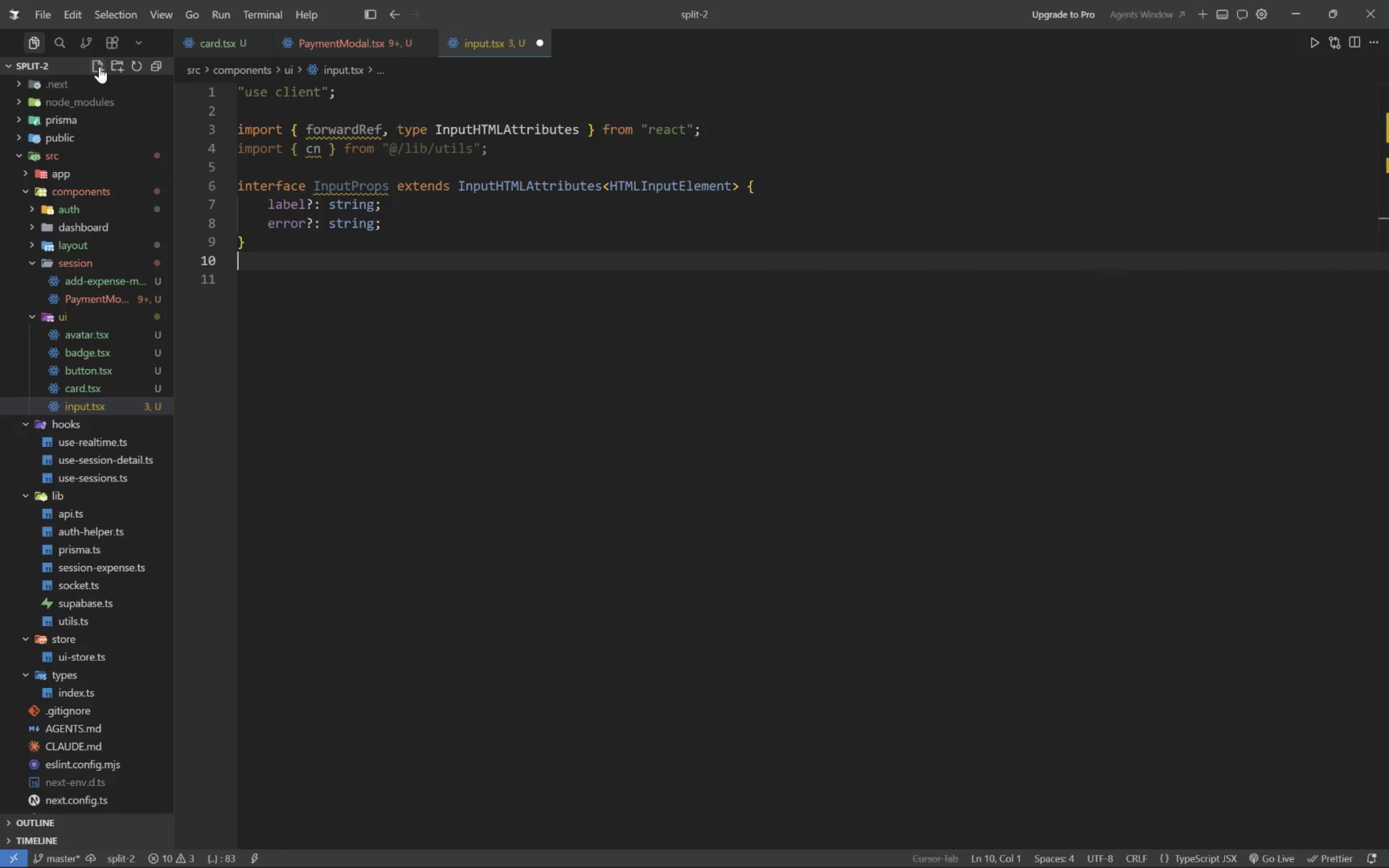 
key(Enter)
 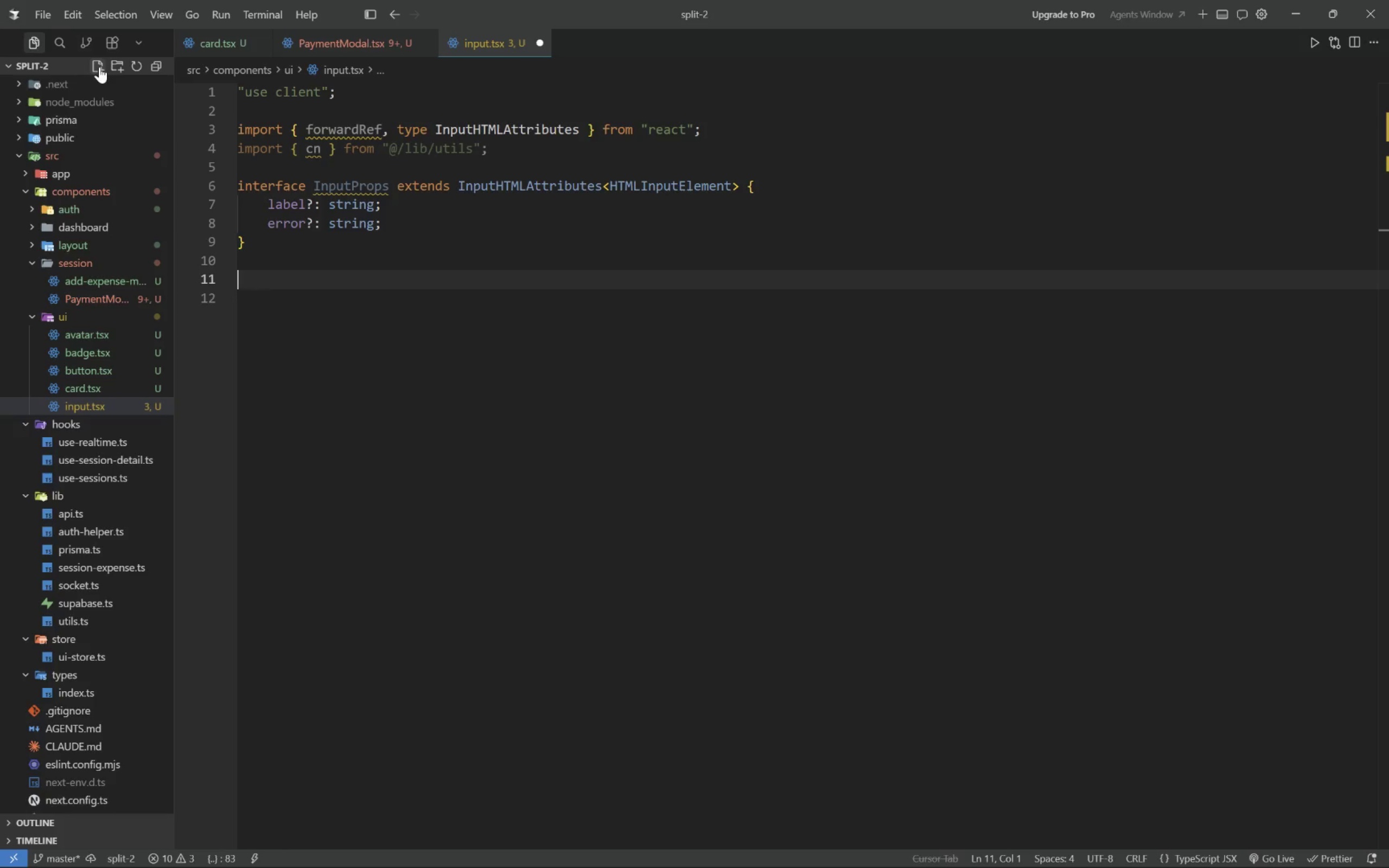 
wait(12.22)
 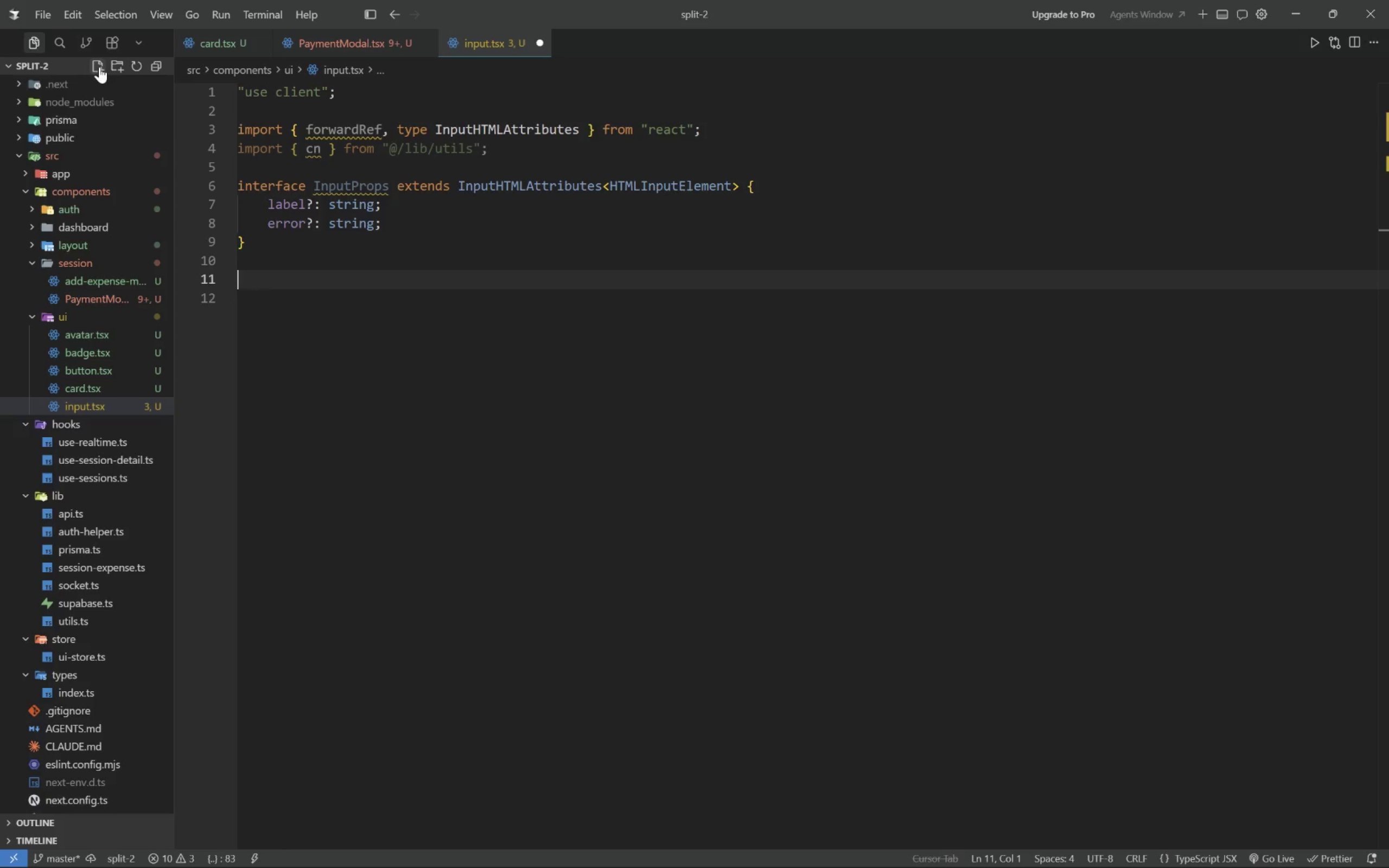 
type(const Input = fow)
key(Backspace)
type(rwardRef<HTMLInputElement, n)
key(Backspace)
type(InputProps>()
 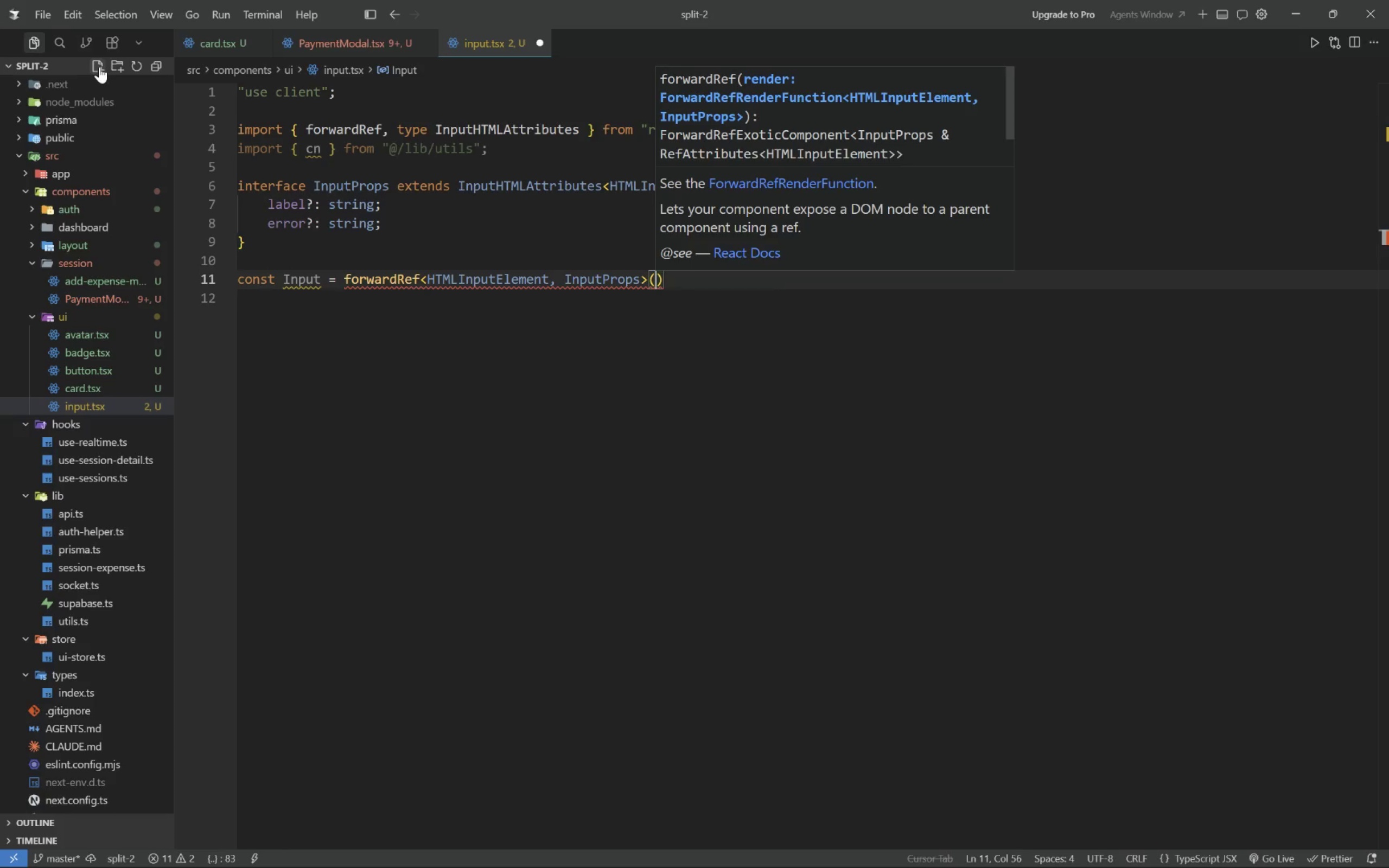 
key(Enter)
 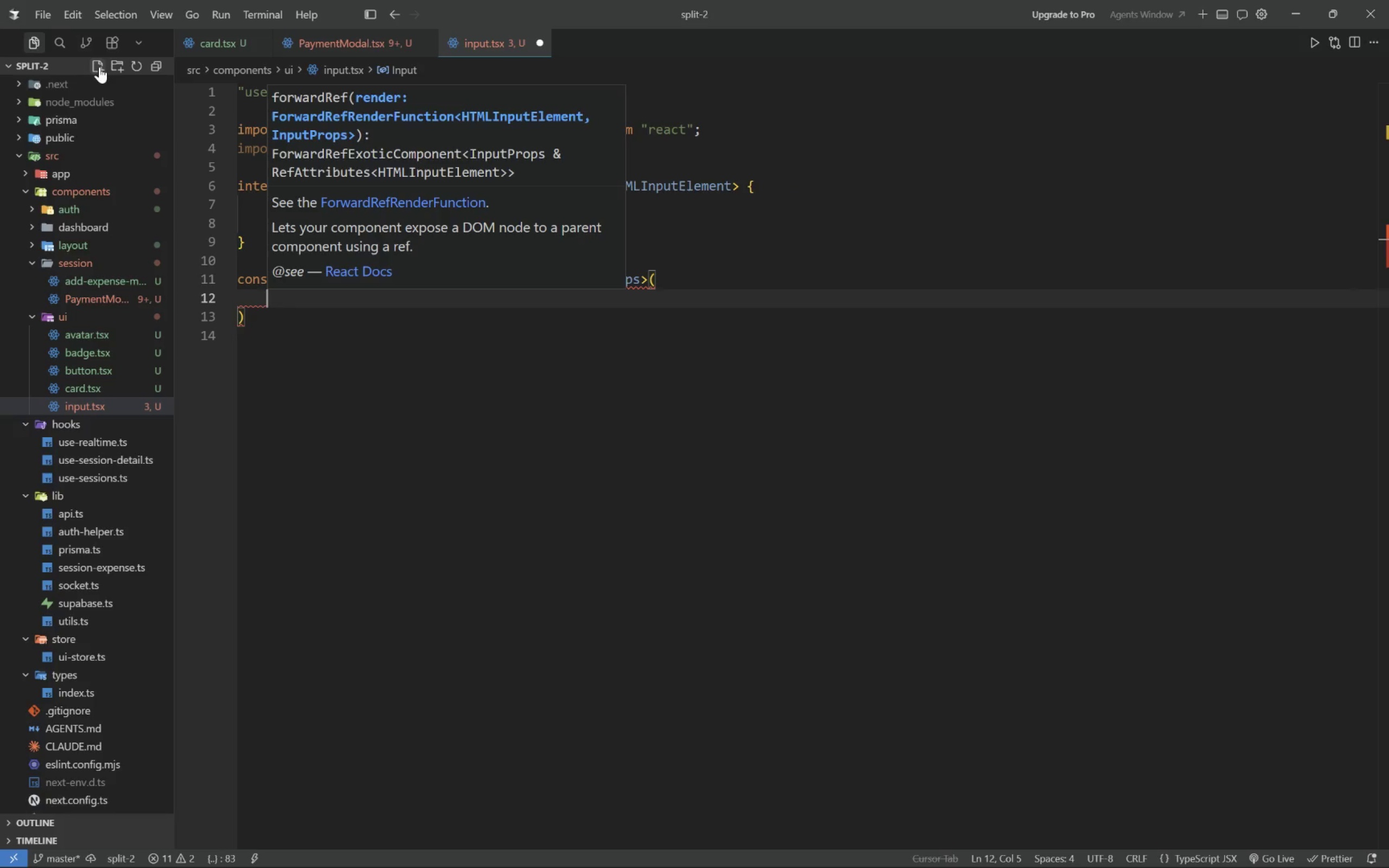 
type(({ lable)
key(Backspace)
key(Backspace)
type(el, error, className, ...props )
key(Tab)
key(Tab)
 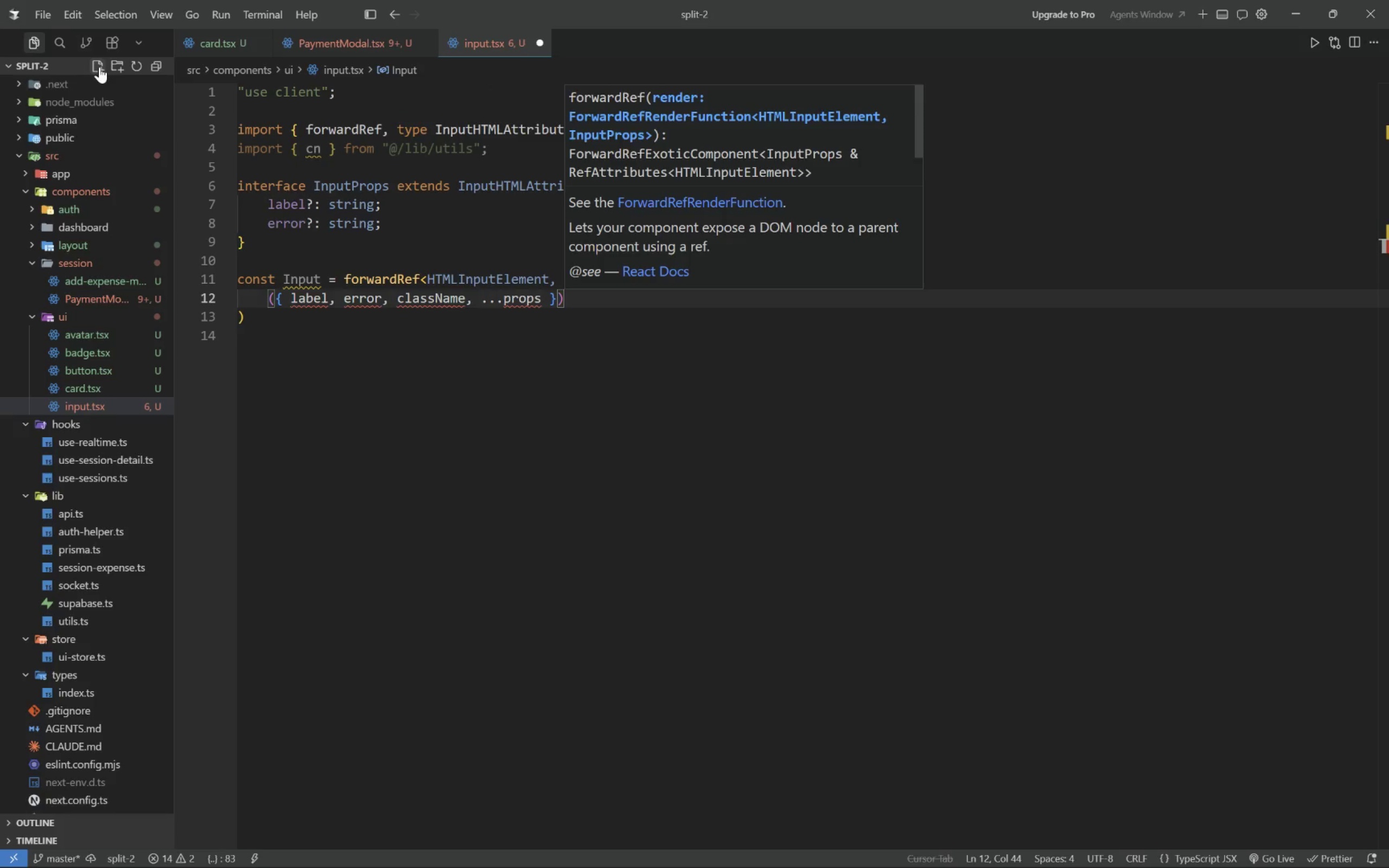 
key(ArrowLeft)
 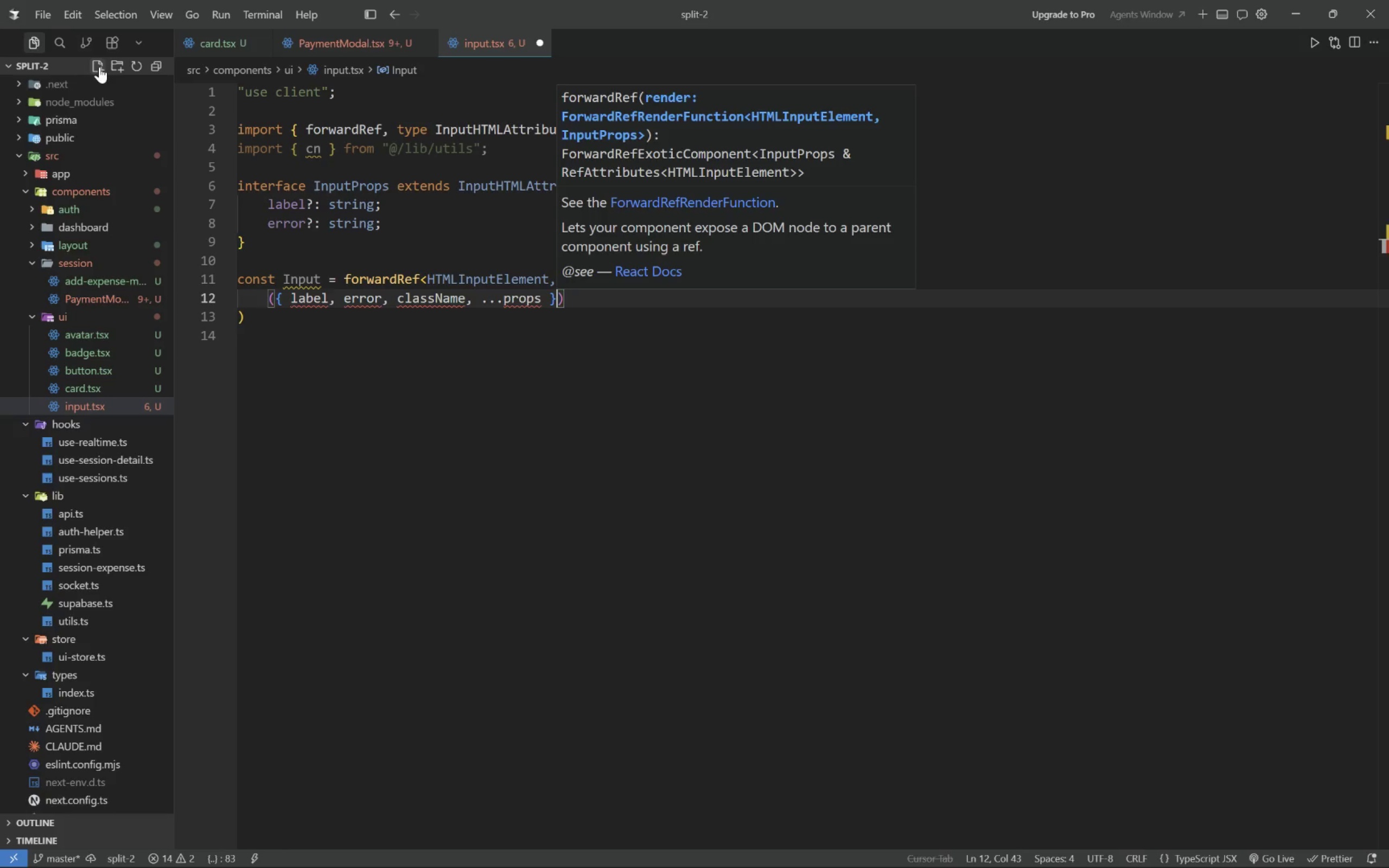 
type(,  ref)
key(Tab)
 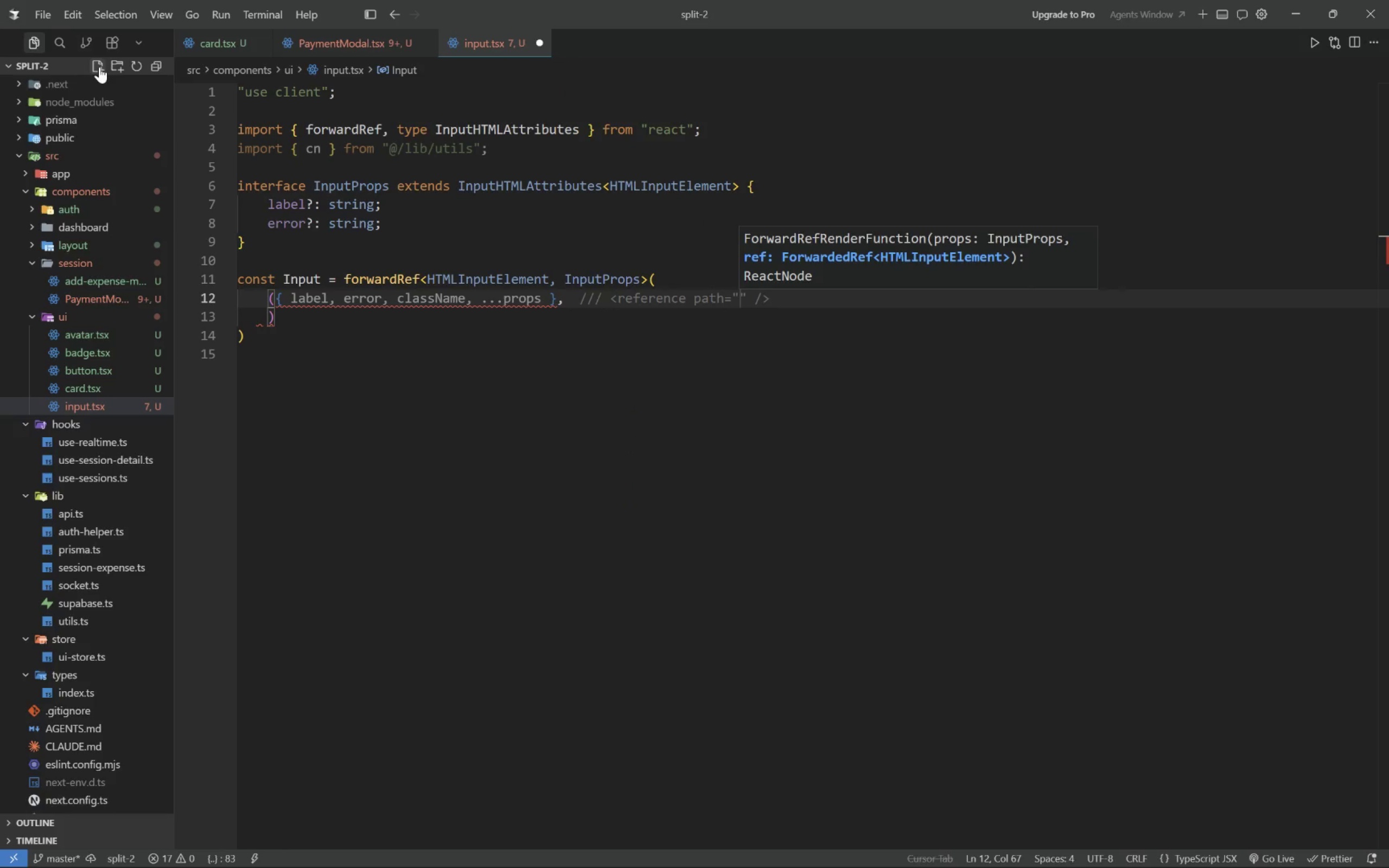 
key(Control+Z)
 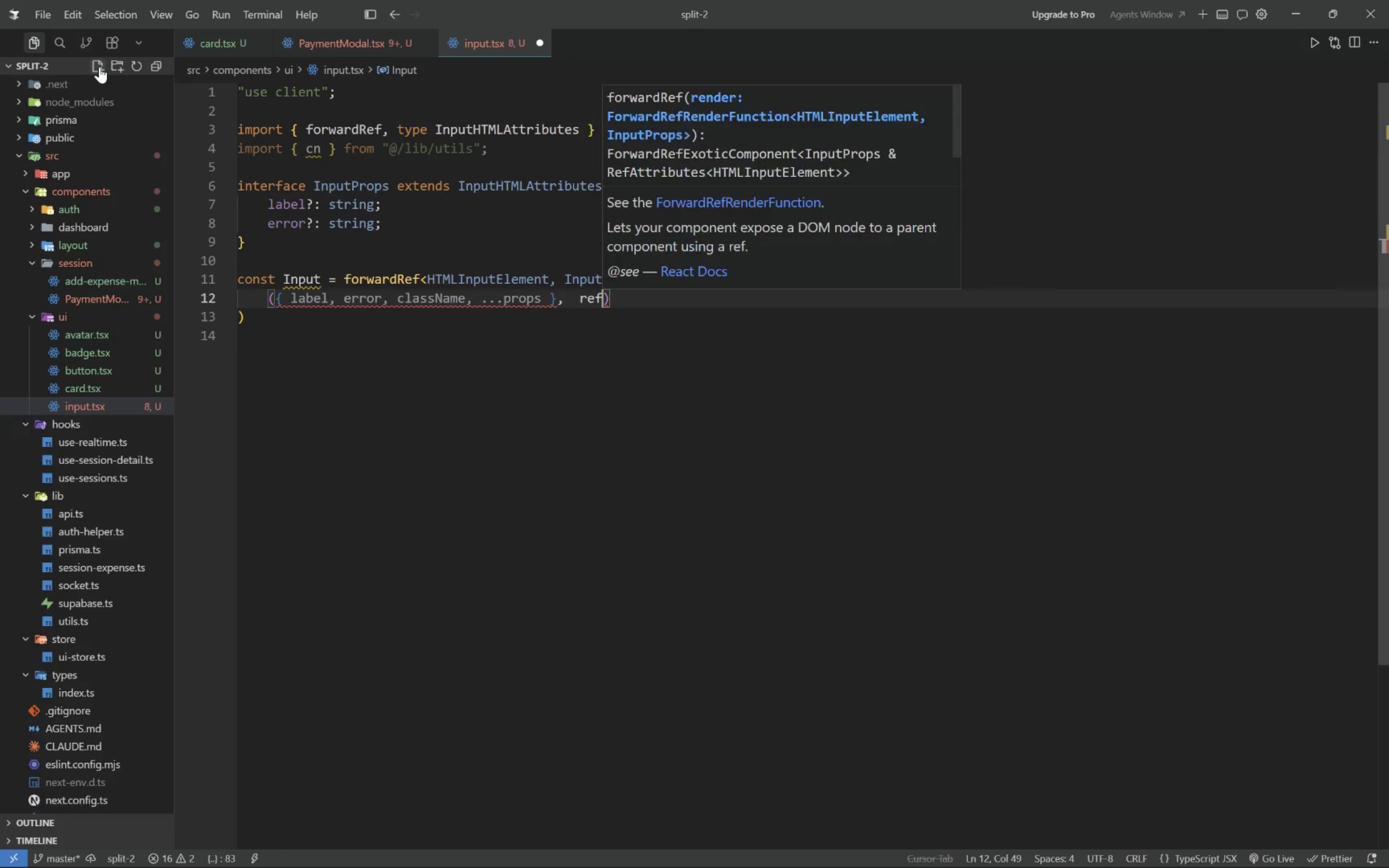 
key(Control+Z)
 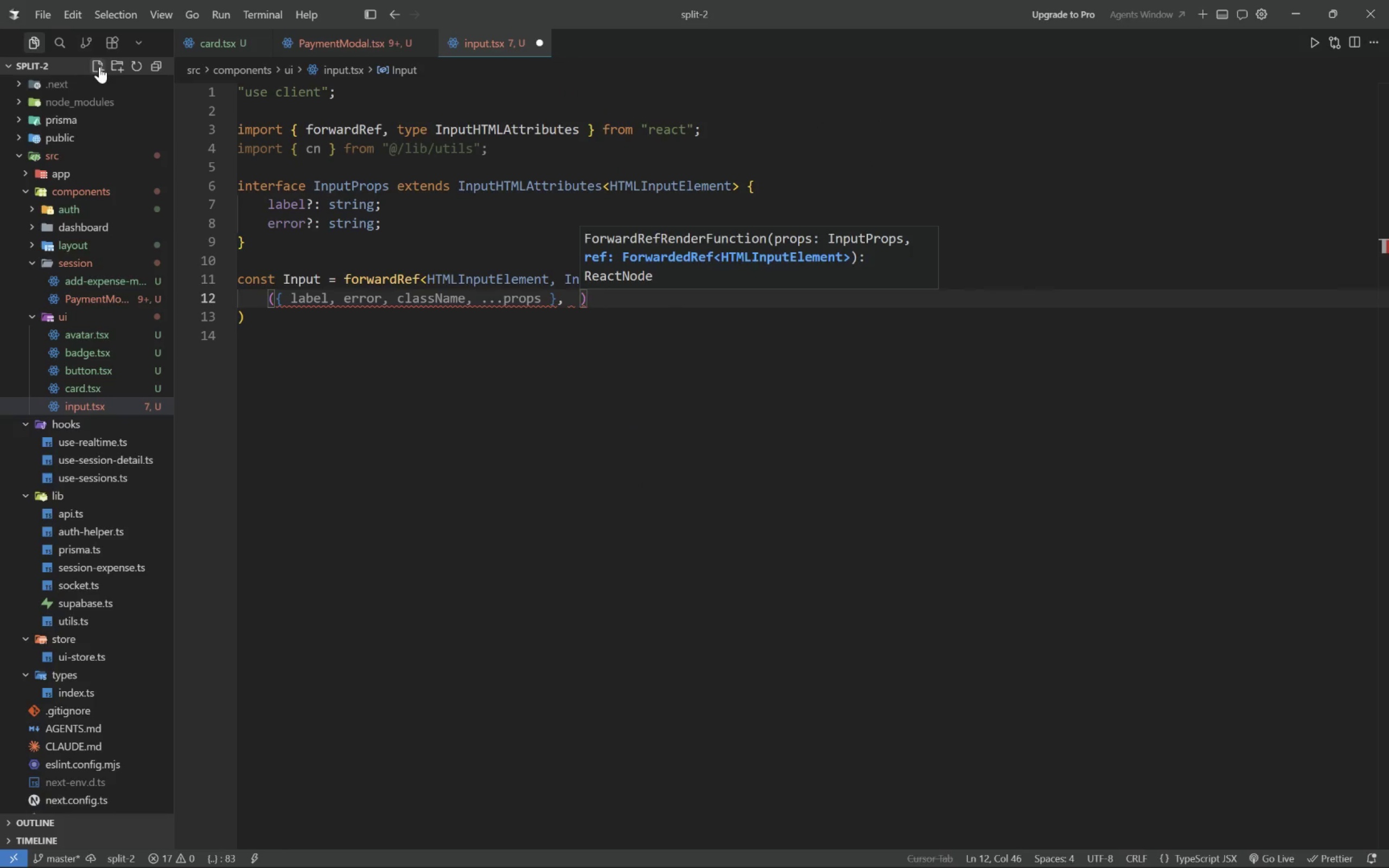 
key(Backspace)
key(Backspace)
type( ref)
key(Tab)
 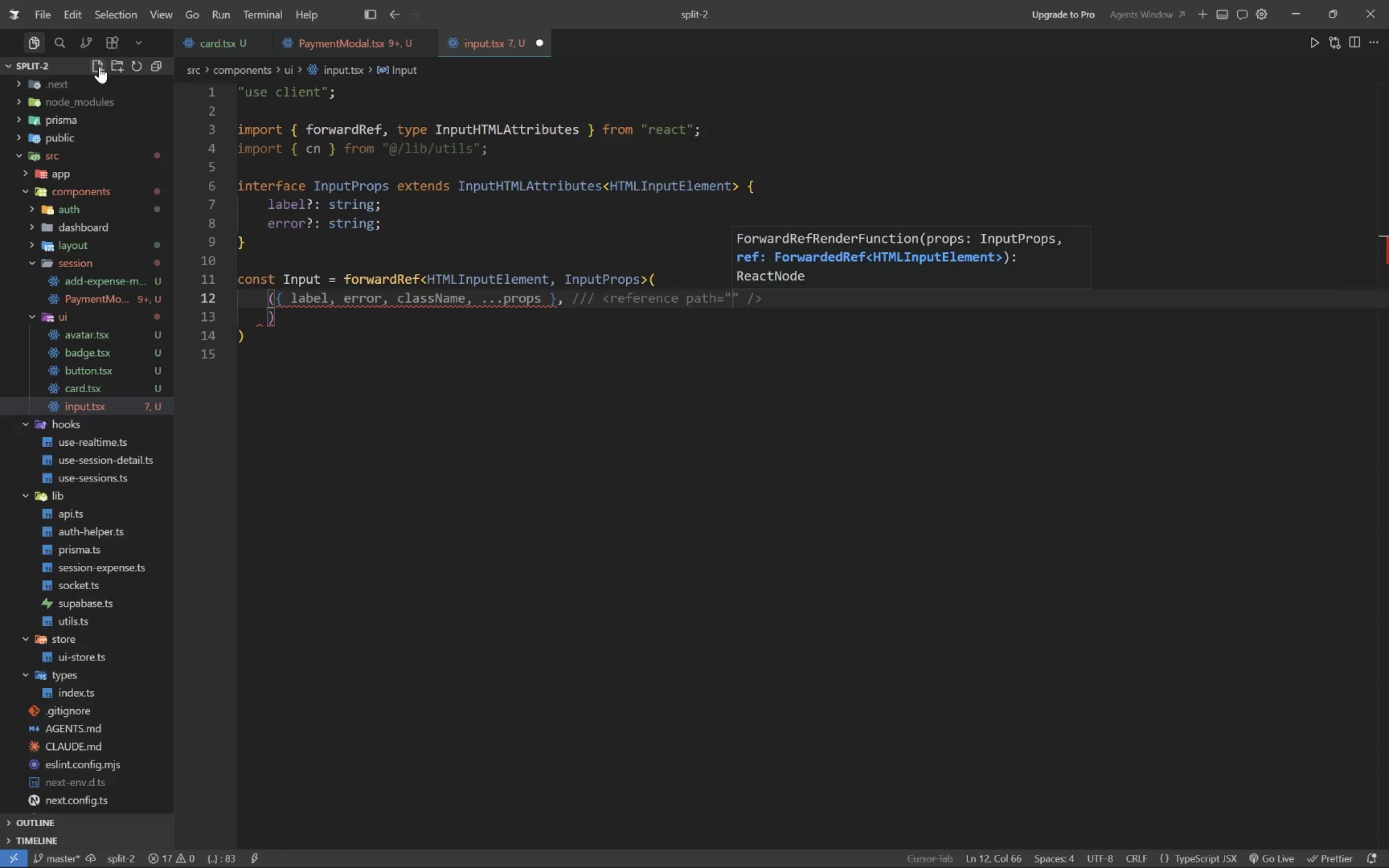 
key(Control+Z)
 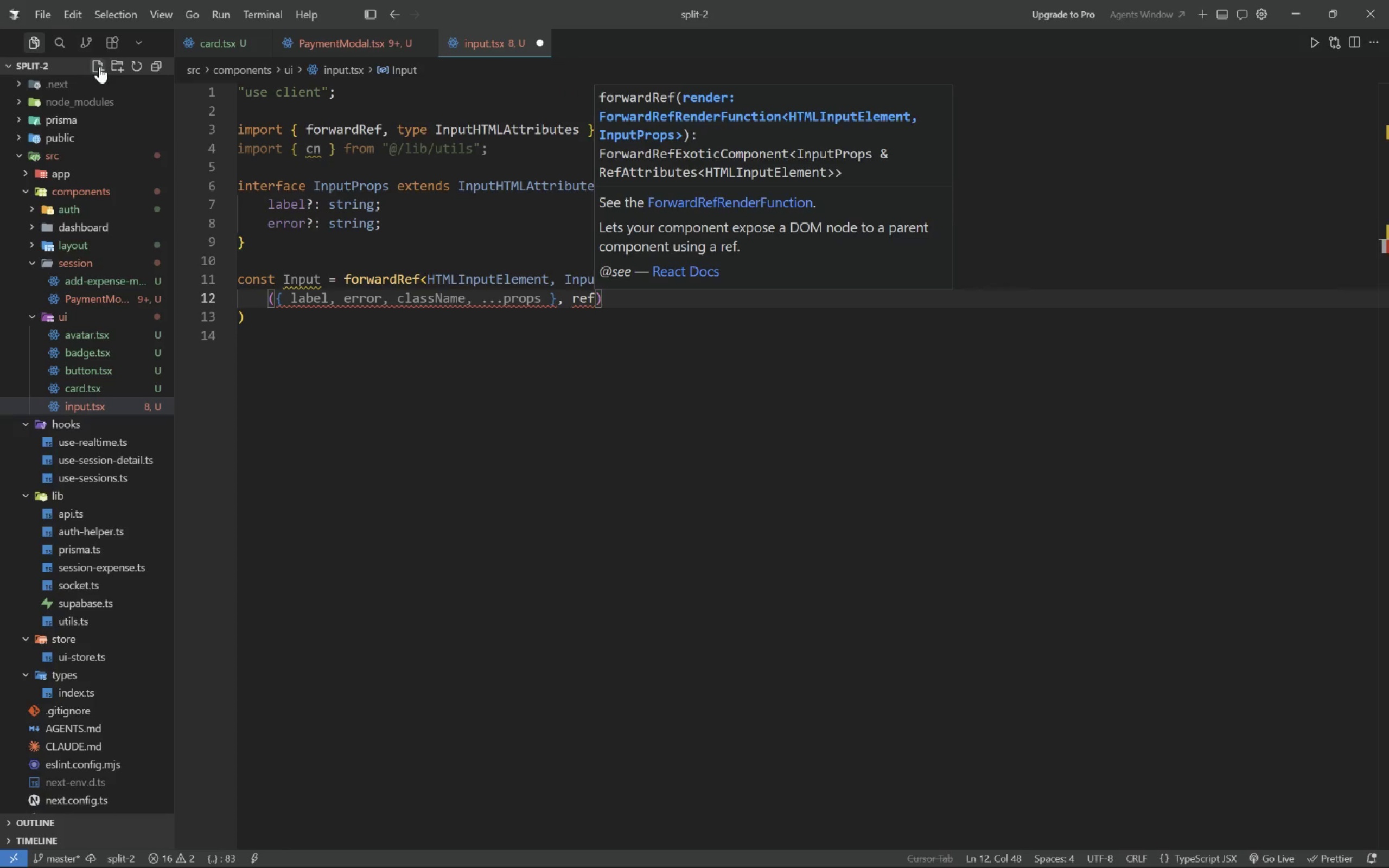 
key(Tab)
 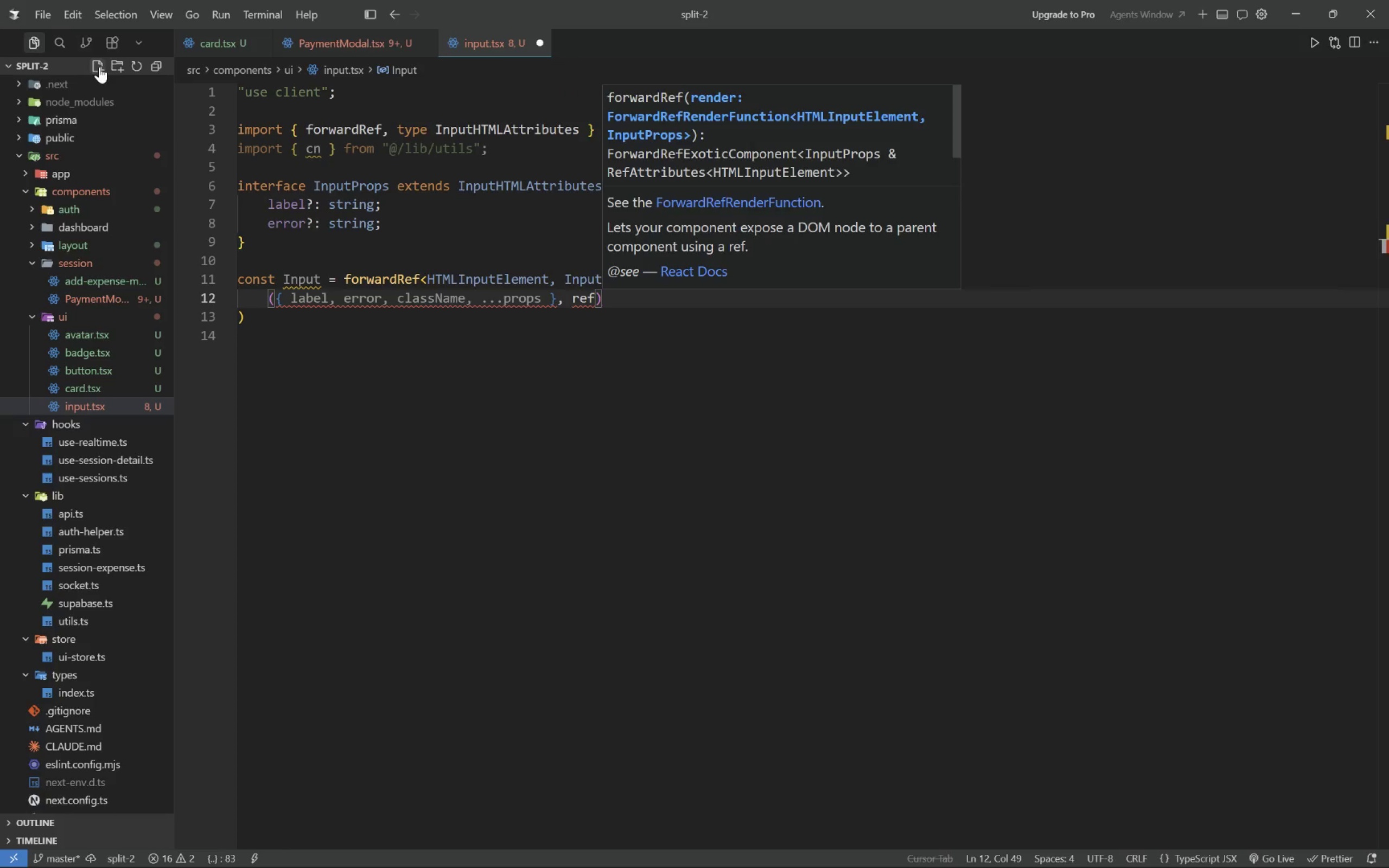 
key(Space)
 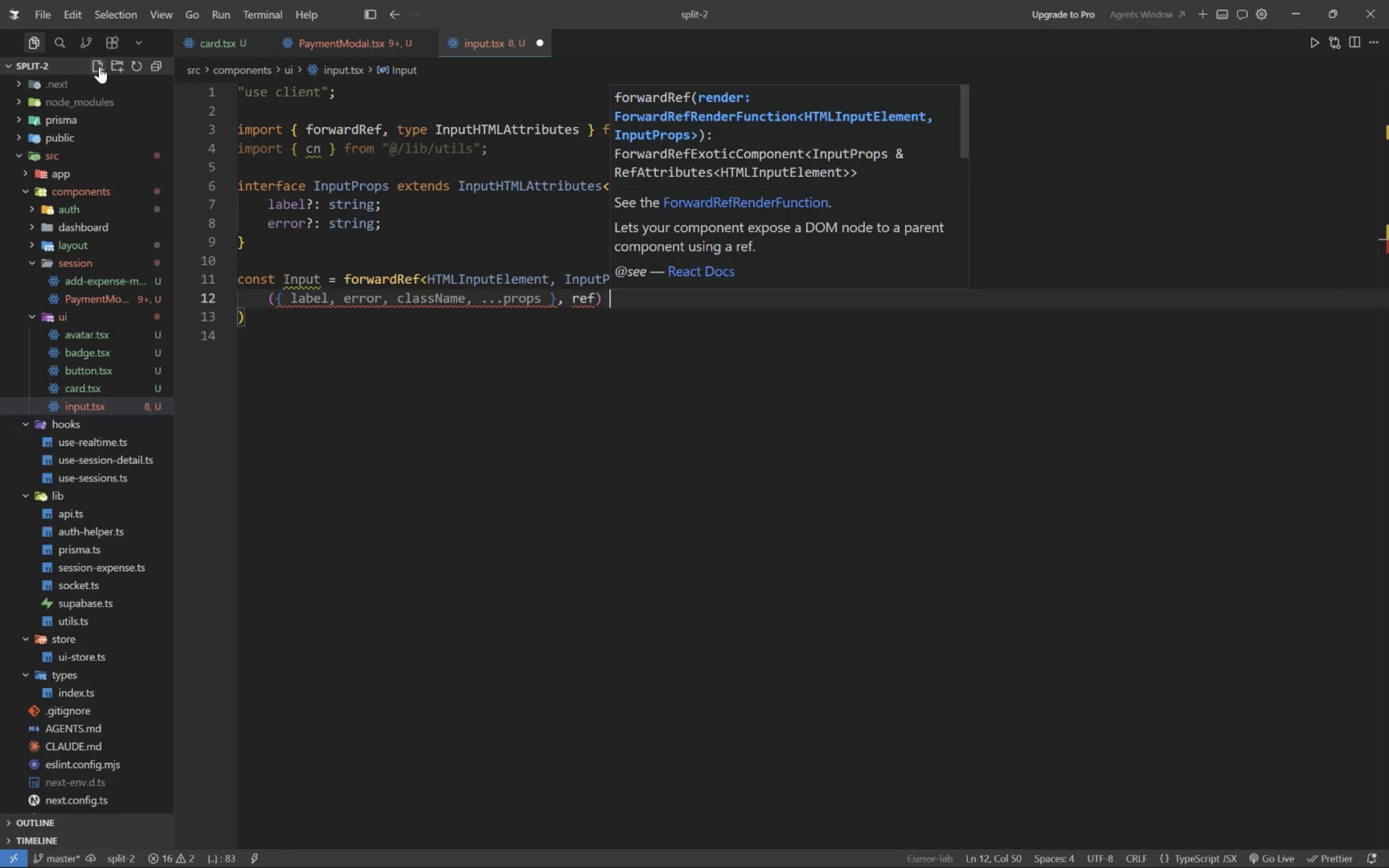 
key(Equal)
 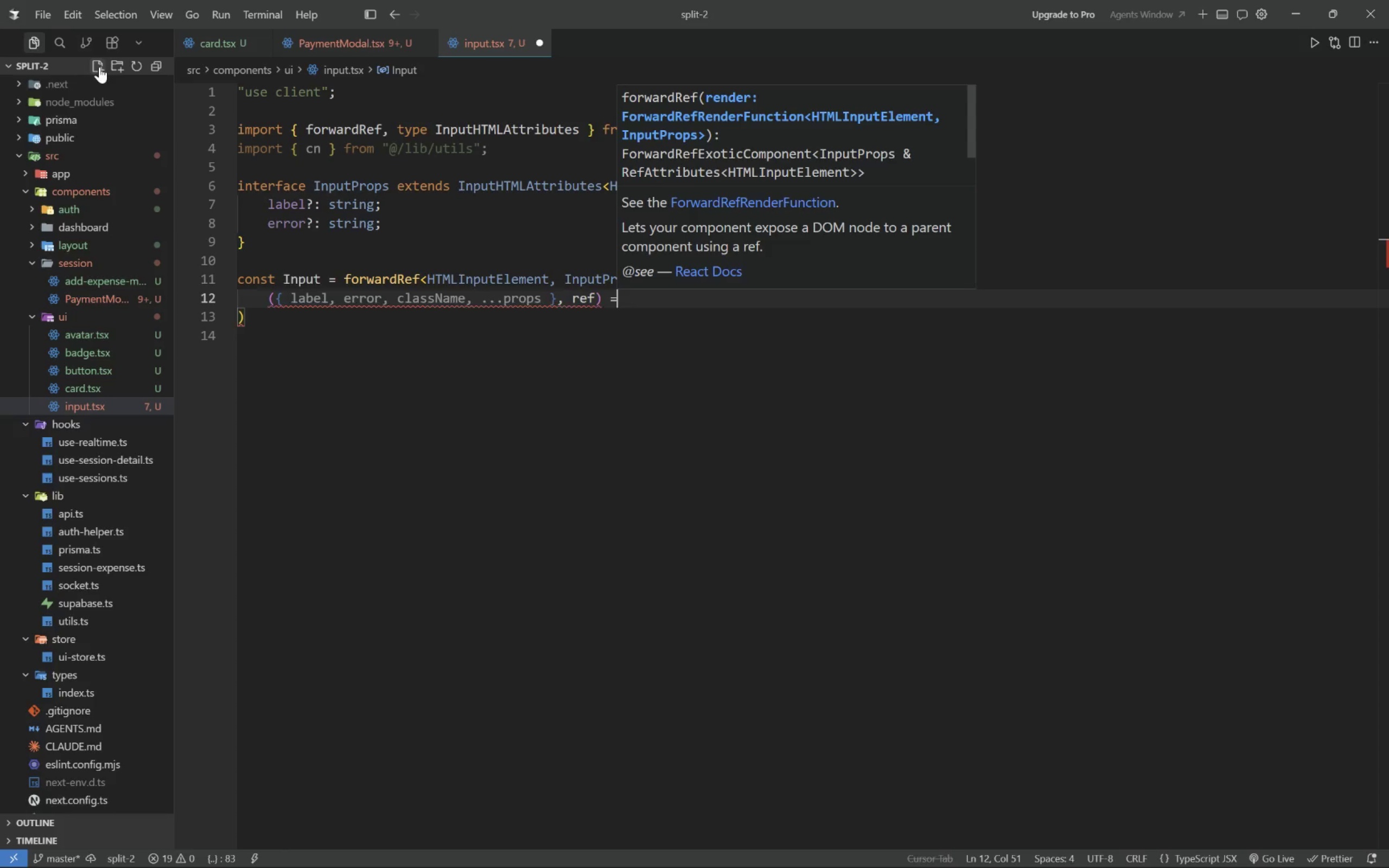 
key(Shift+Period)
 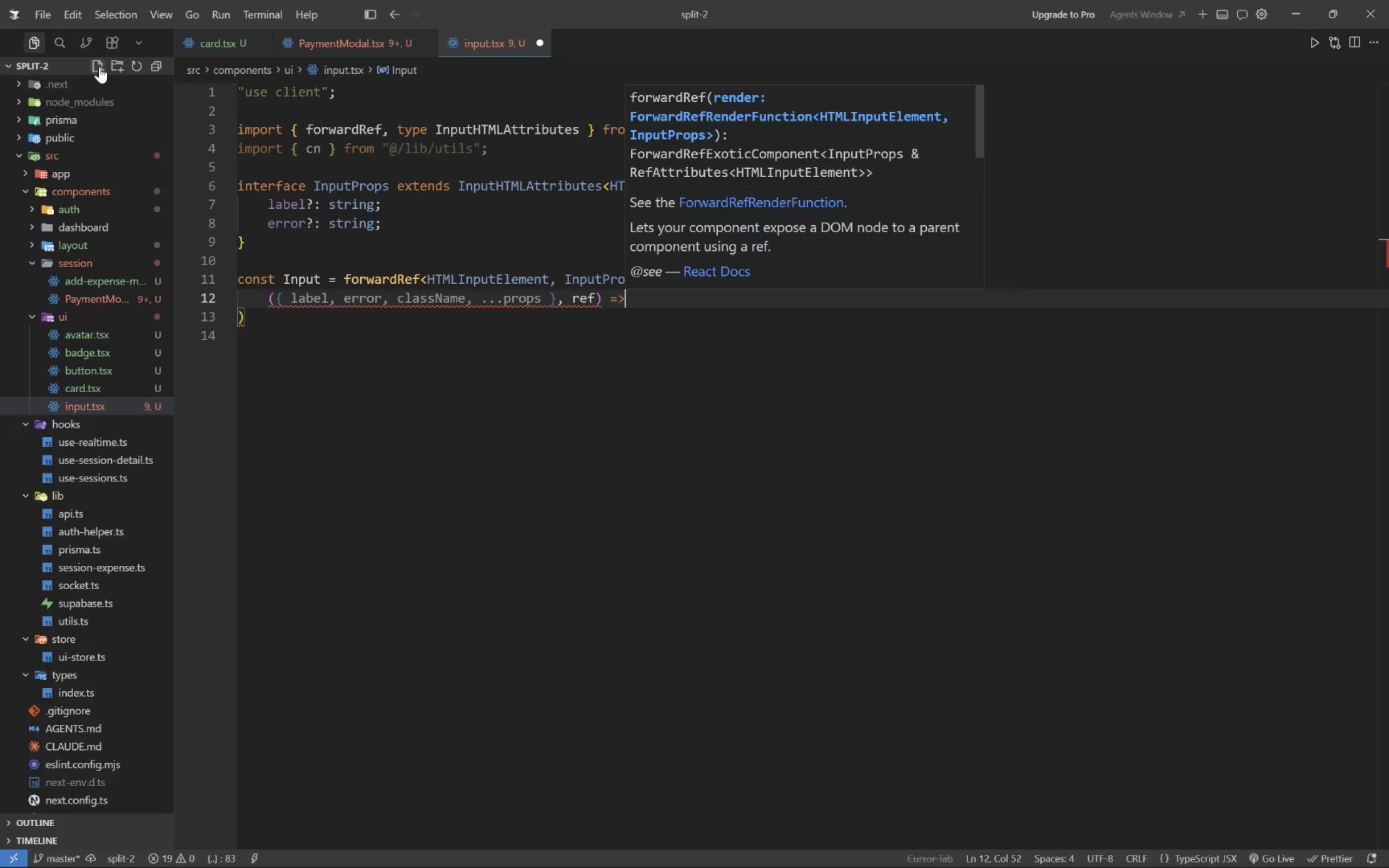 
key(Space)
 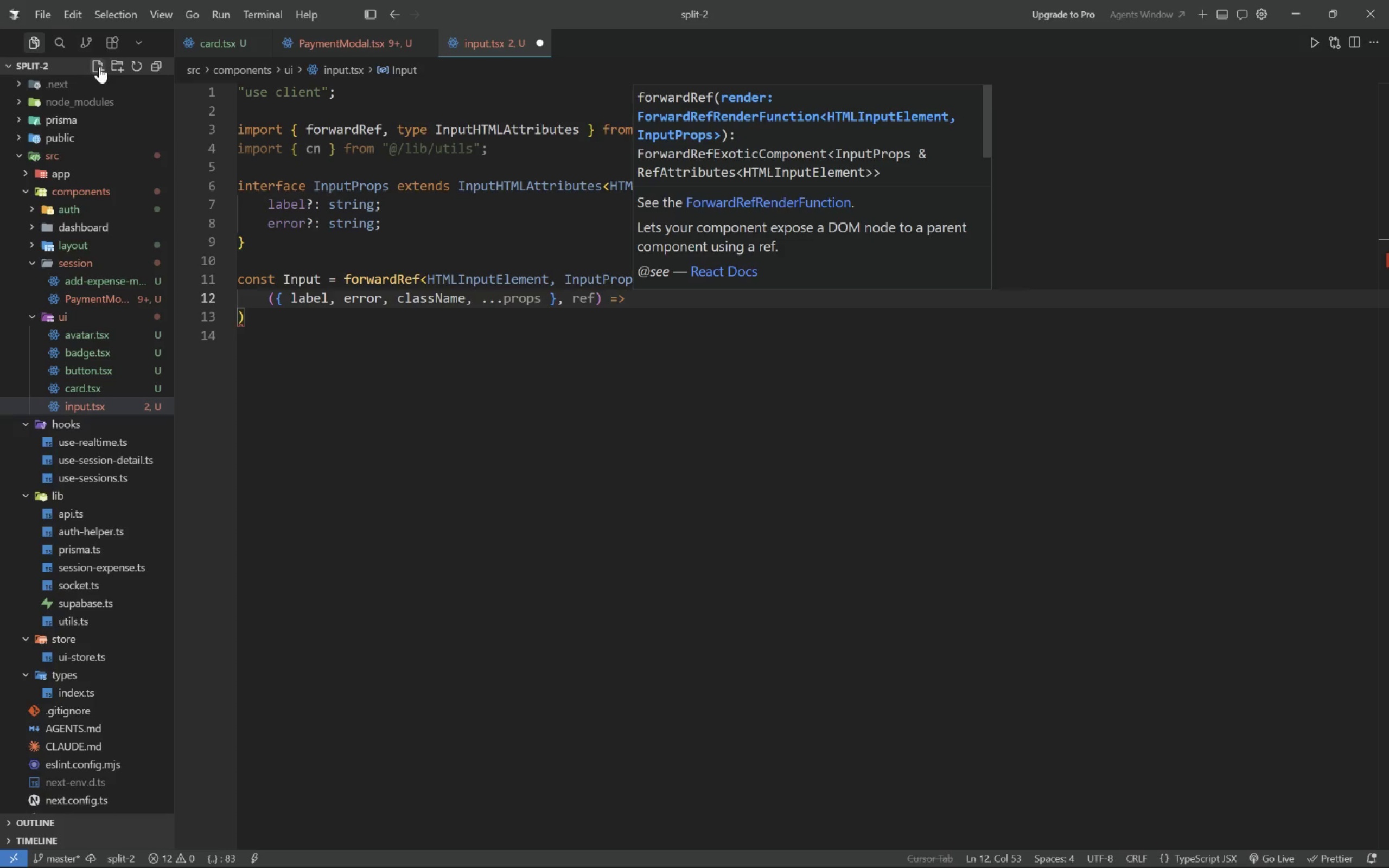 
key(Shift+ShiftLeft)
 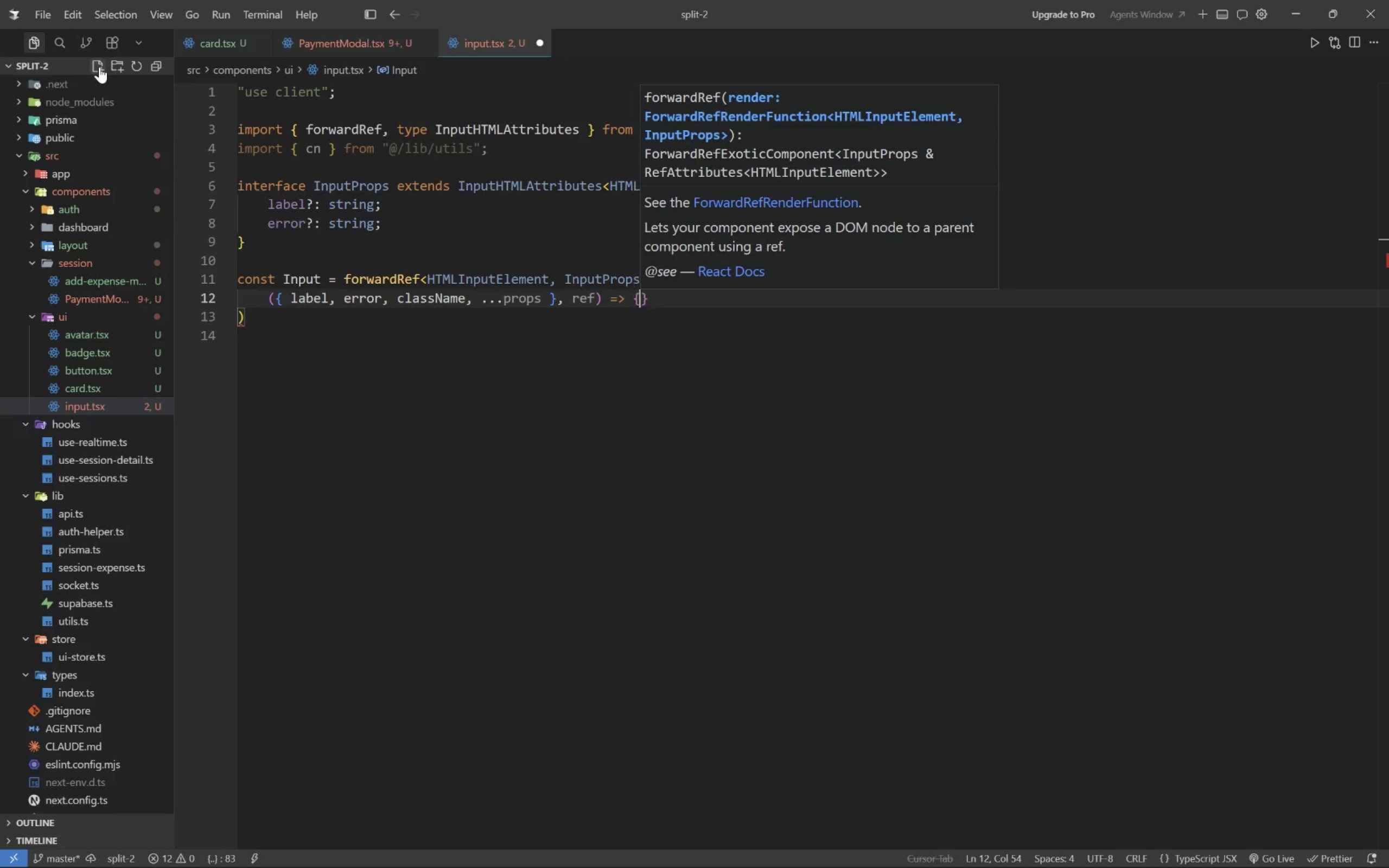 
key(Shift+BracketLeft)
 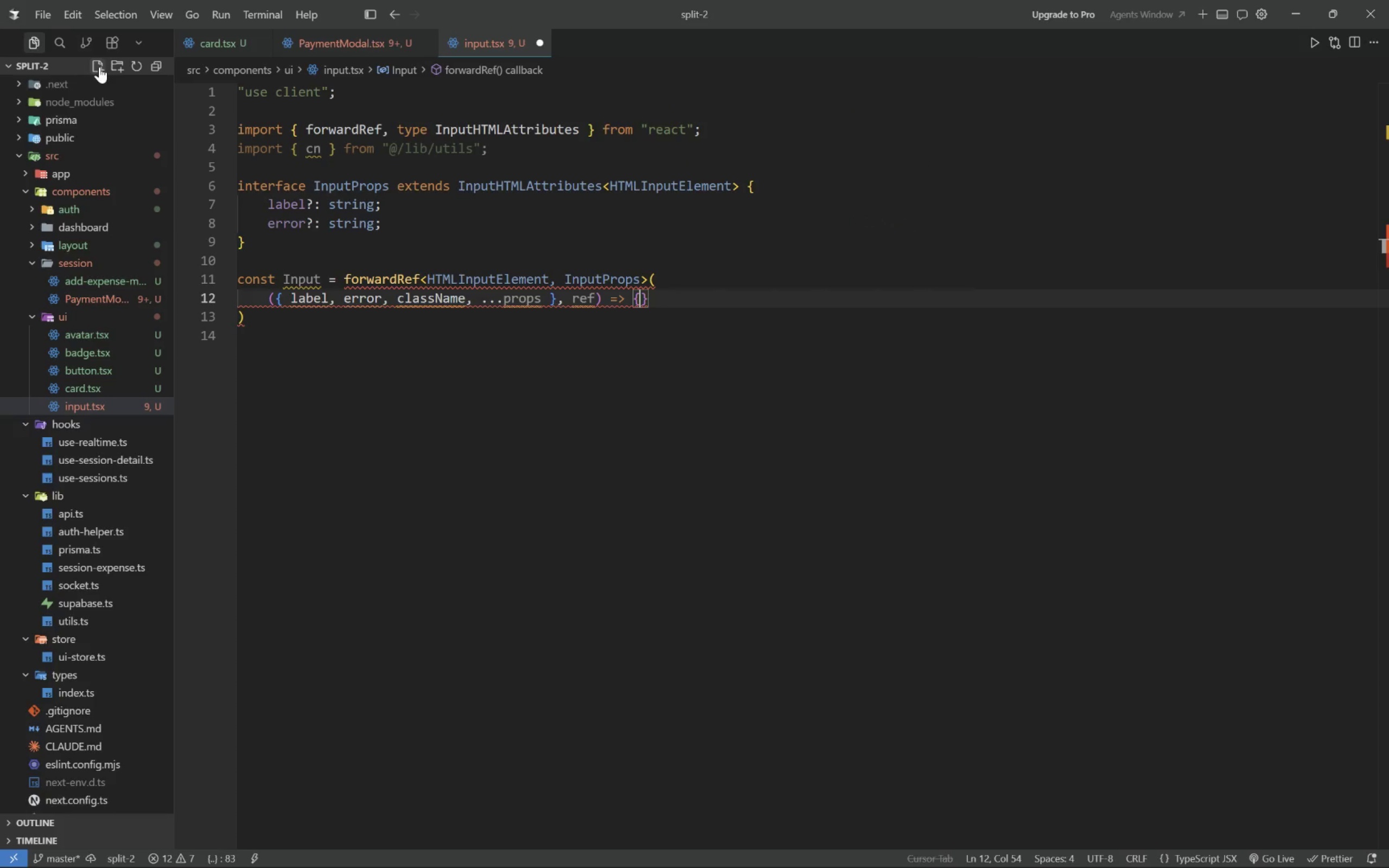 
key(Enter)
 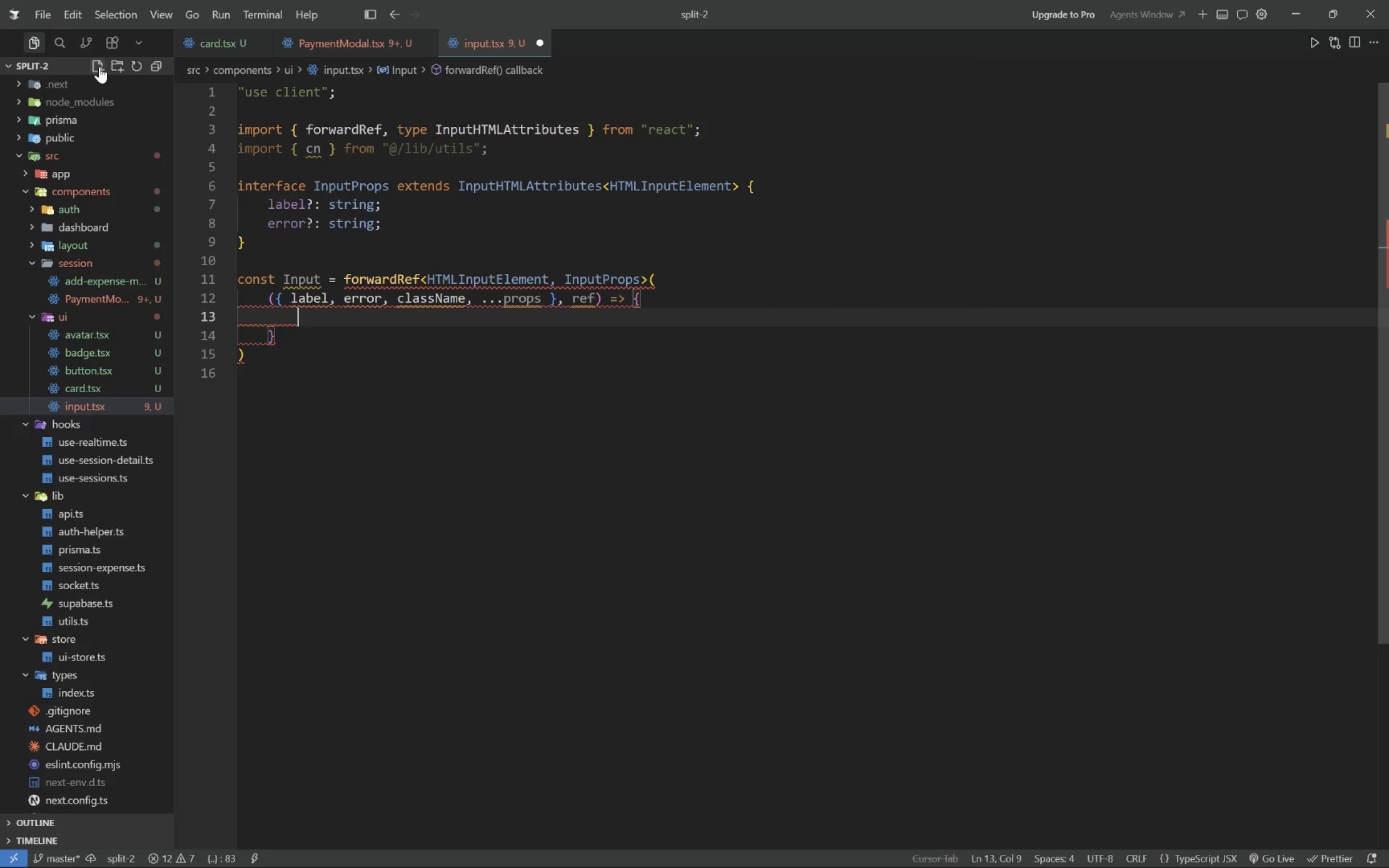 
type(return ()
 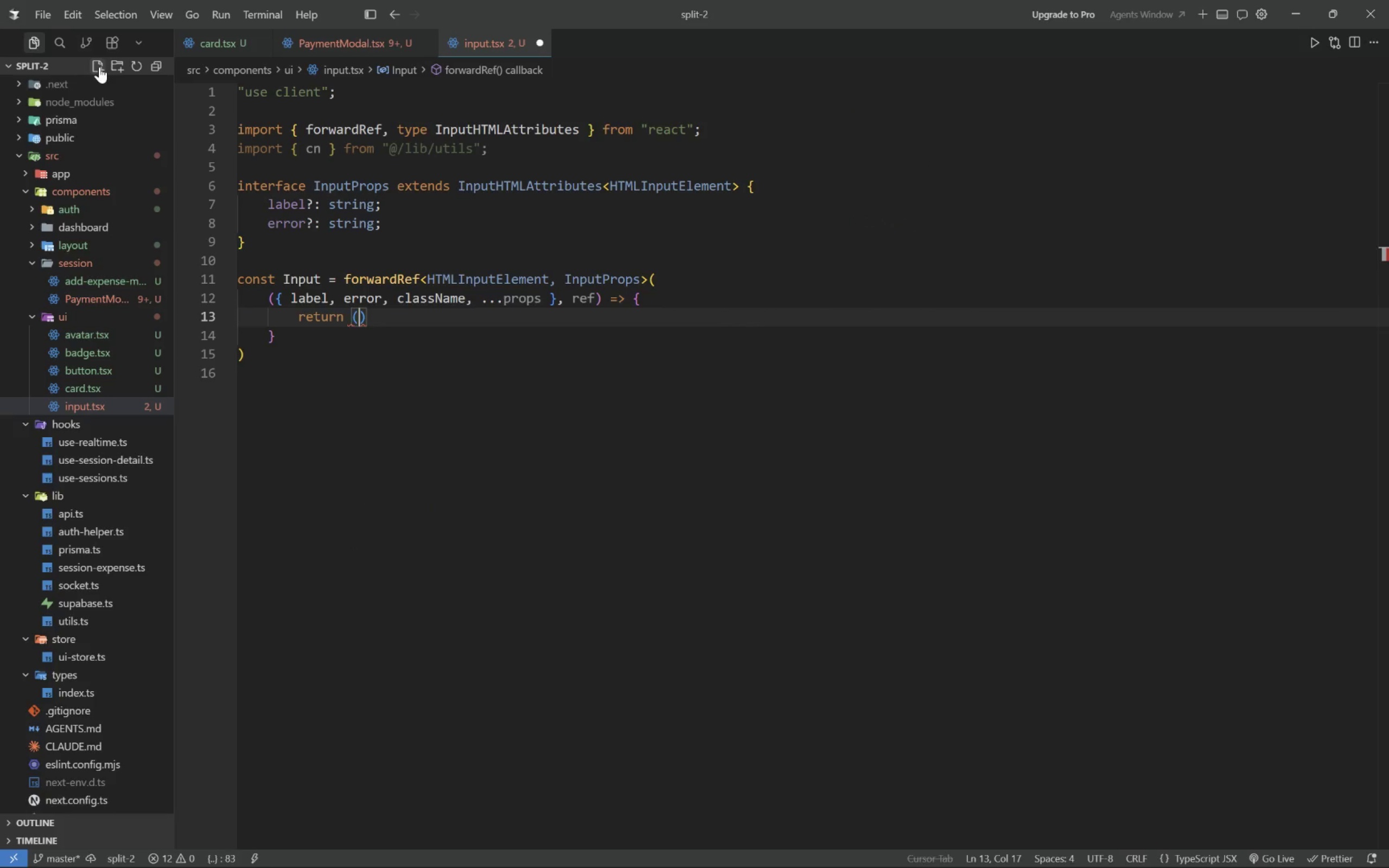 
key(Enter)
 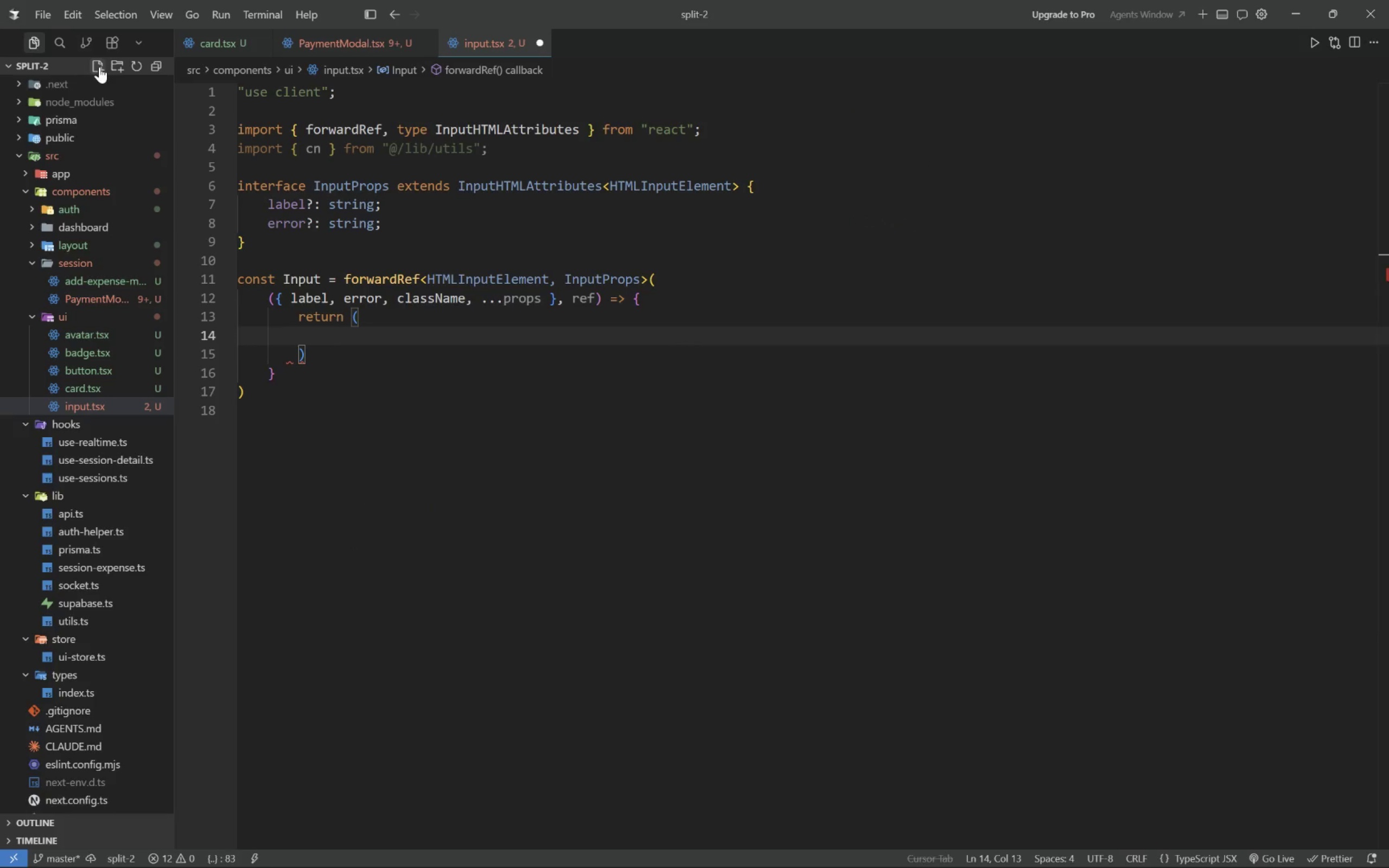 
type(<div l)
key(Backspace)
type(className="space-y-1.5)
key(Tab)
key(Tab)
type(>)
 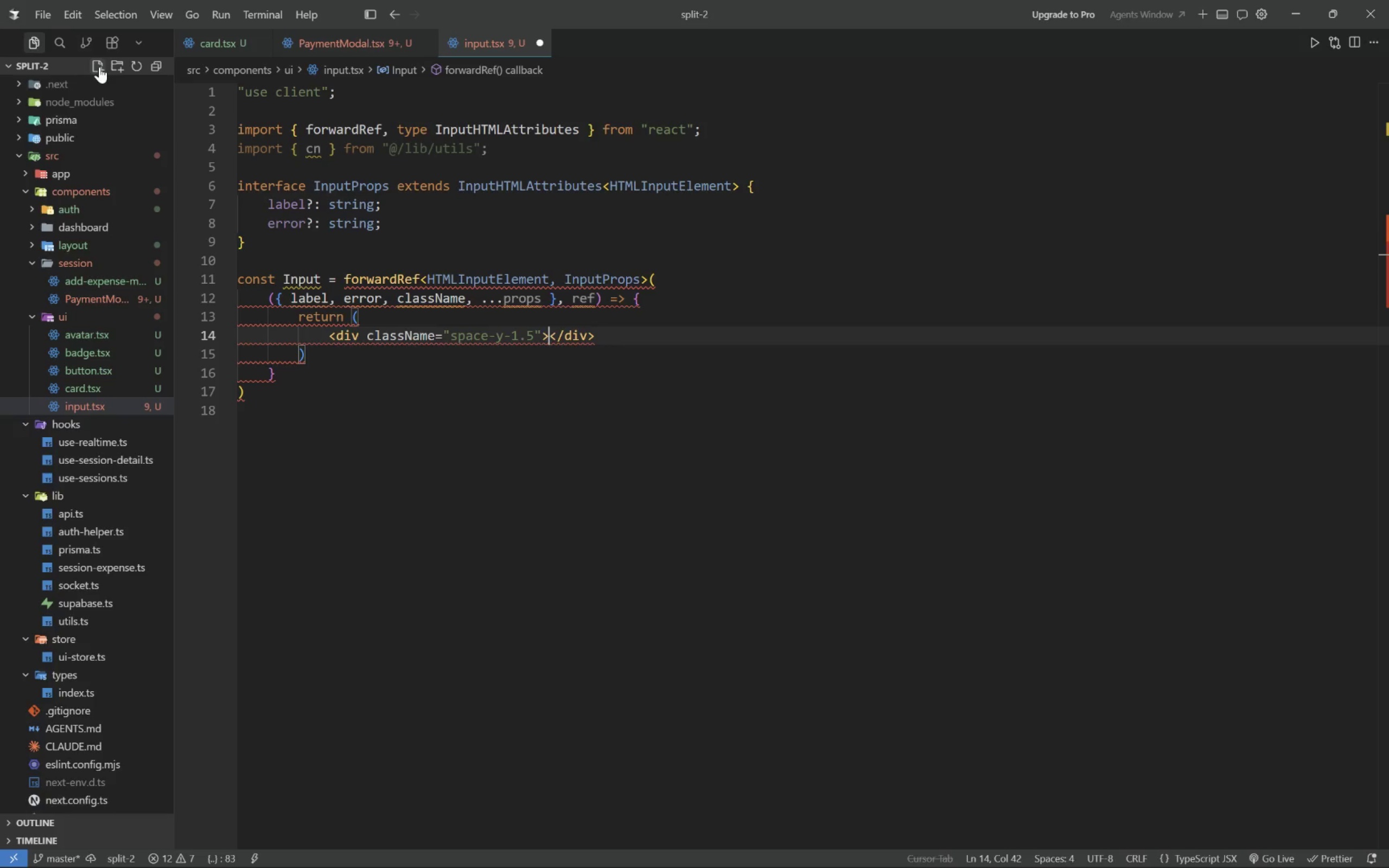 
key(Enter)
 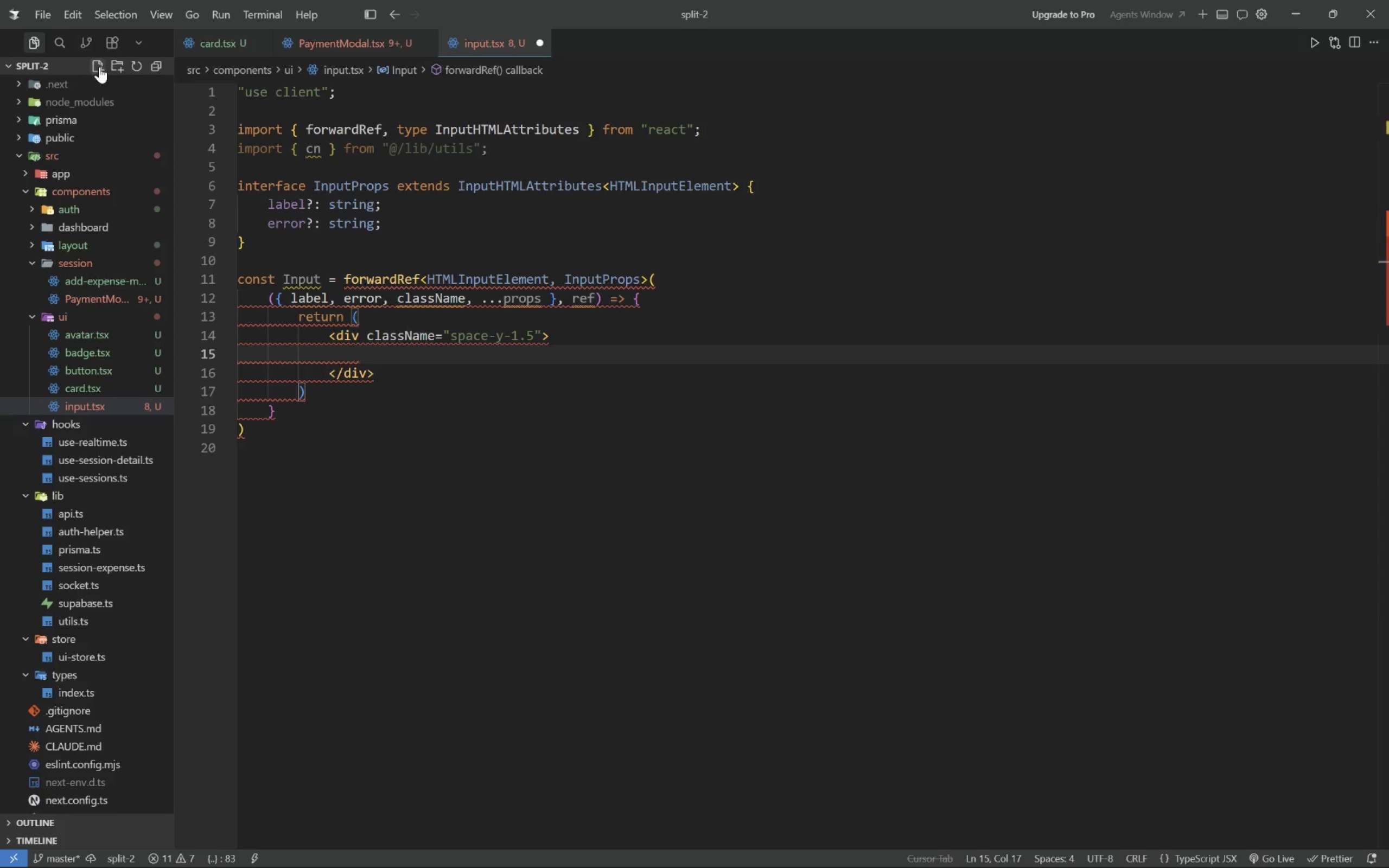 
type({label && ()
 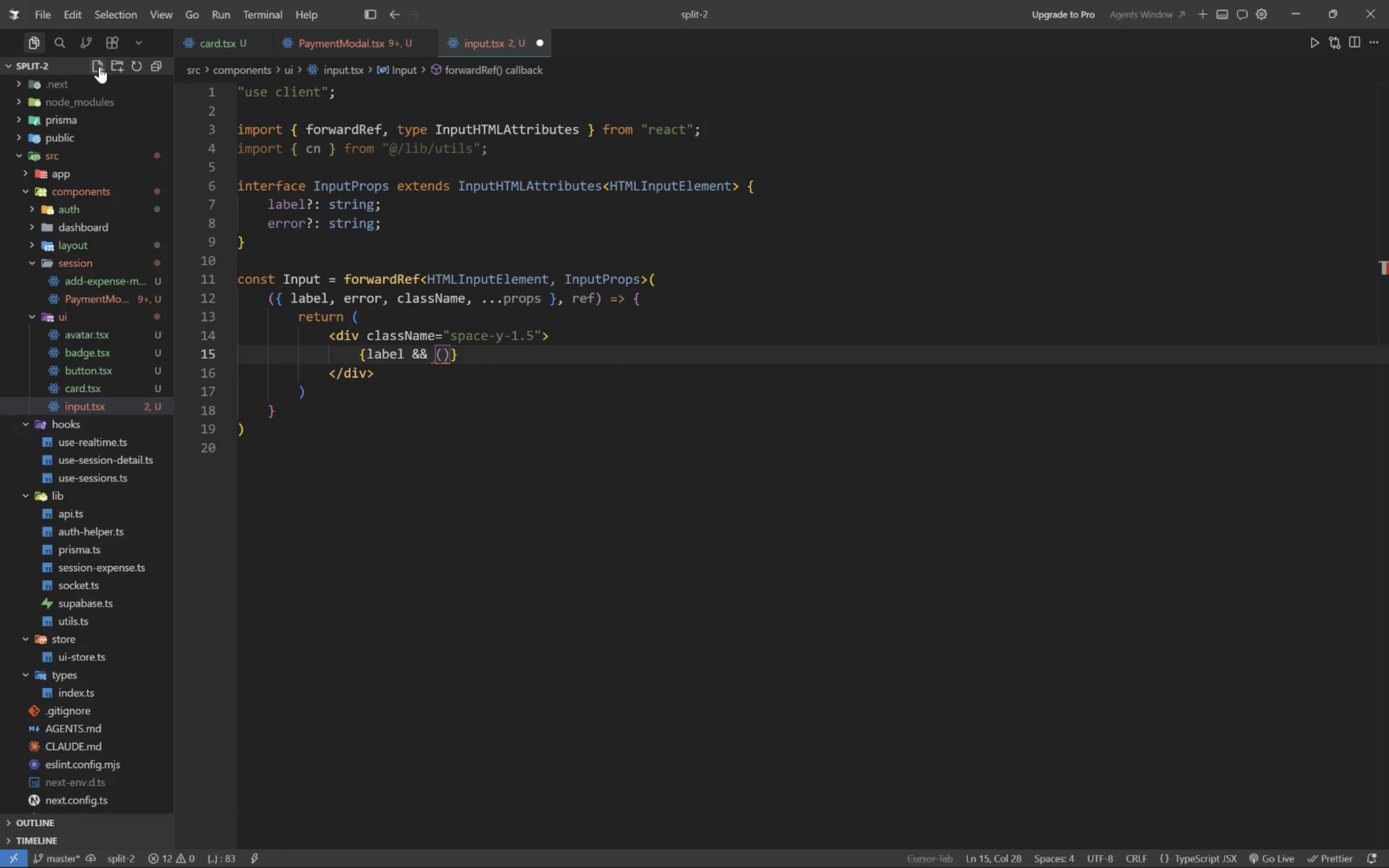 
key(Enter)
 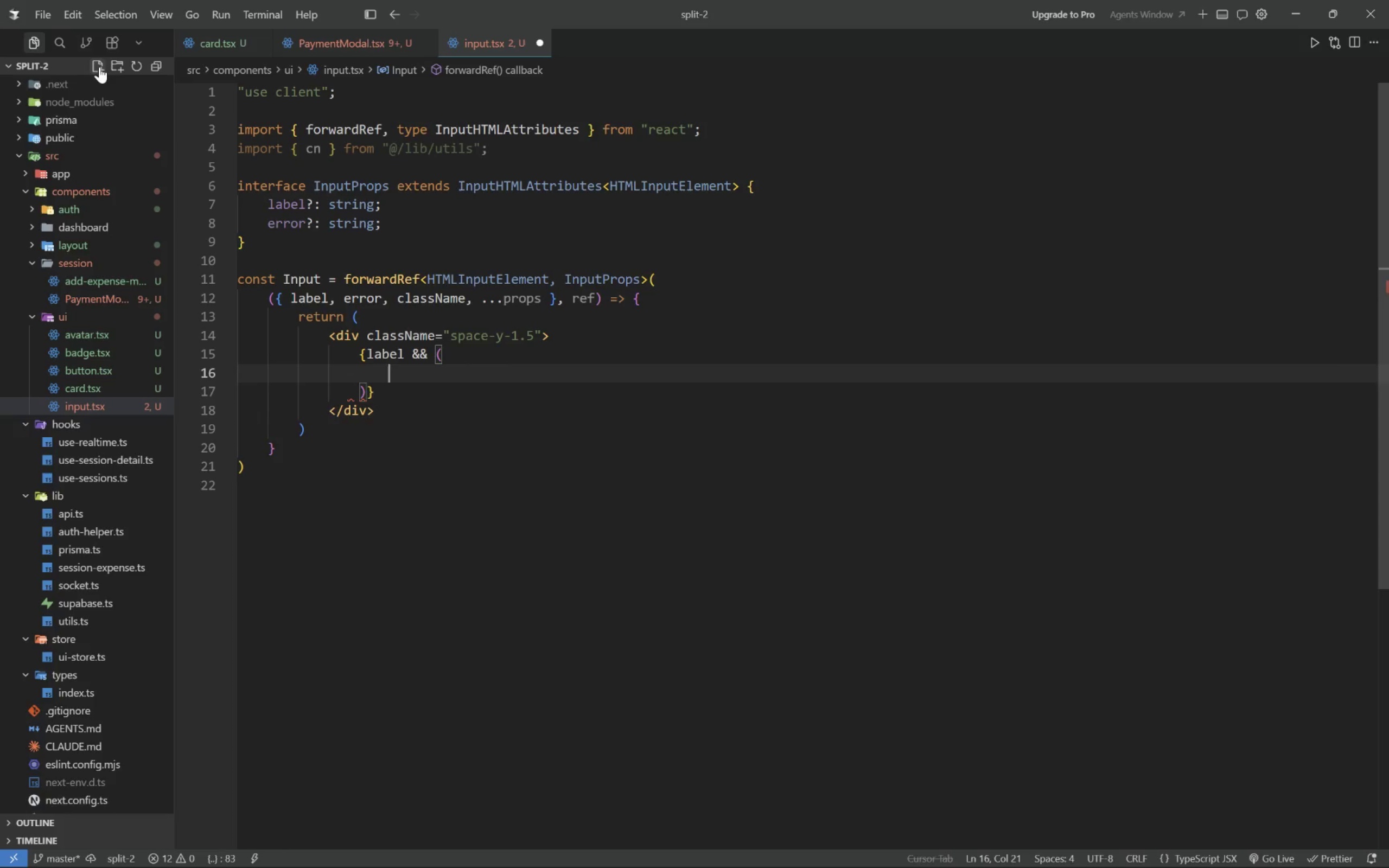 
type(<label classname)
key(Tab)
type(block text-sm font-mediou)
key(Backspace)
key(Backspace)
type(un)
key(Backspace)
type(m text-slate-700)
key(Tab)
key(Tab)
type(>)
 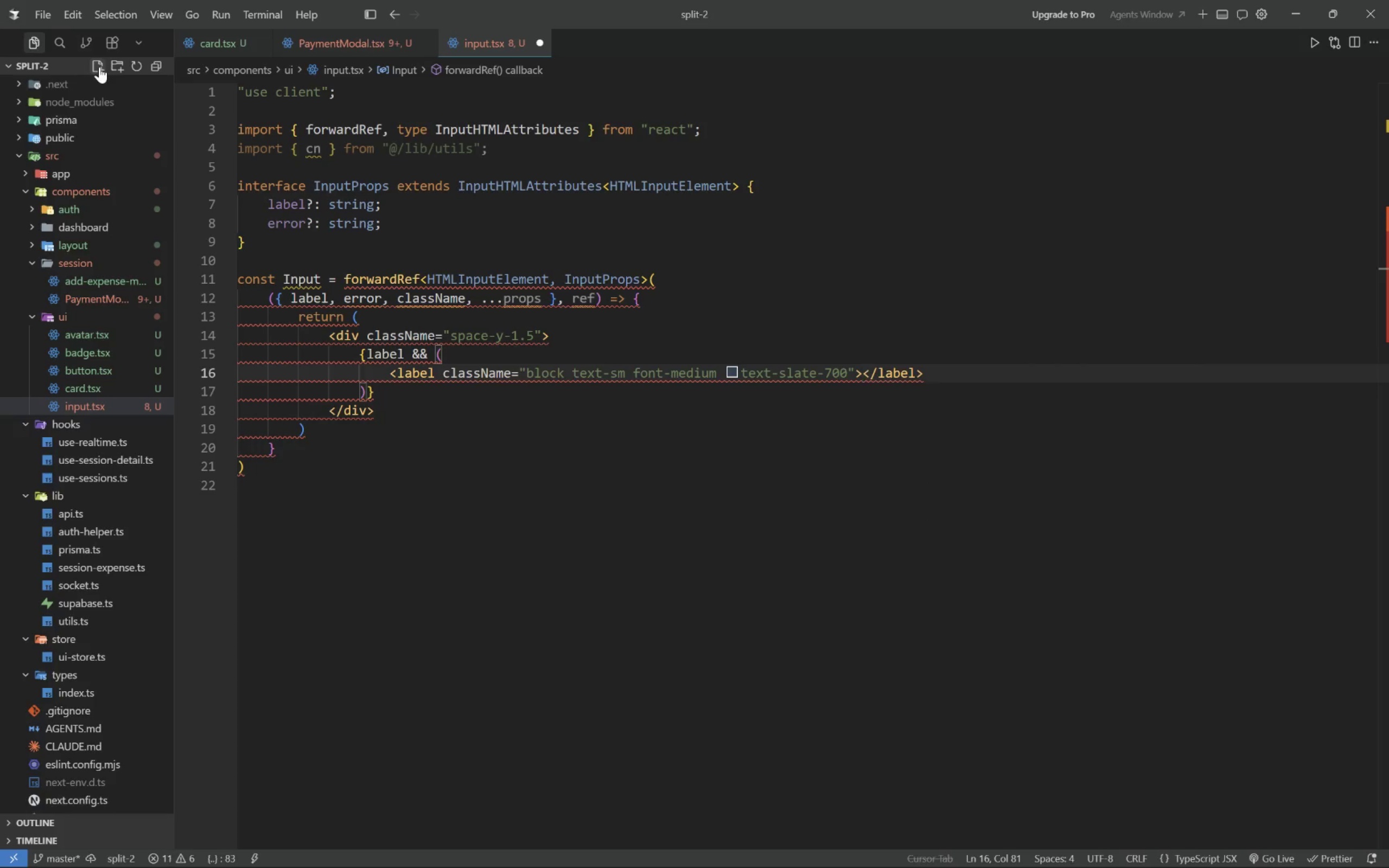 
key(Enter)
 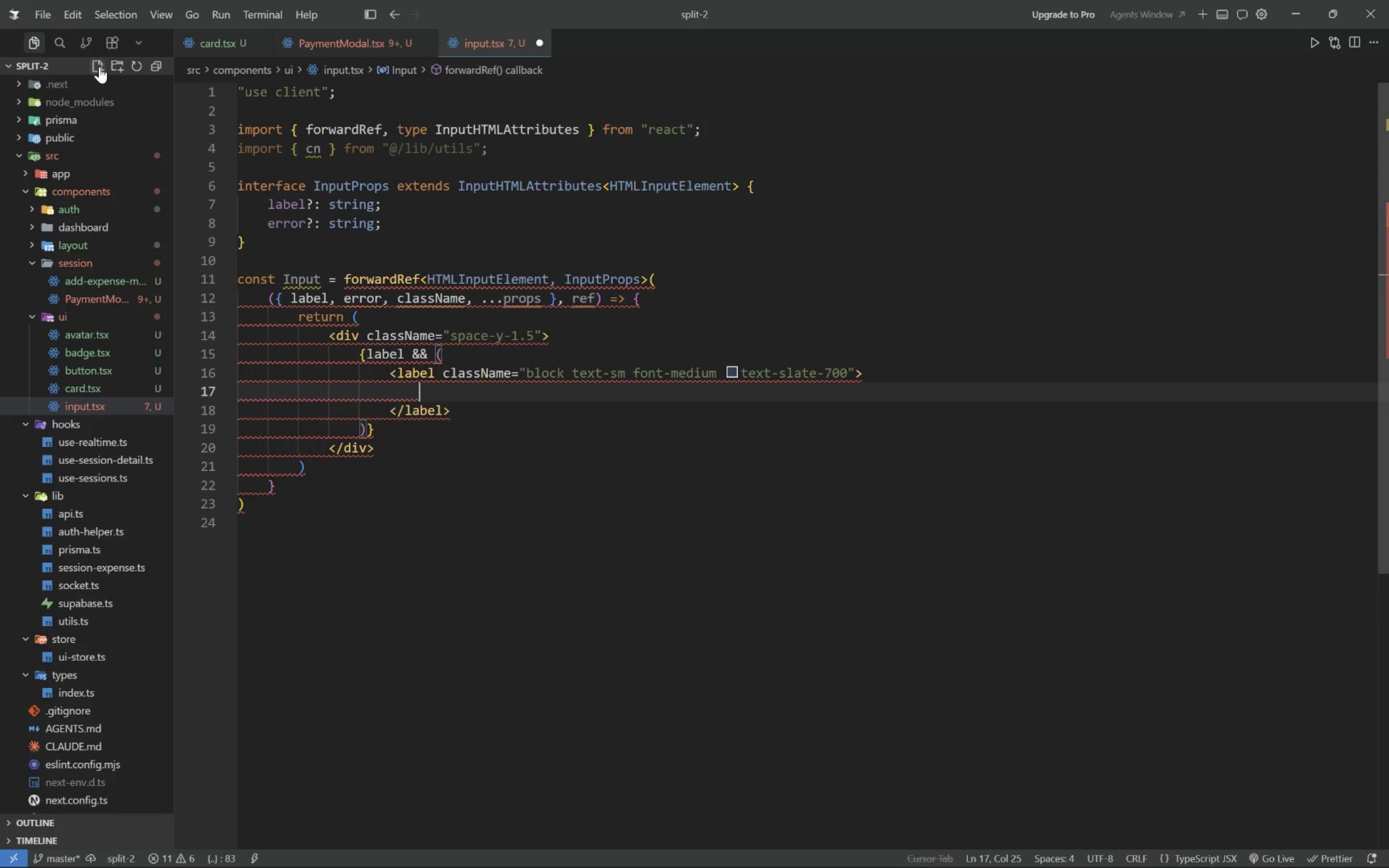 
type({label)
key(Tab)
 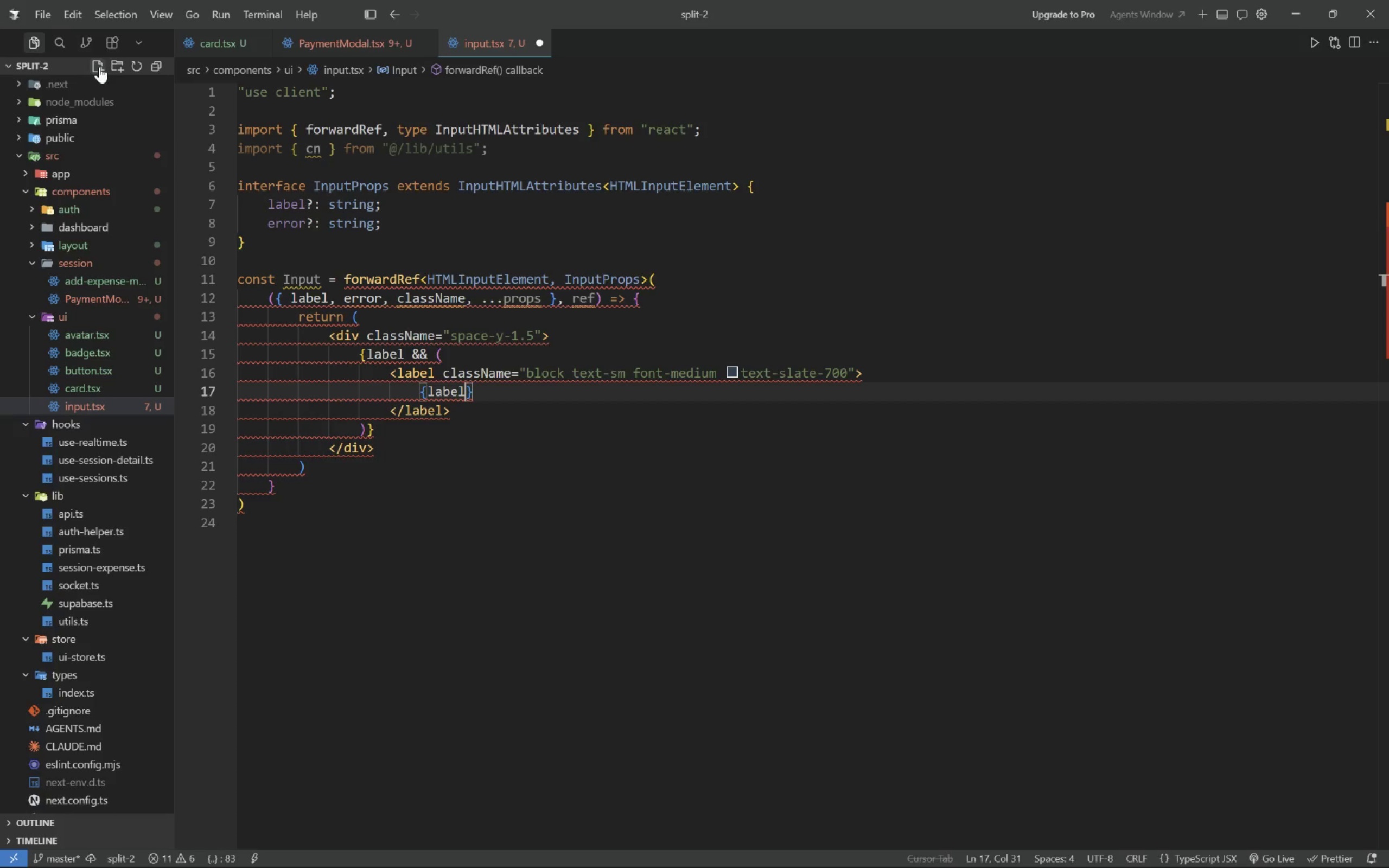 
key(ArrowDown)
 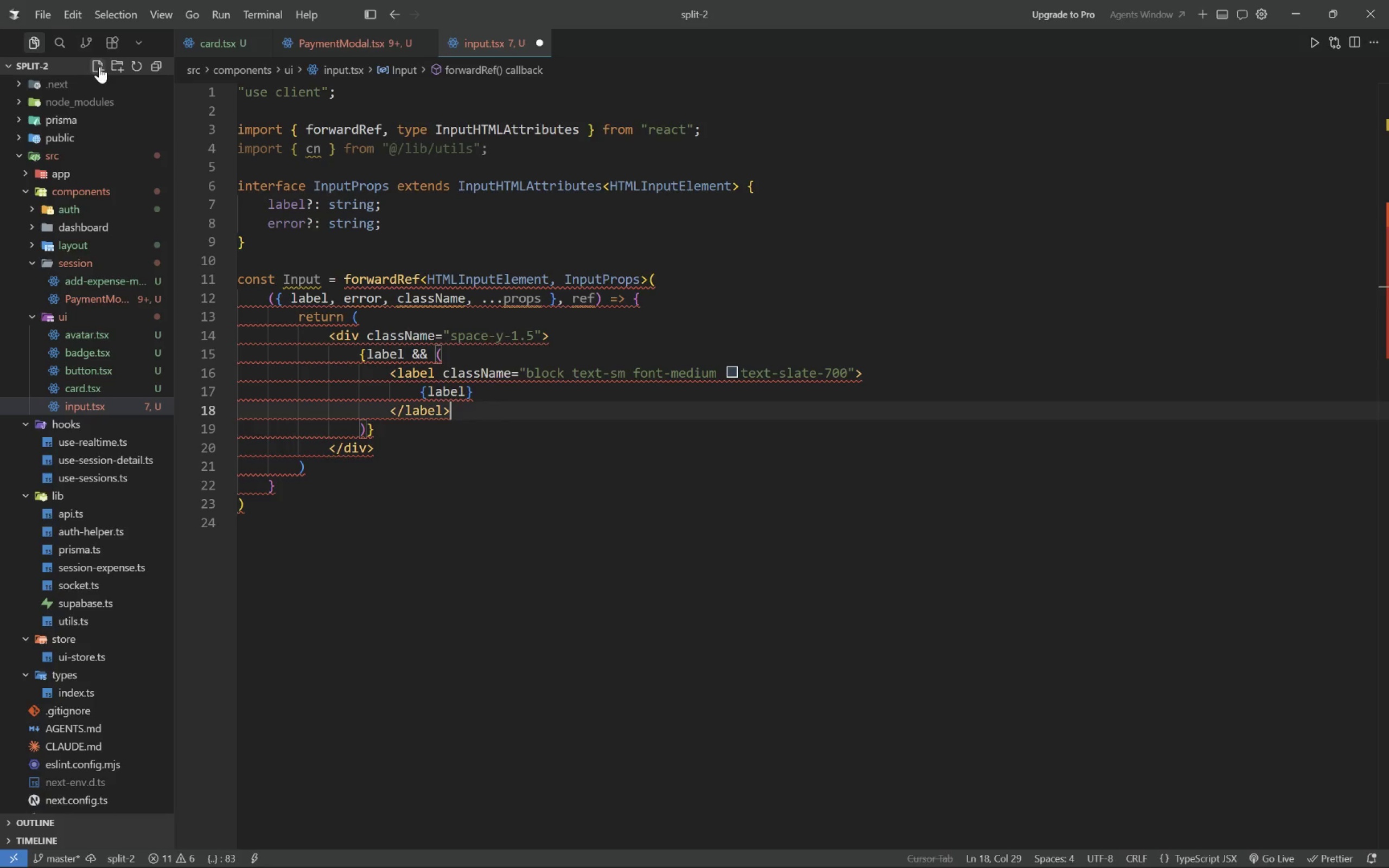 
key(ArrowDown)
 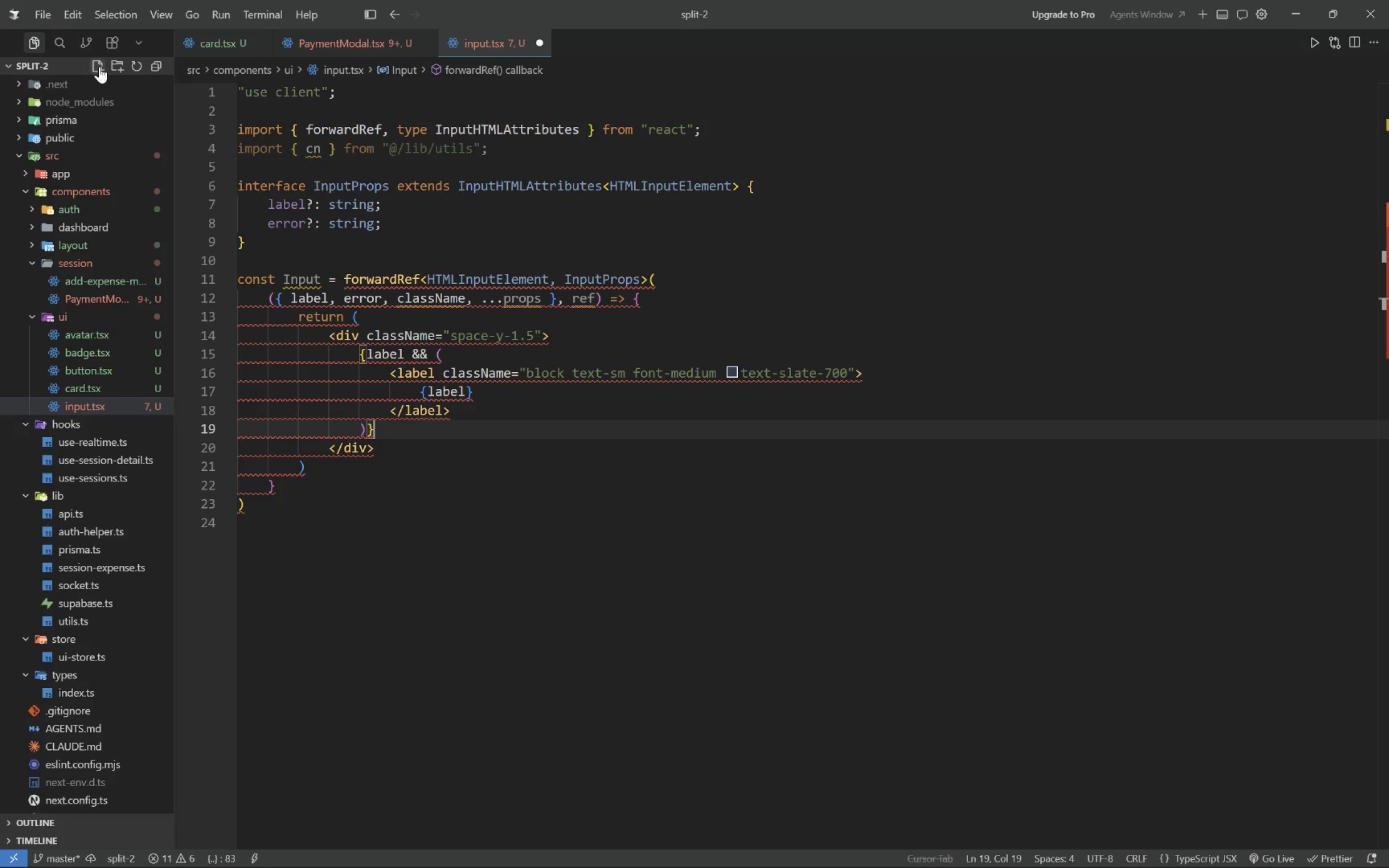 
key(Enter)
 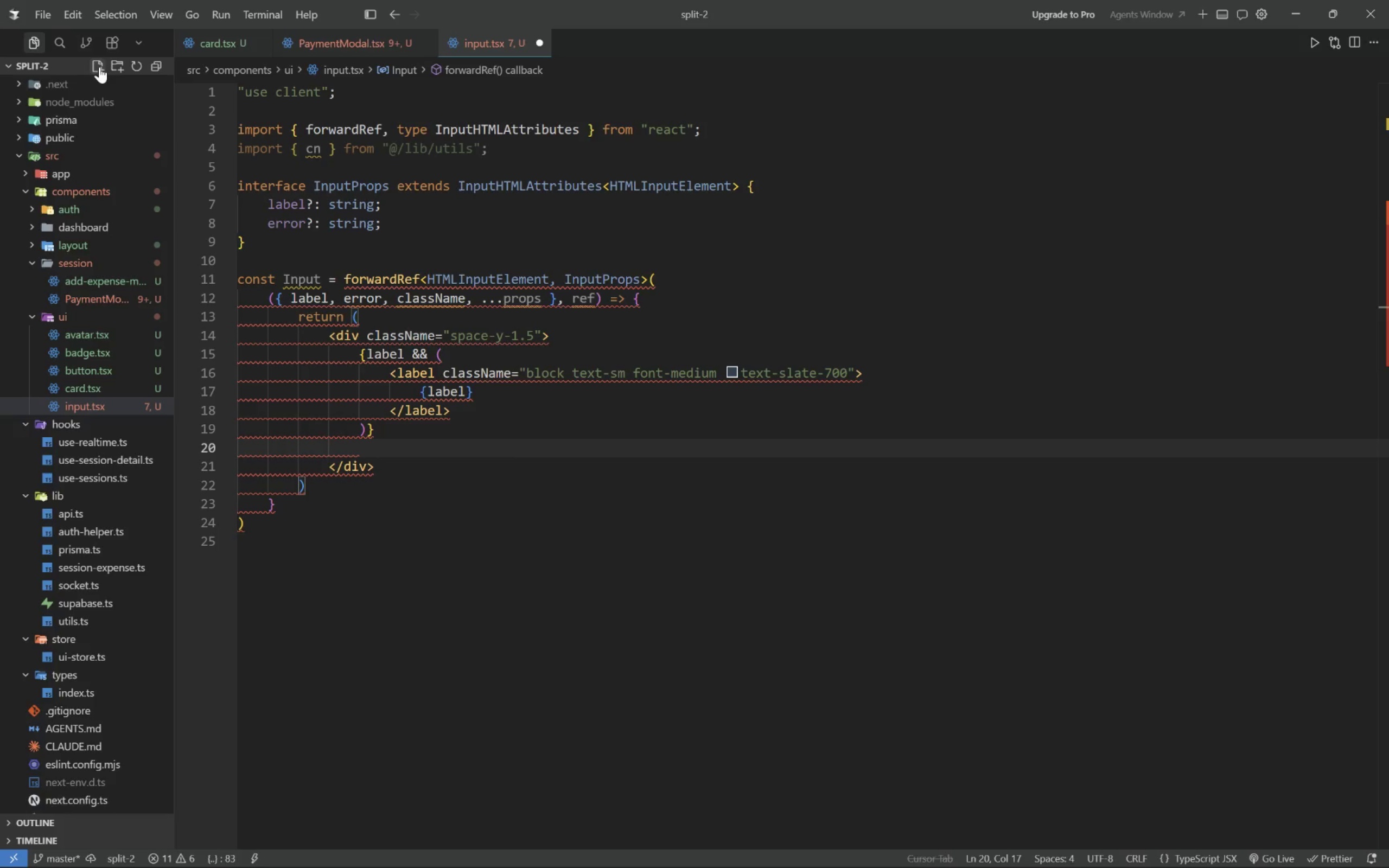 
type(<input)
 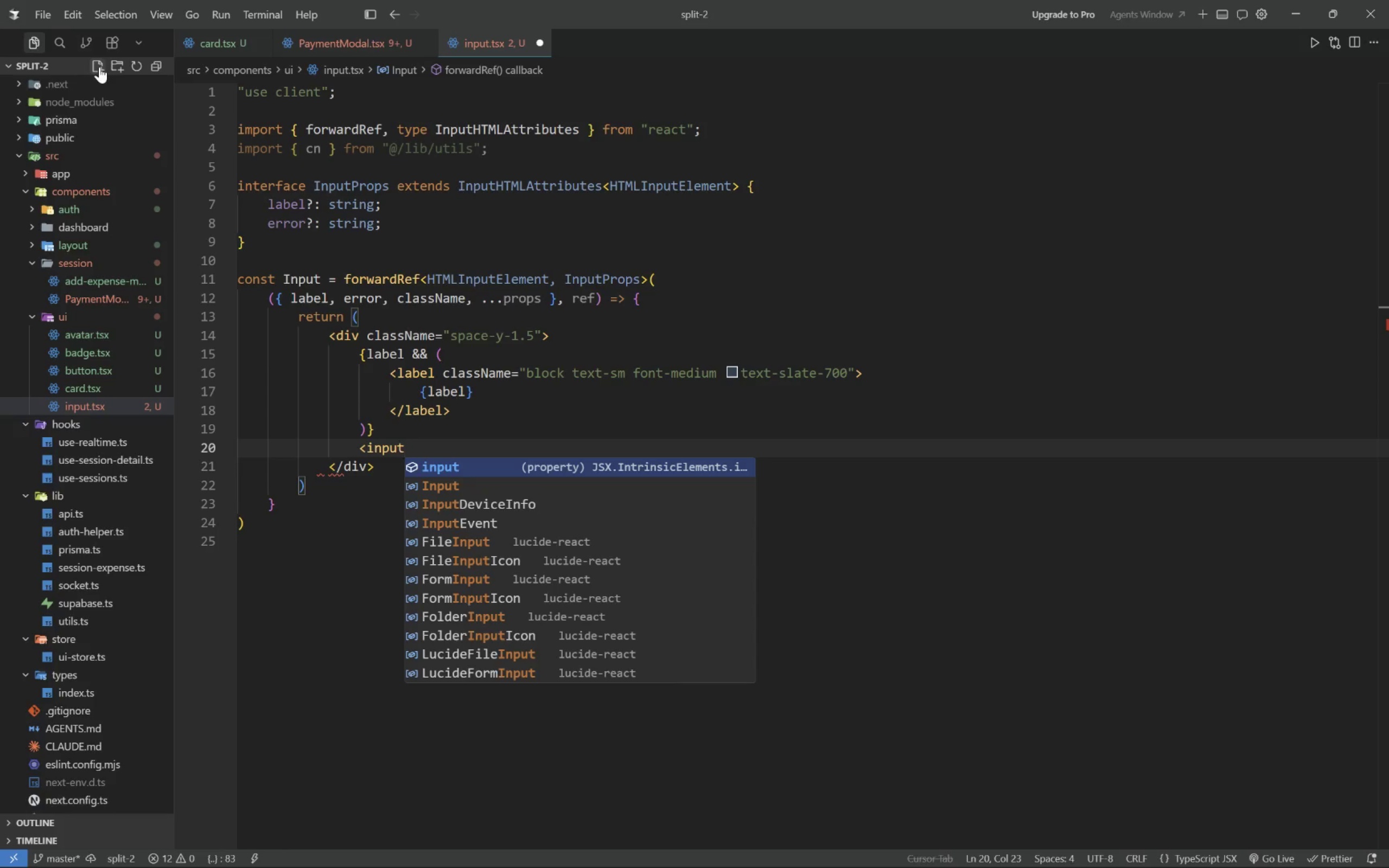 
key(Slash)
 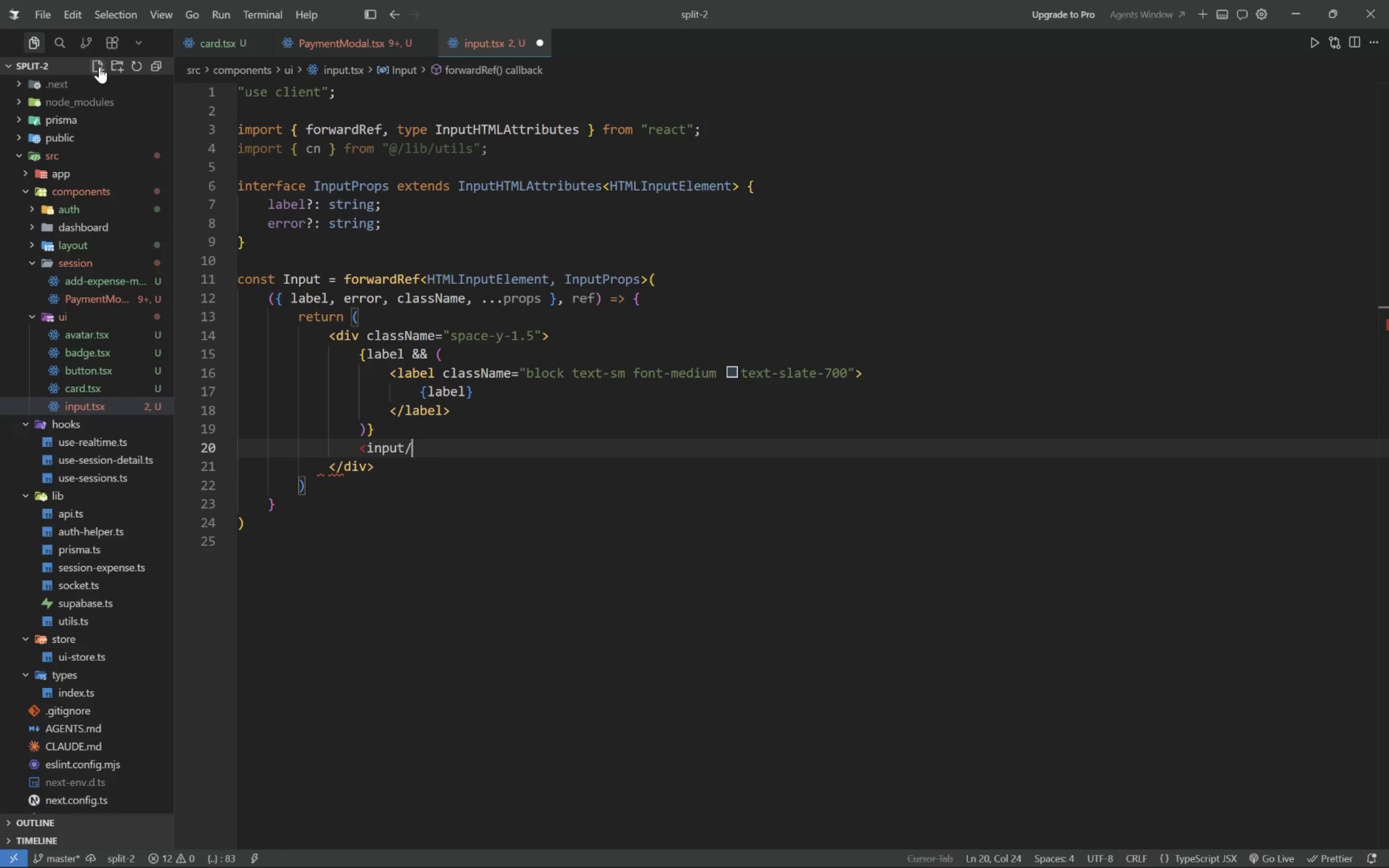 
key(Shift+ShiftLeft)
 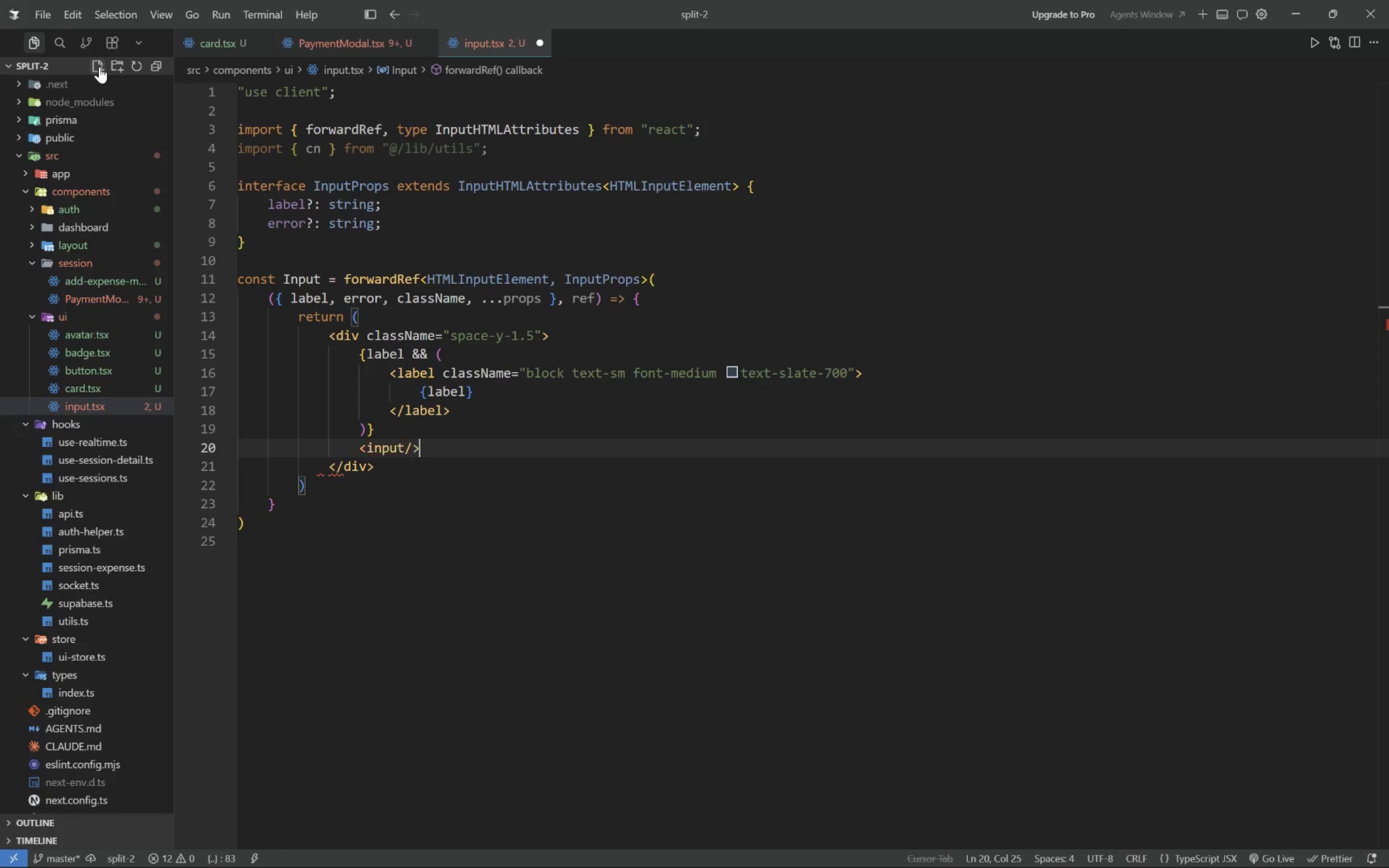 
key(Shift+Period)
 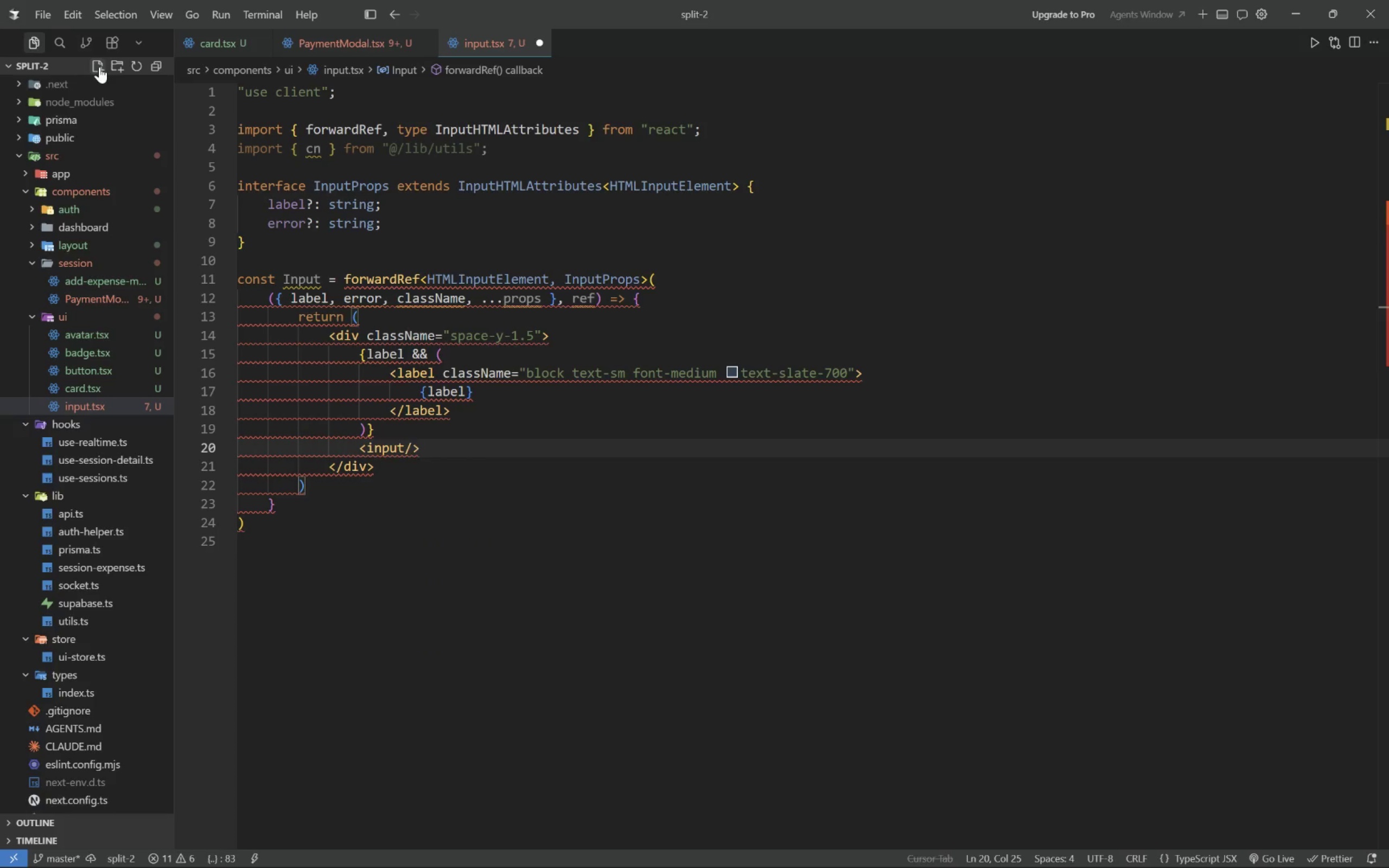 
key(ArrowLeft)
 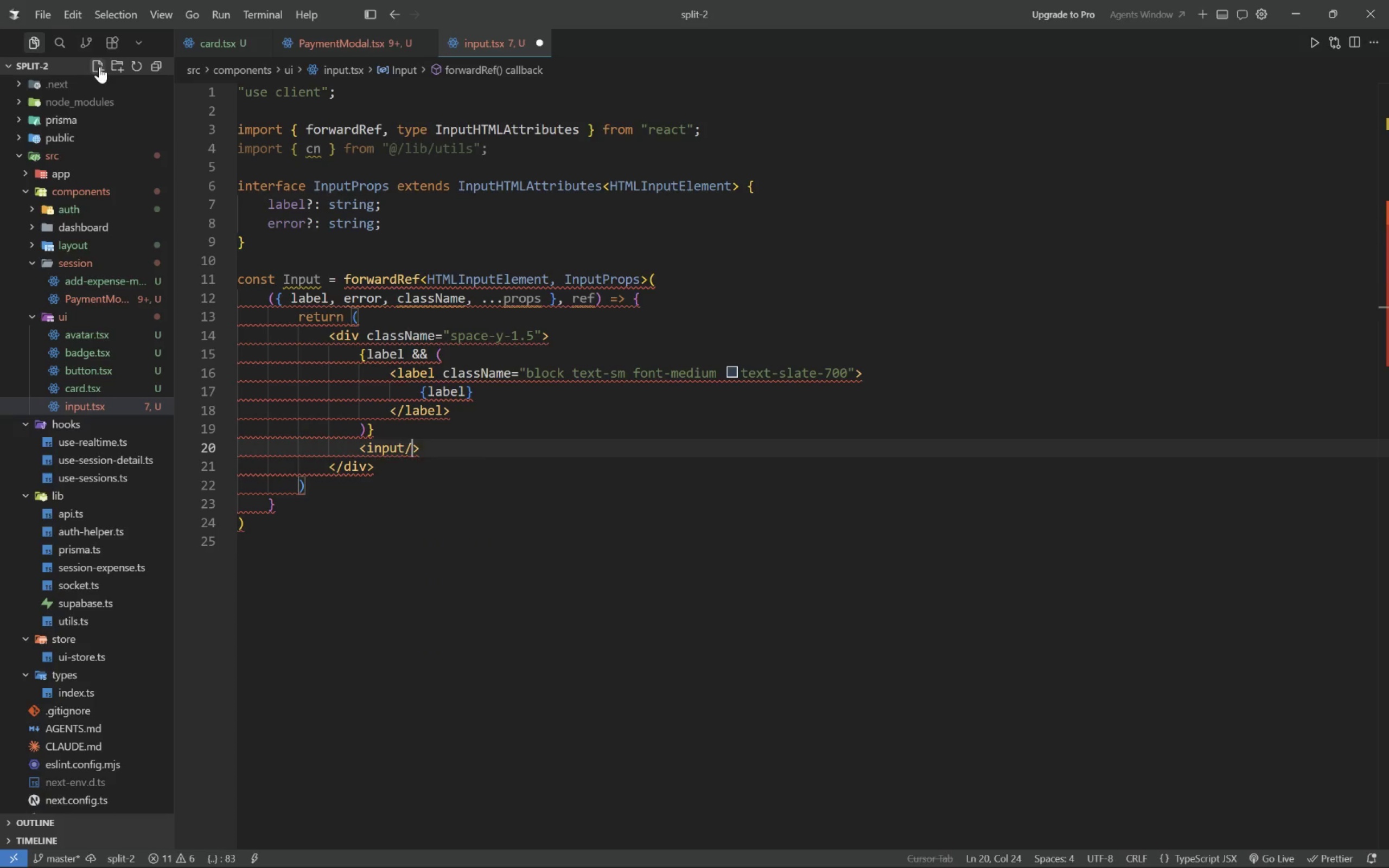 
key(ArrowLeft)
 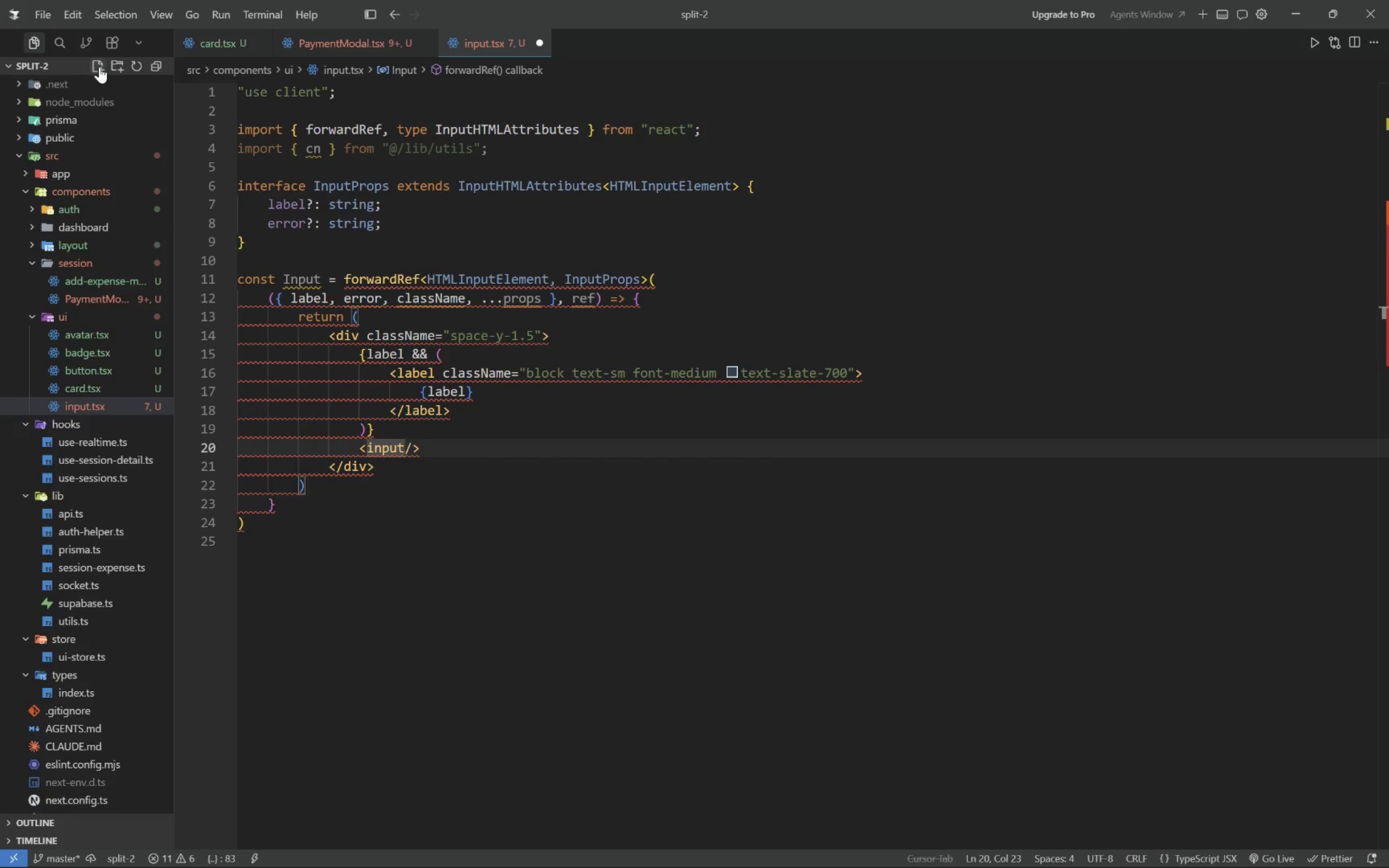 
key(Enter)
 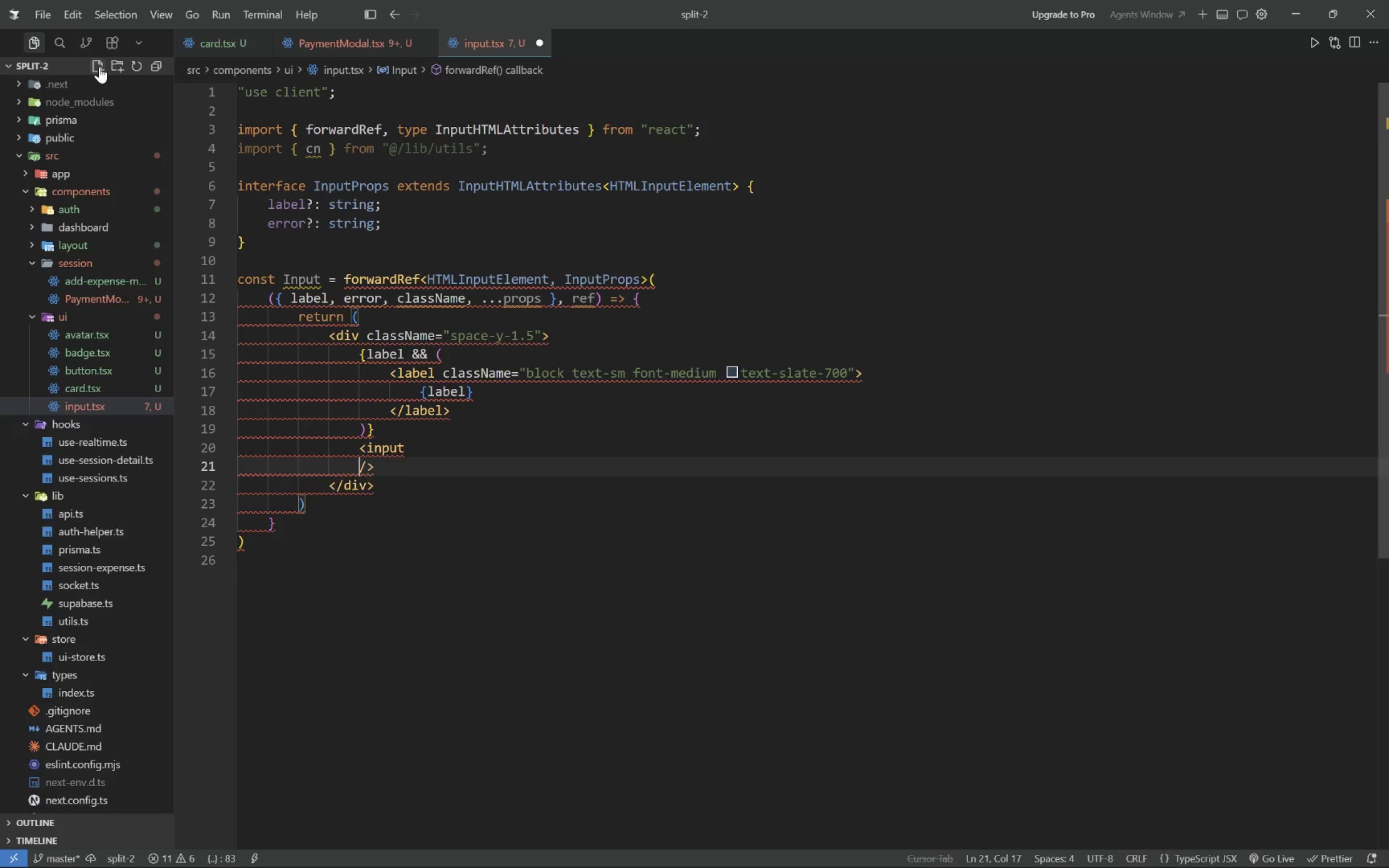 
key(Enter)
 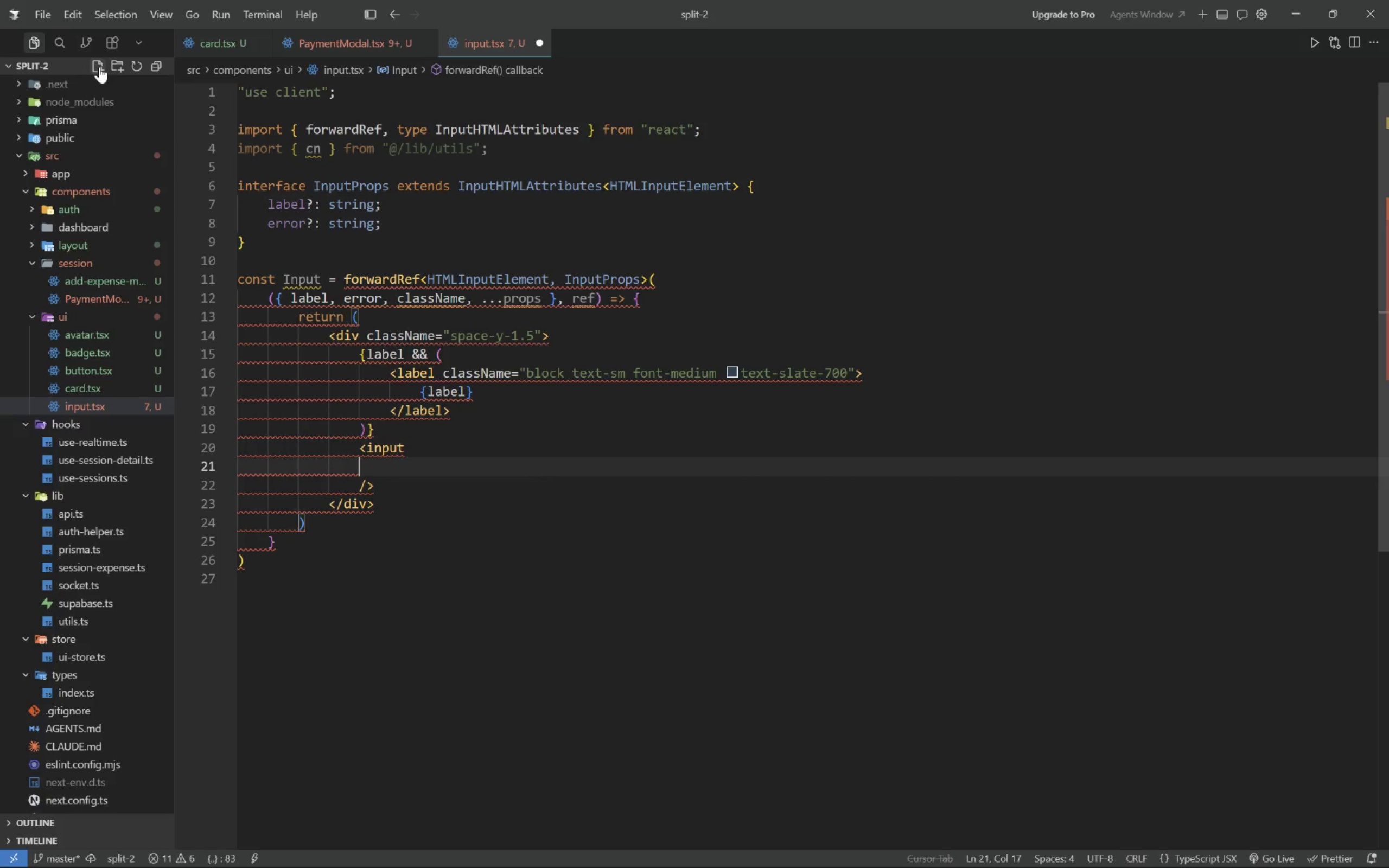 
key(ArrowUp)
 